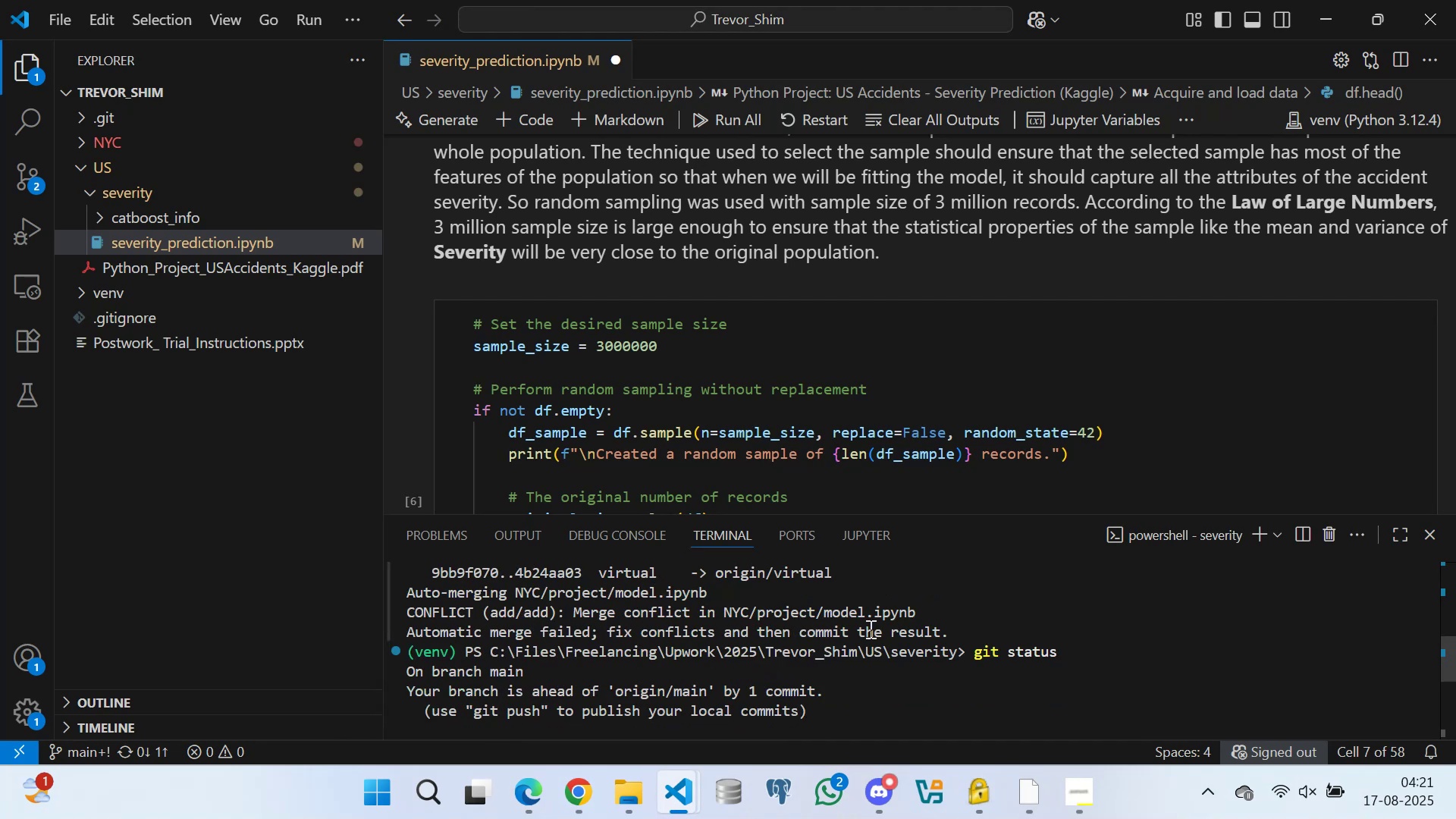 
scroll: coordinate [629, 624], scroll_direction: up, amount: 1.0
 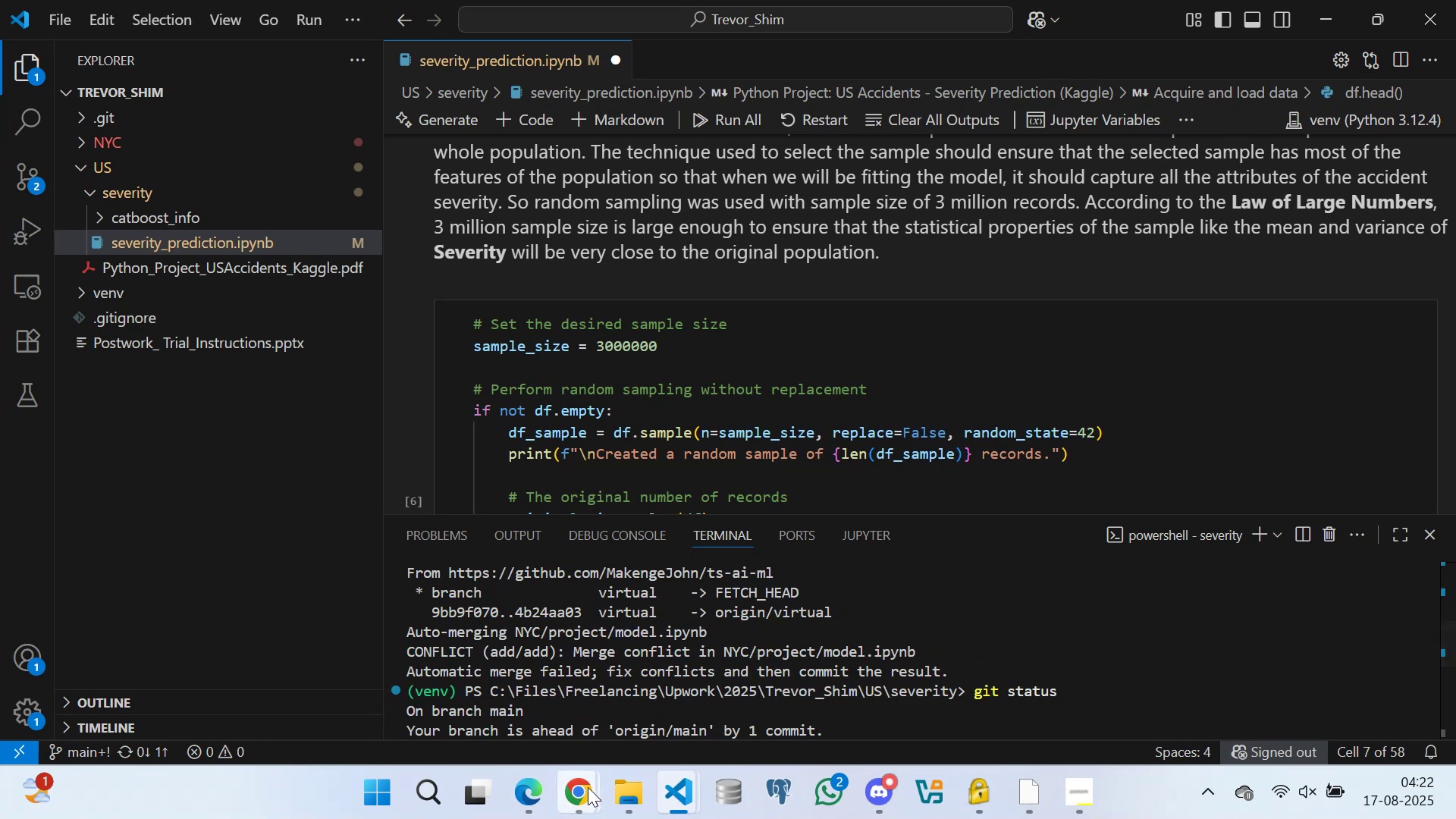 
wait(5.33)
 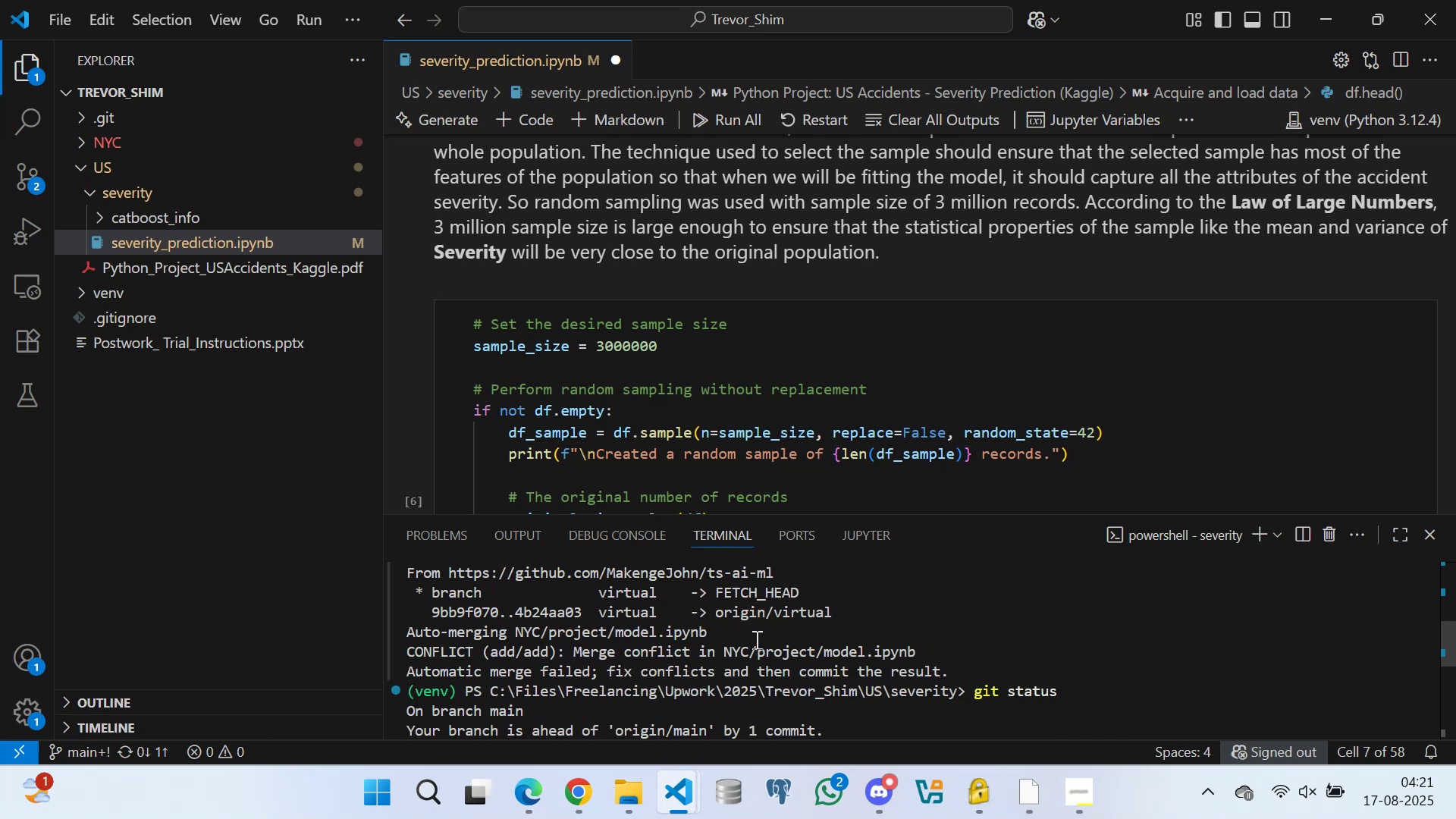 
left_click([552, 719])
 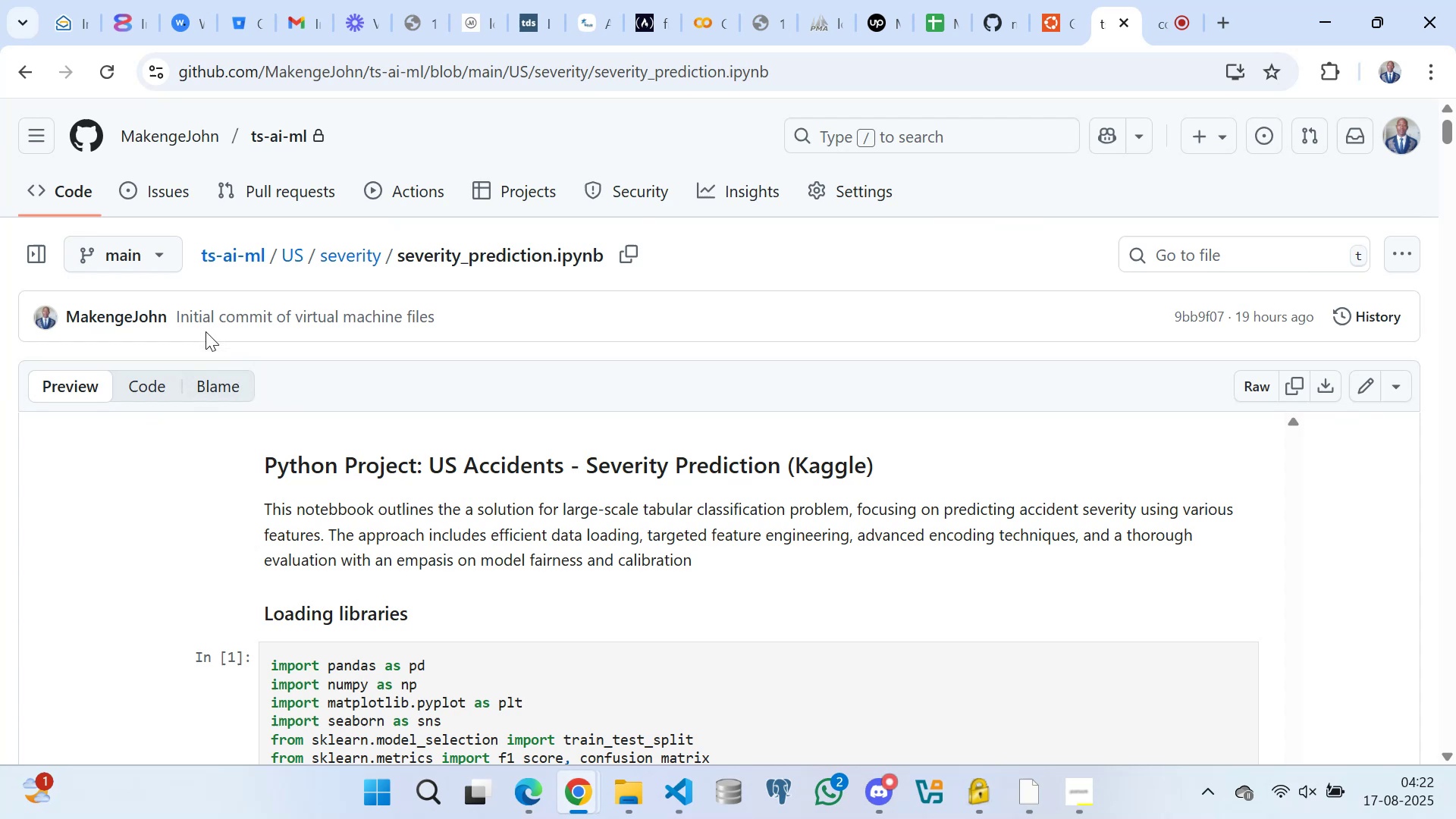 
scroll: coordinate [191, 316], scroll_direction: up, amount: 3.0
 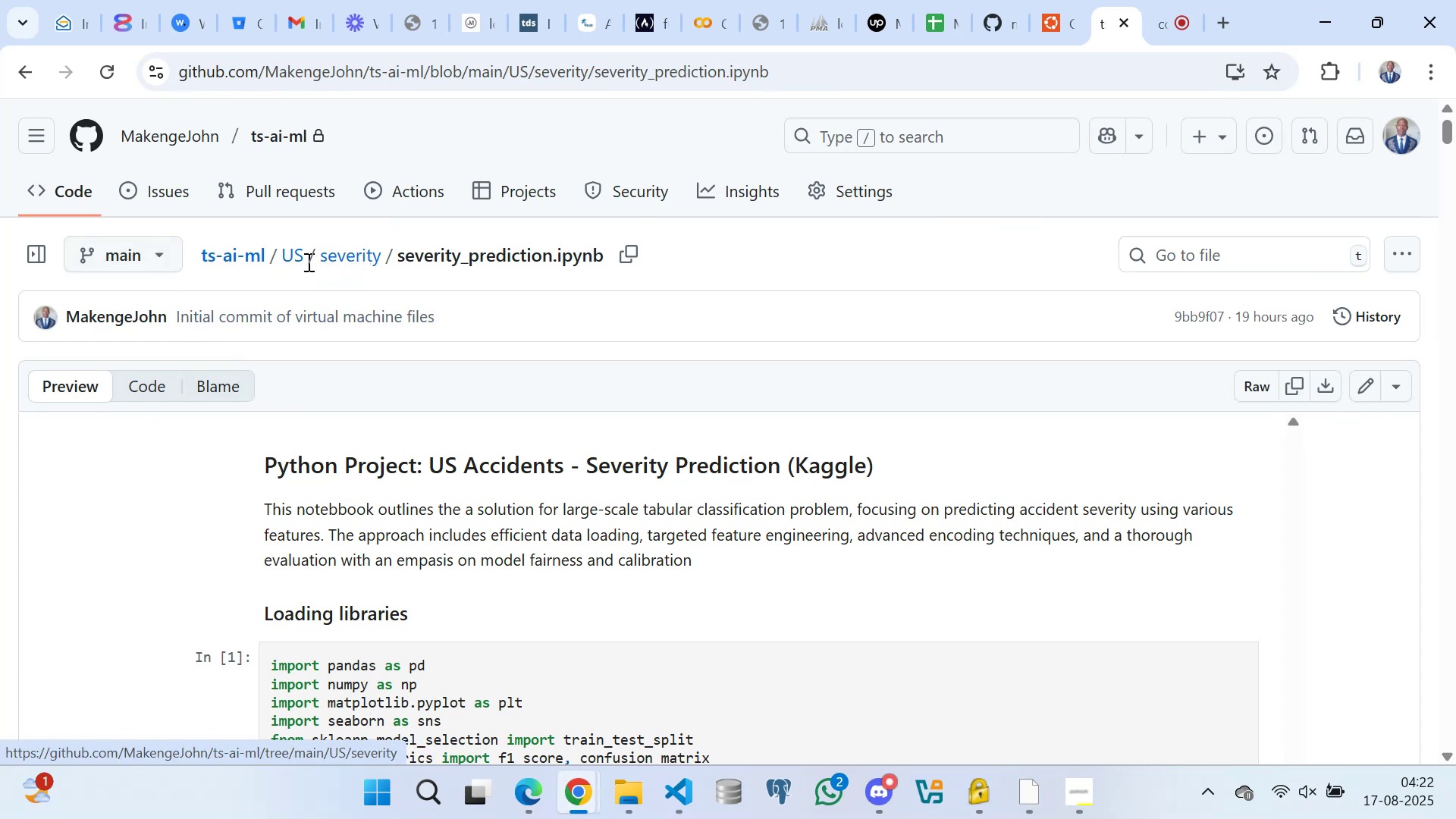 
left_click([344, 262])
 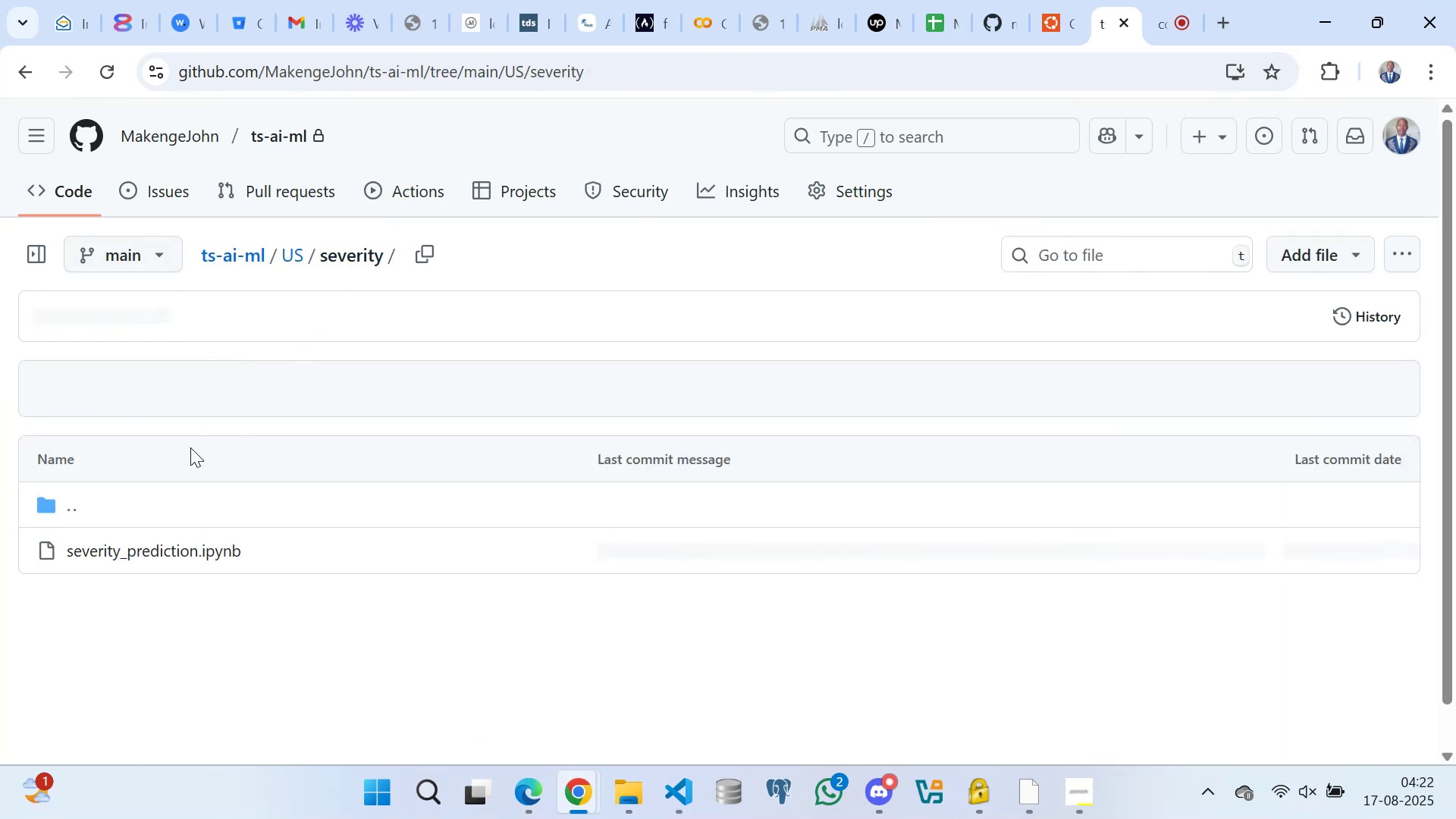 
scroll: coordinate [154, 525], scroll_direction: down, amount: 1.0
 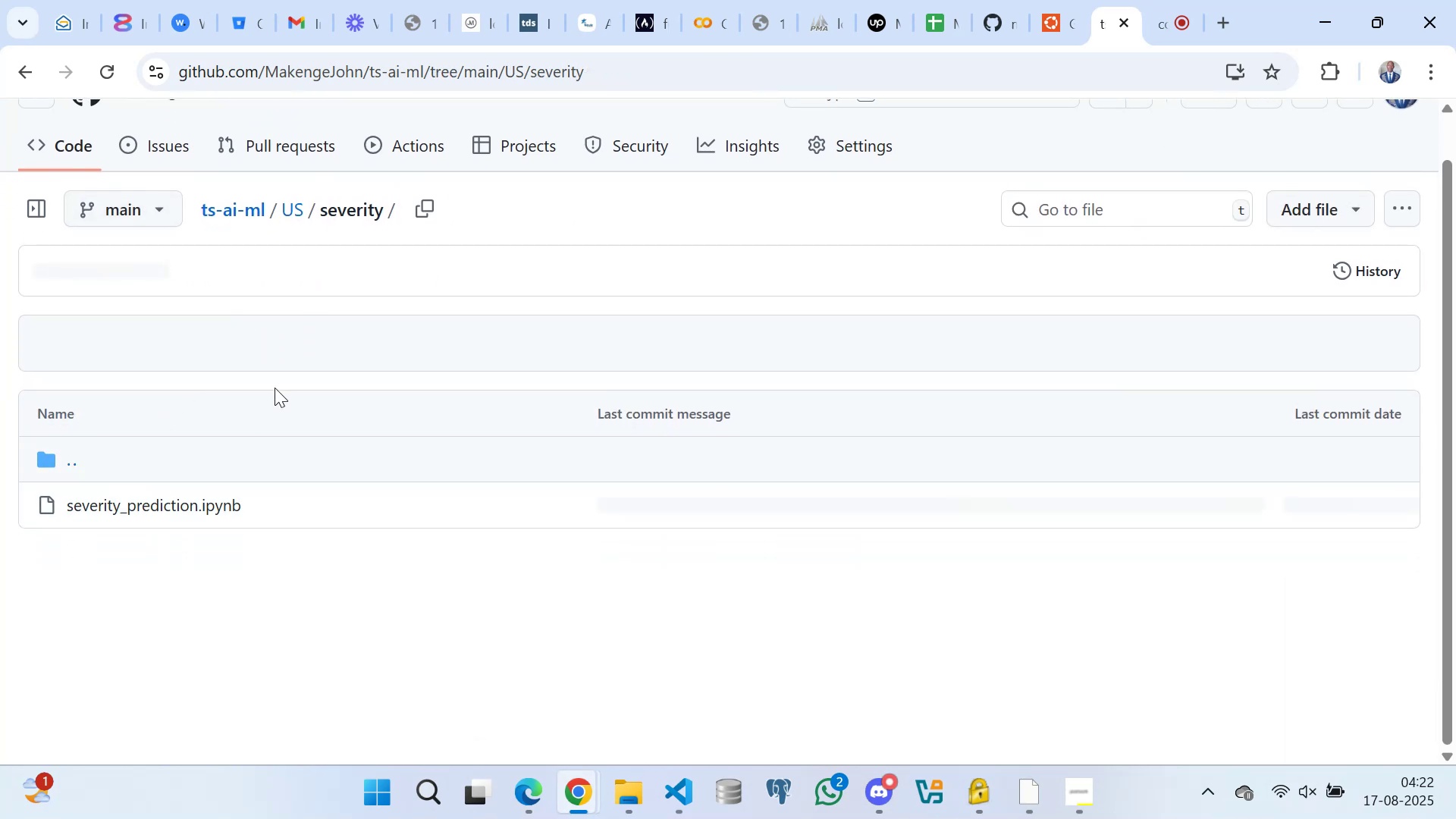 
mouse_move([318, 234])
 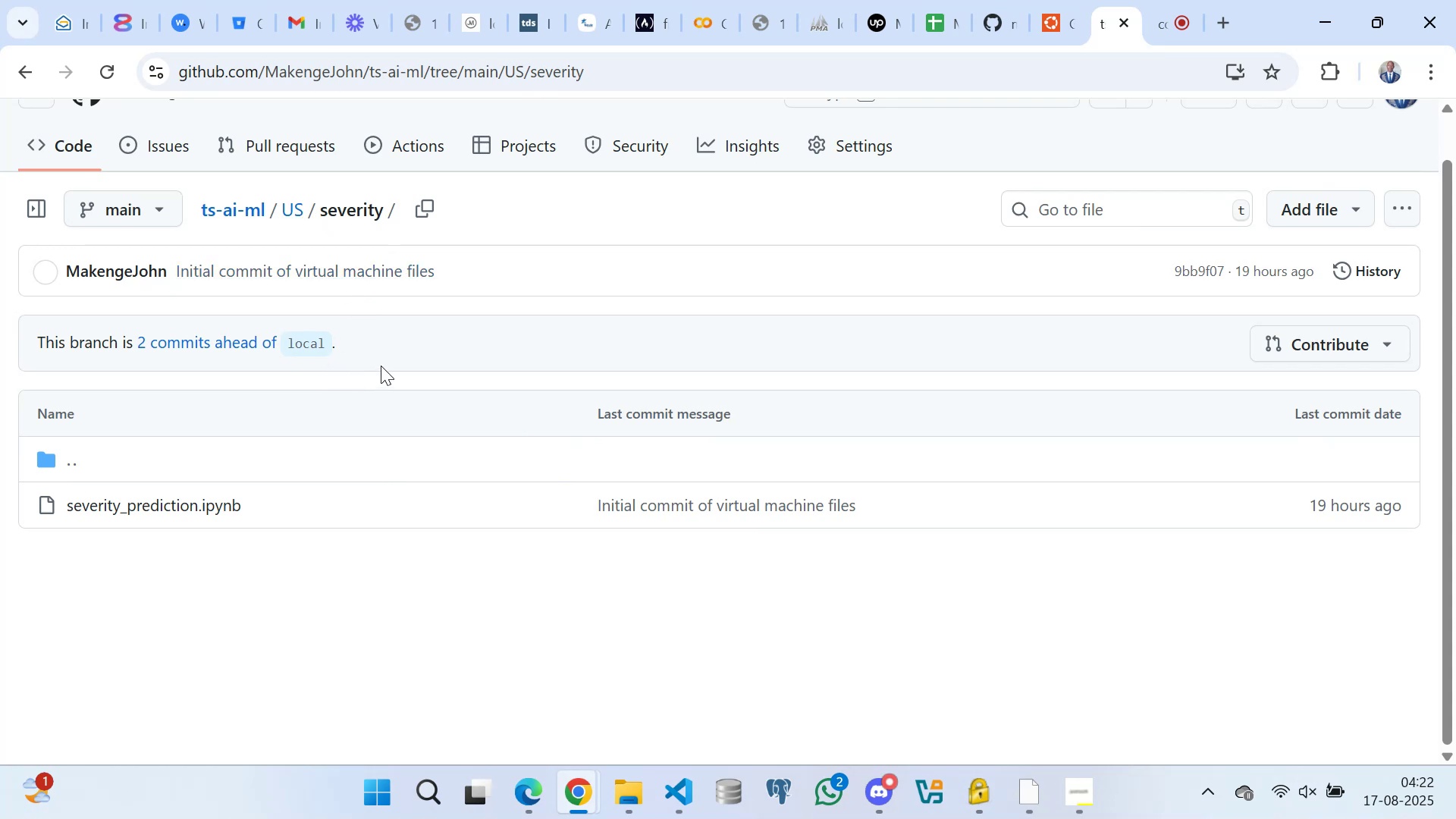 
wait(9.28)
 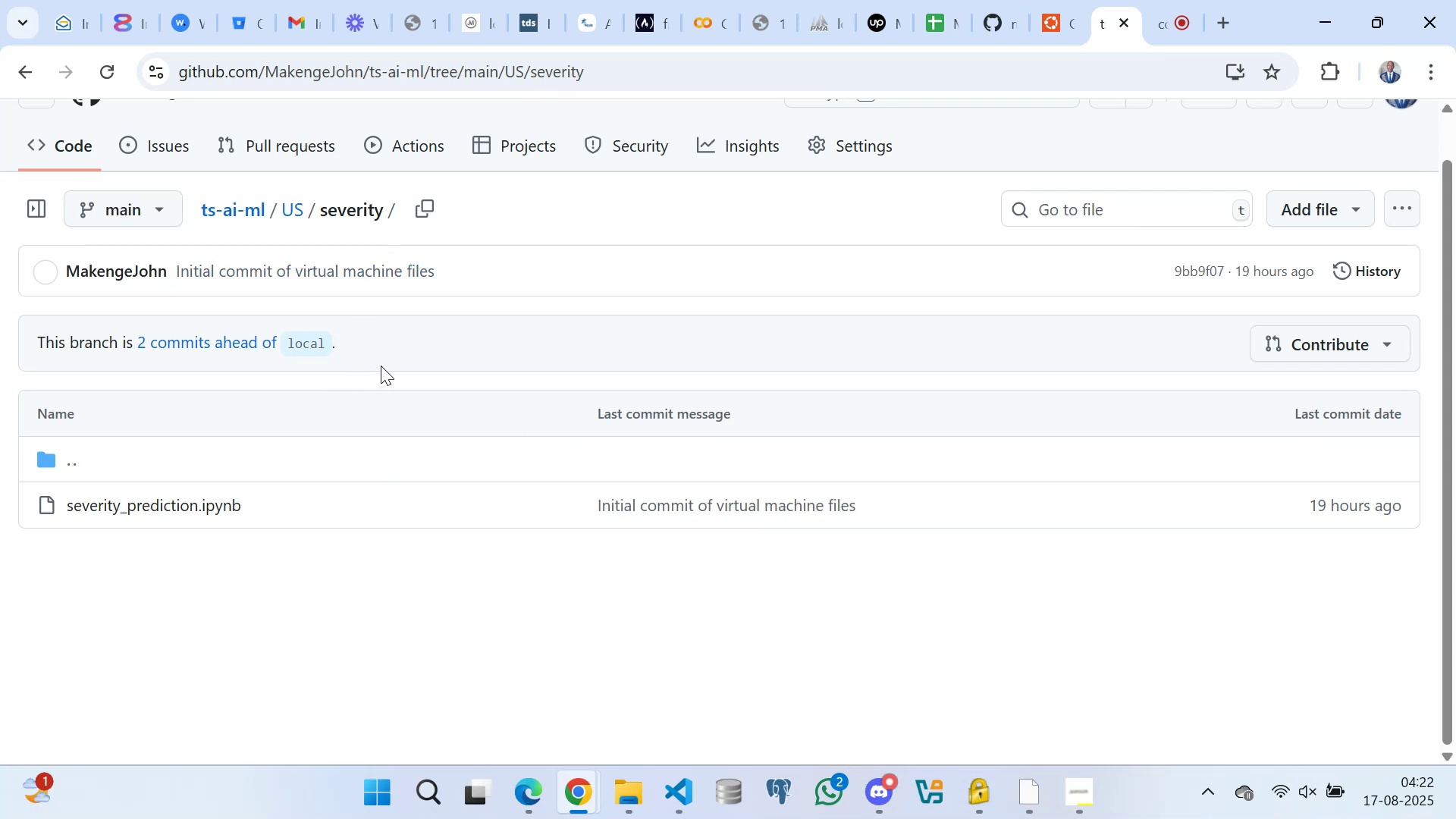 
left_click([447, 348])
 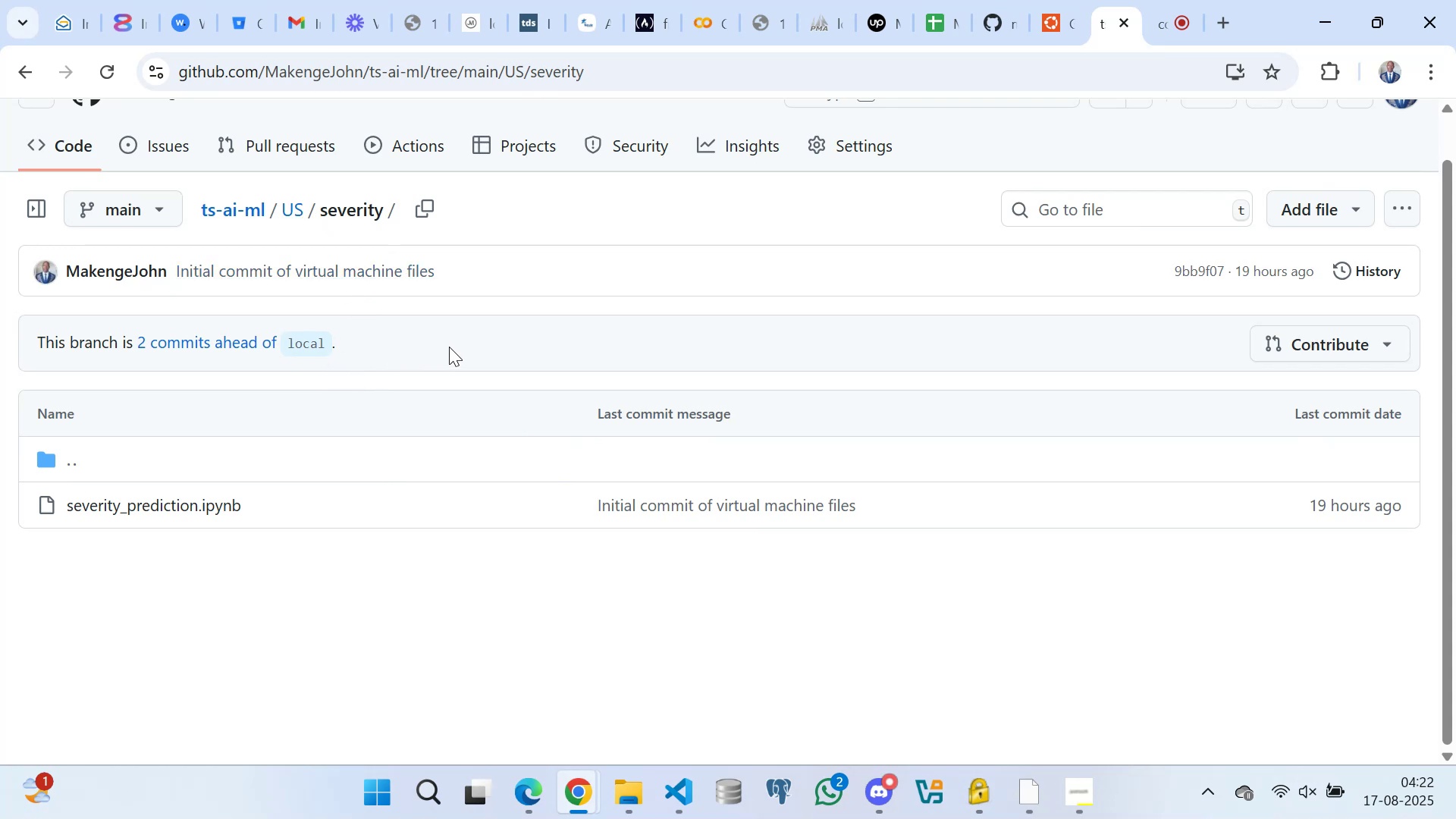 
left_click([455, 344])
 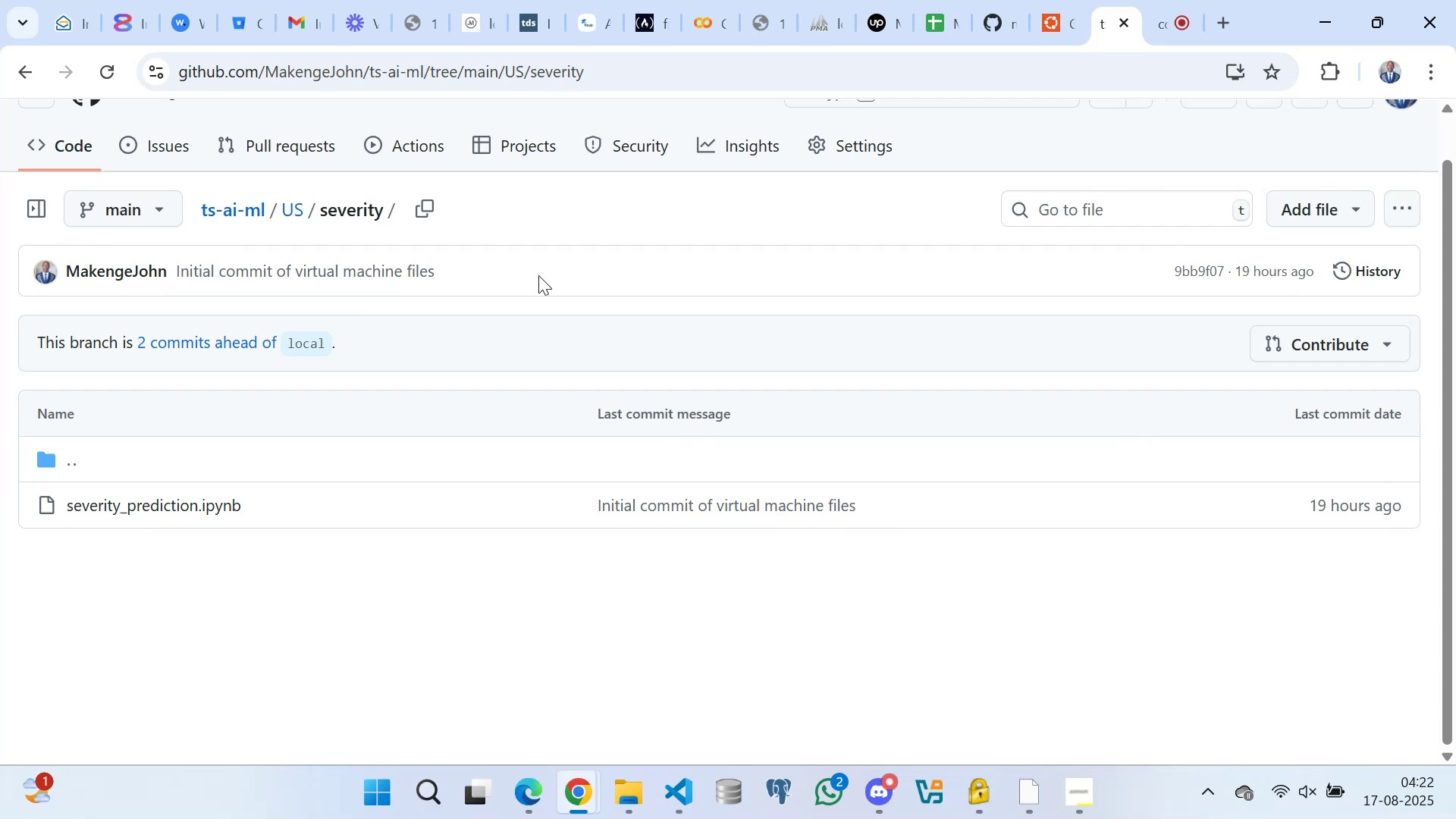 
left_click([538, 275])
 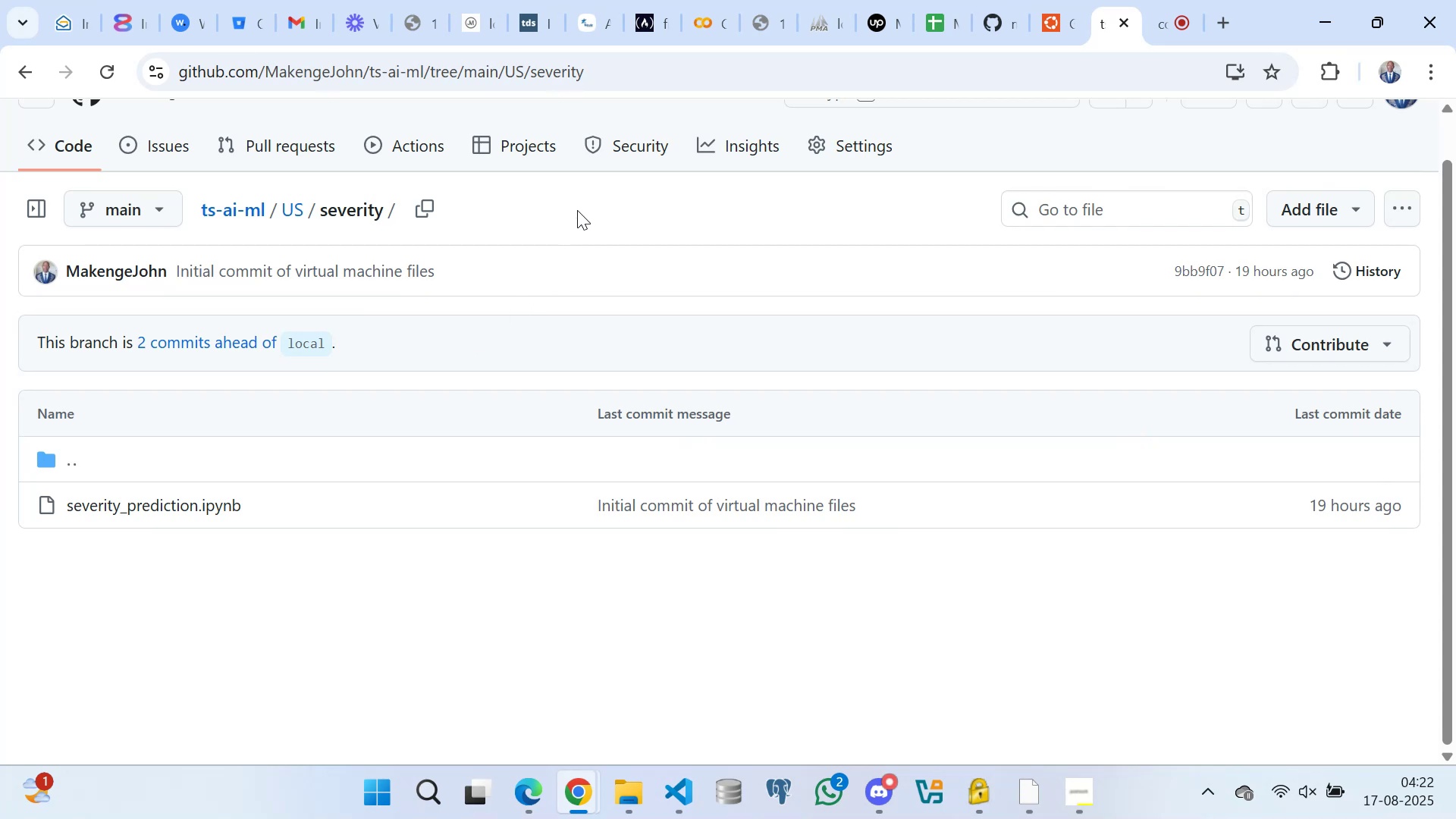 
left_click([577, 210])
 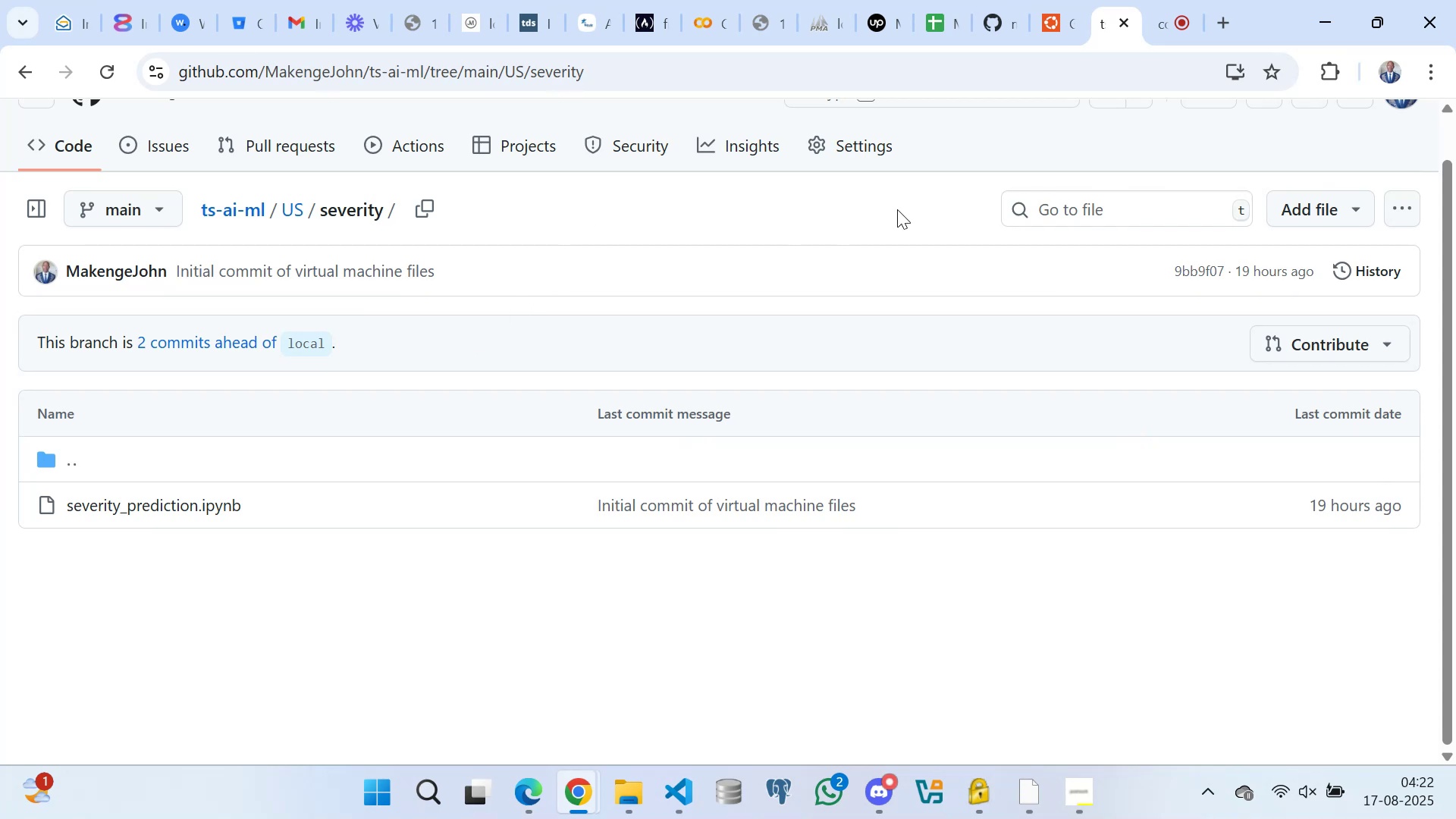 
left_click([978, 133])
 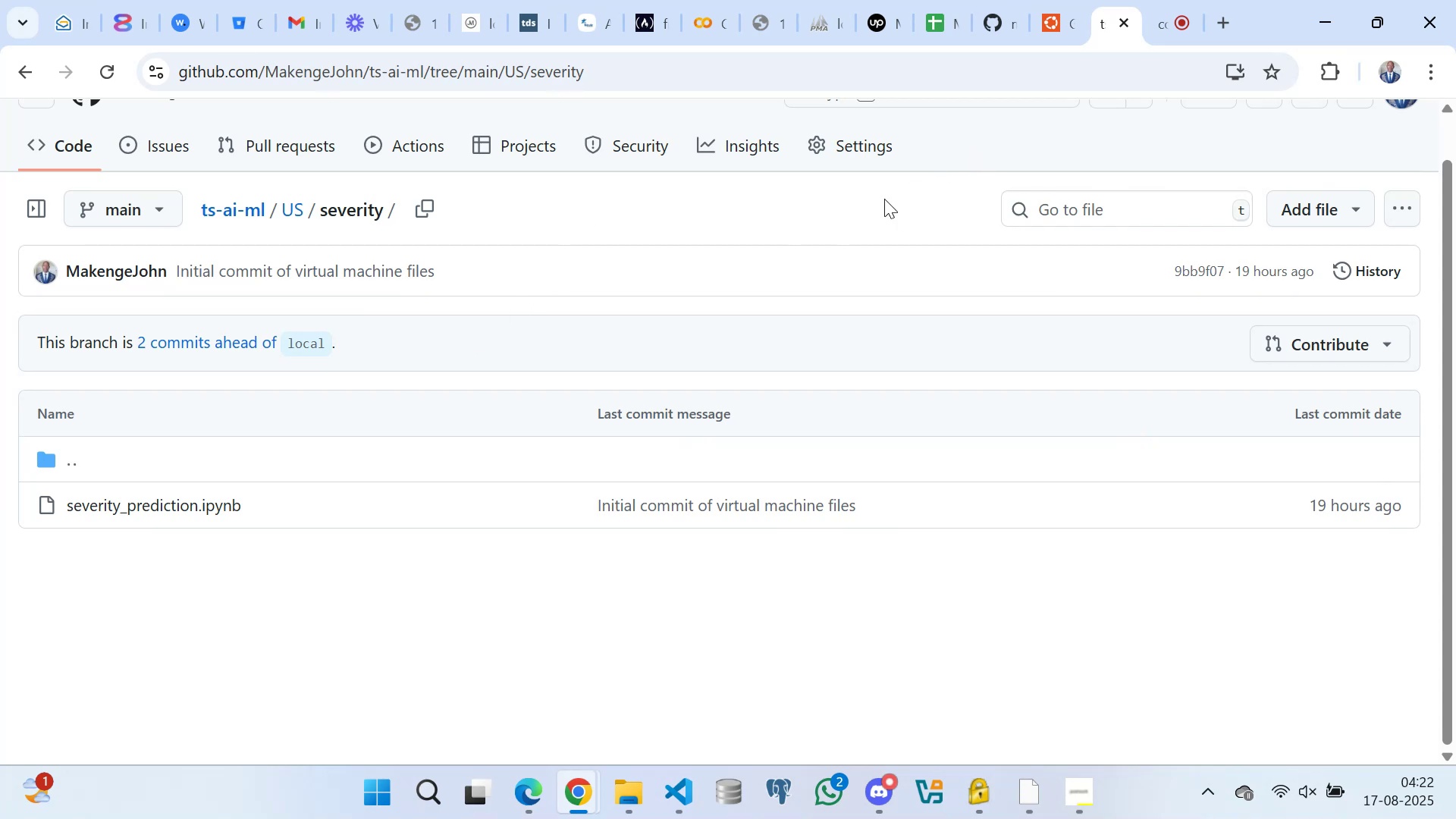 
scroll: coordinate [823, 233], scroll_direction: up, amount: 2.0
 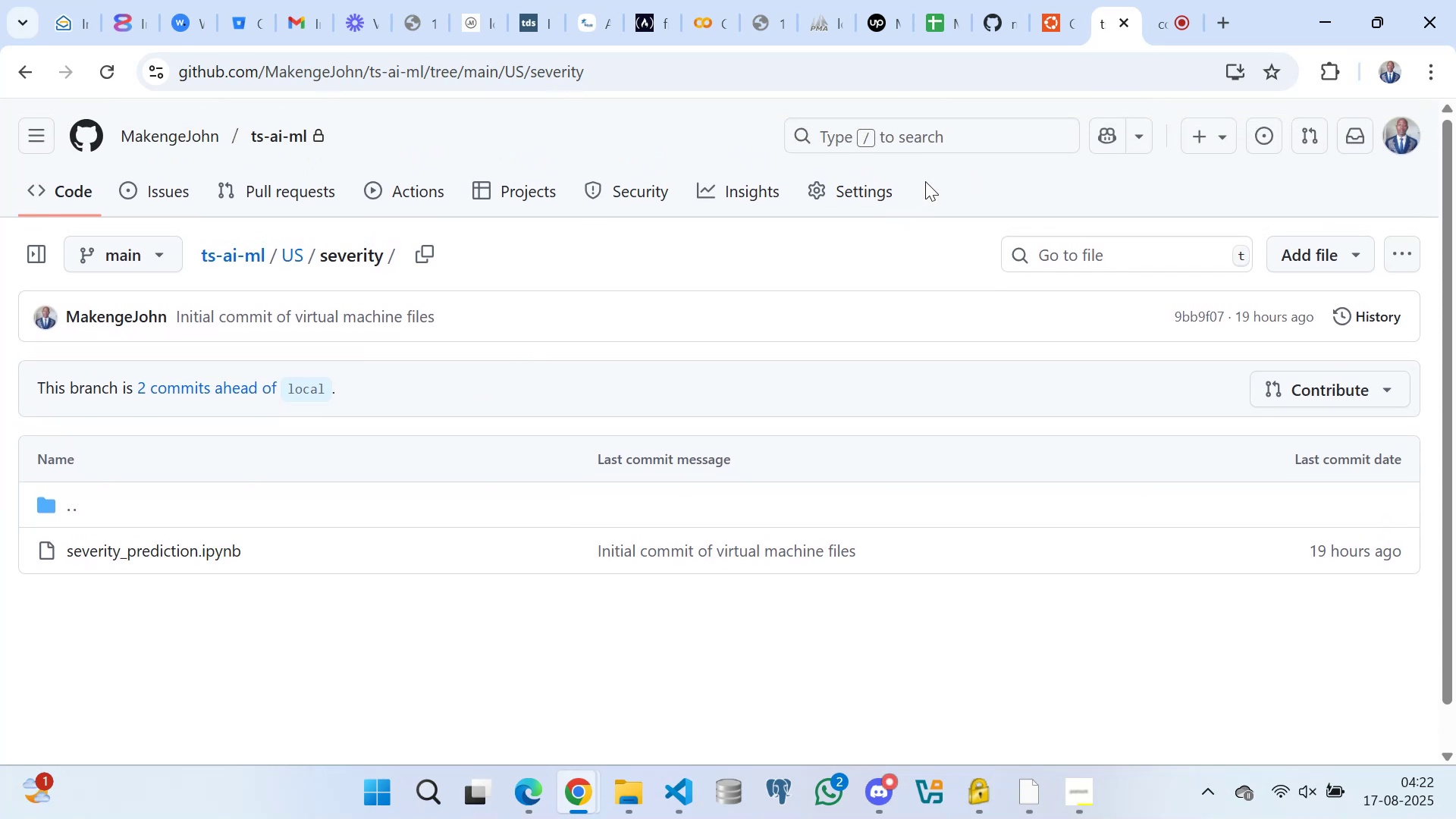 
left_click([930, 177])
 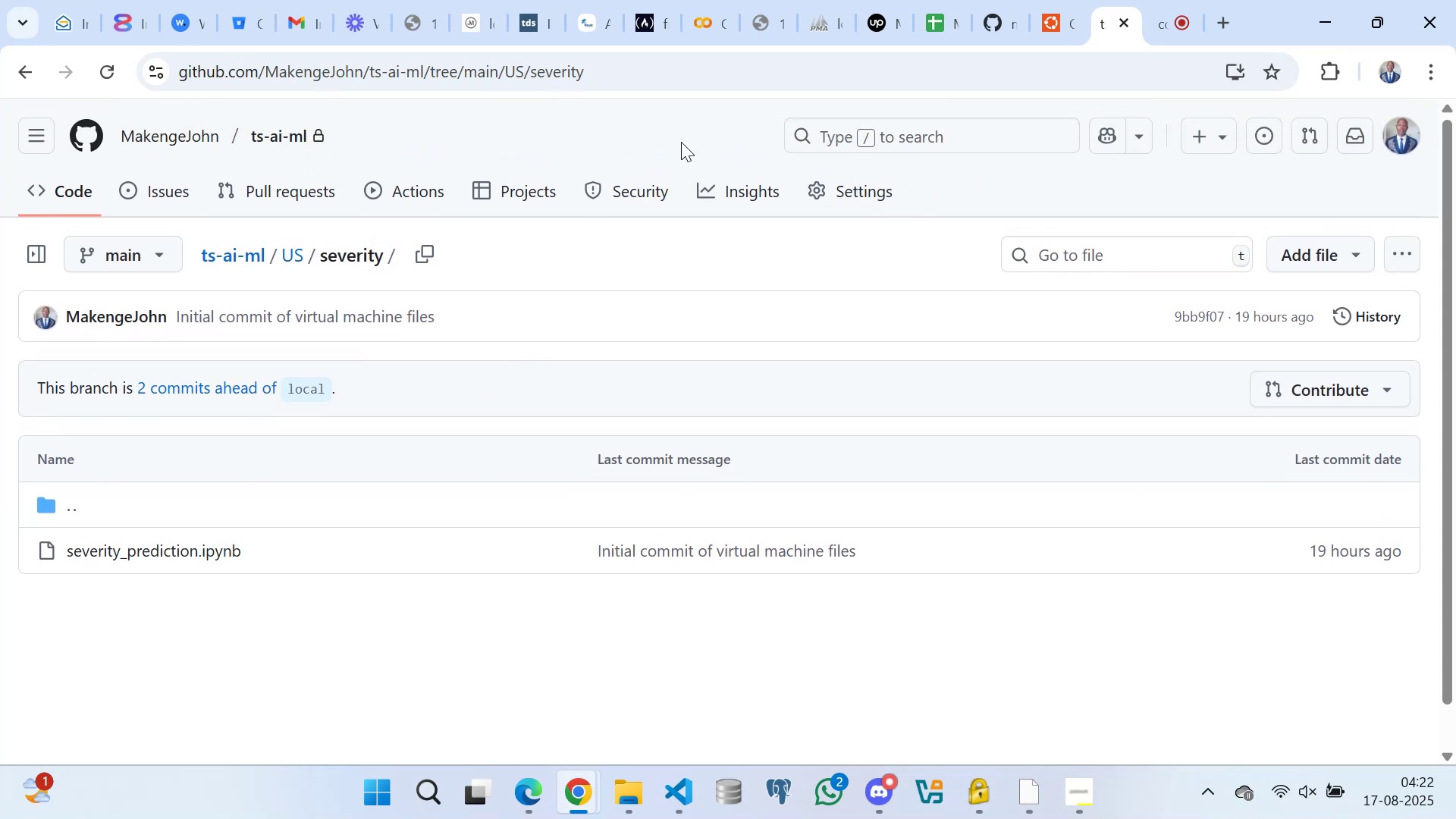 
left_click([679, 140])
 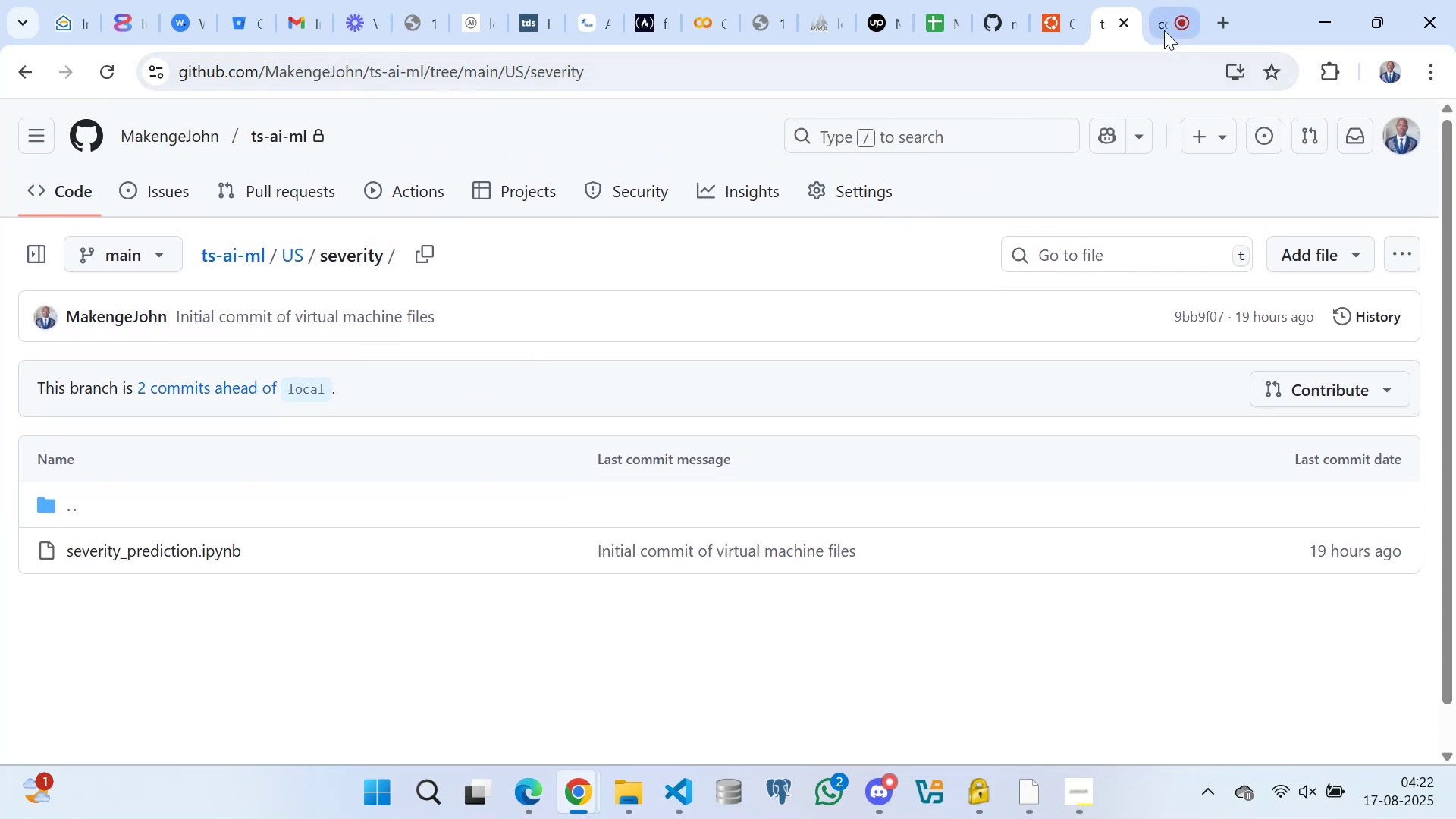 
left_click([1166, 23])
 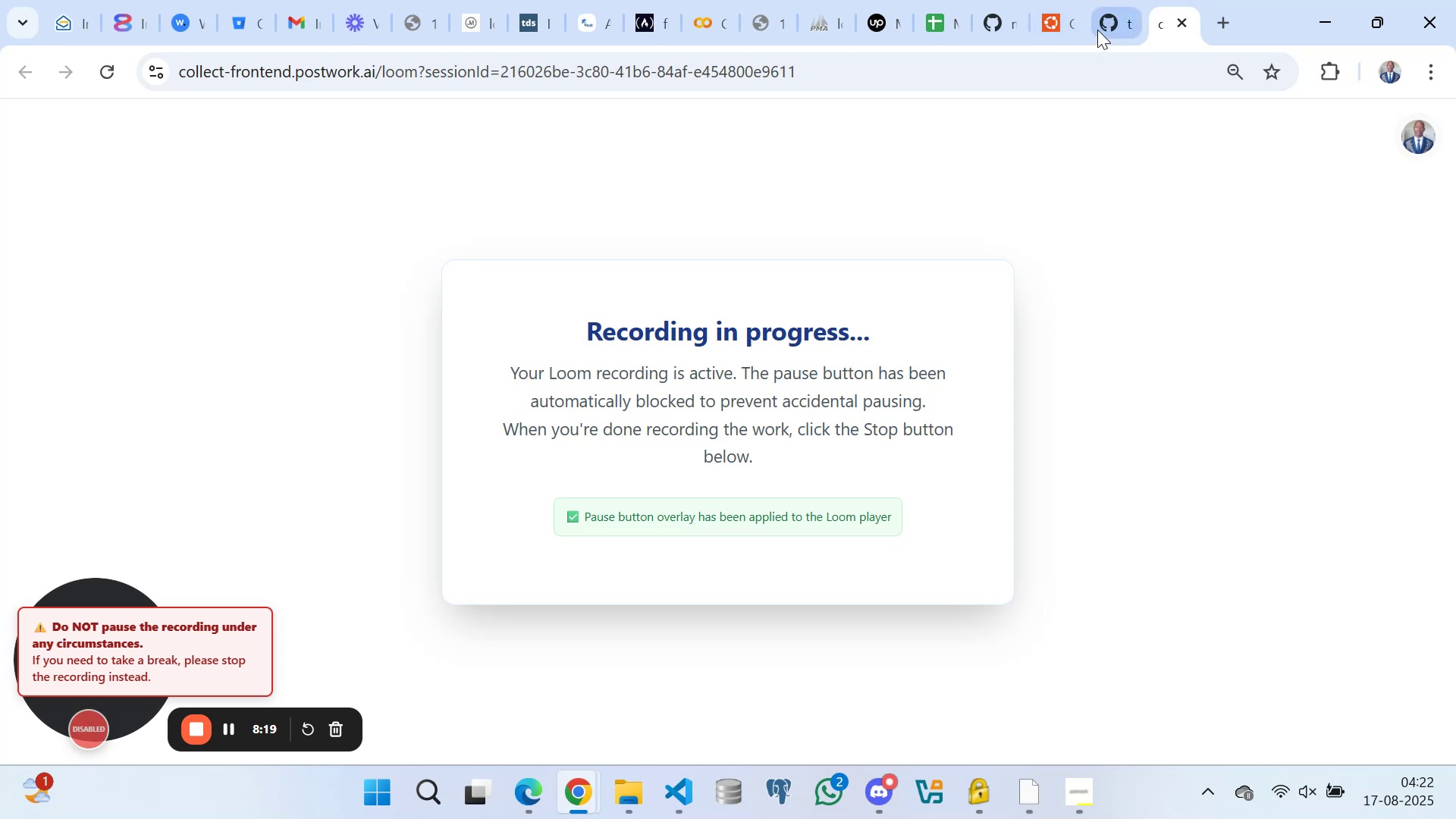 
left_click([1109, 20])
 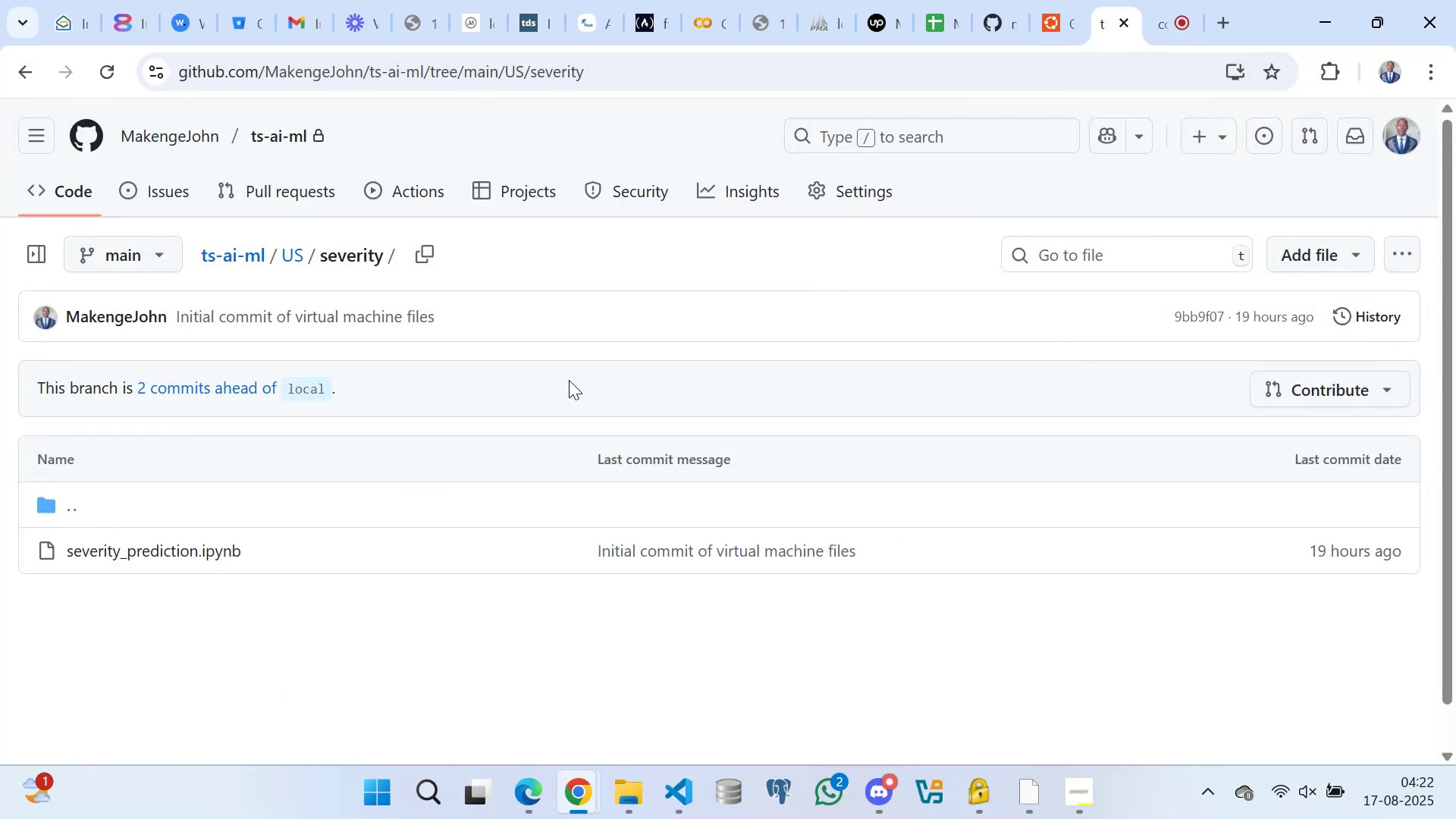 
left_click([567, 383])
 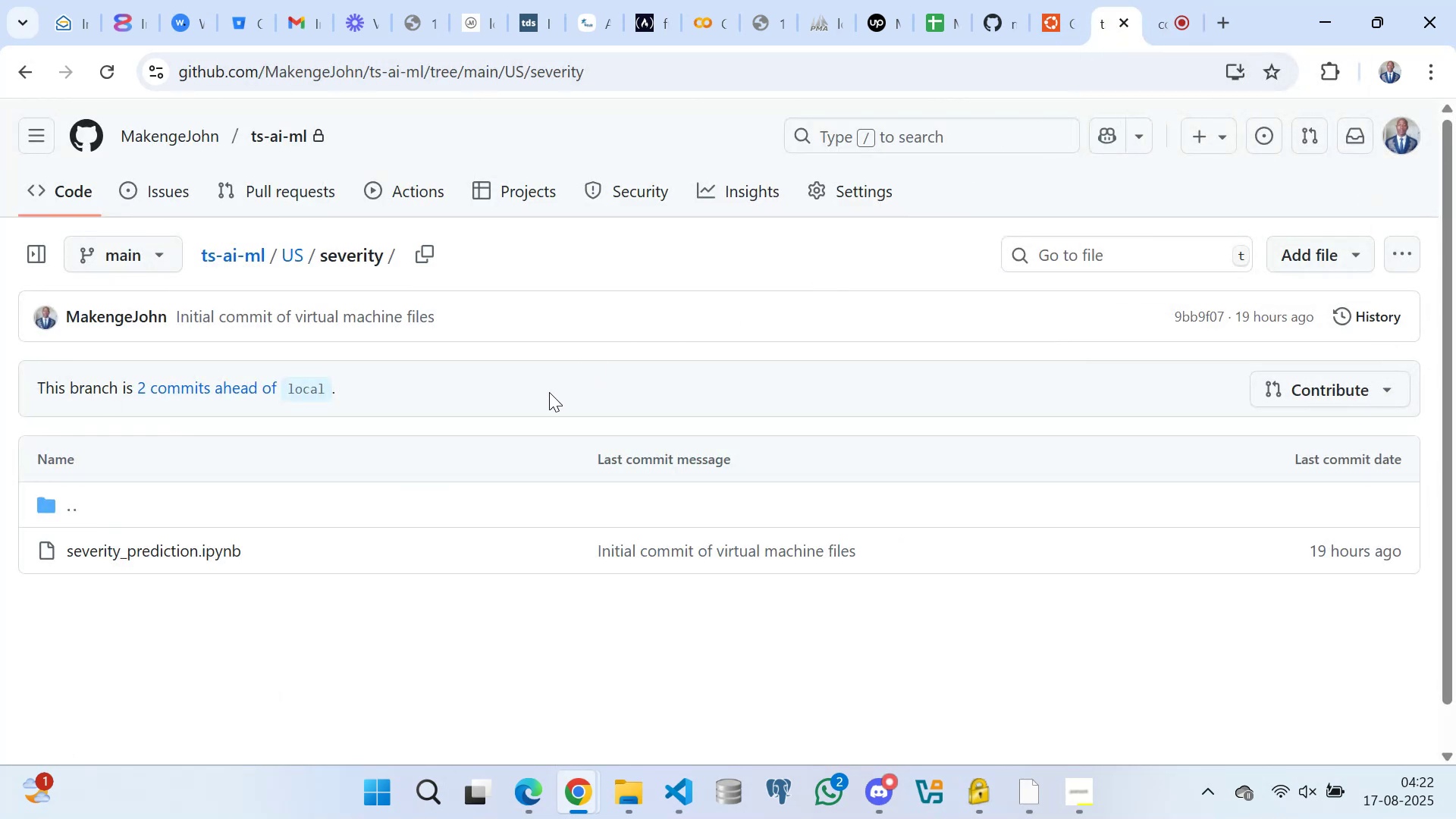 
scroll: coordinate [519, 403], scroll_direction: down, amount: 2.0
 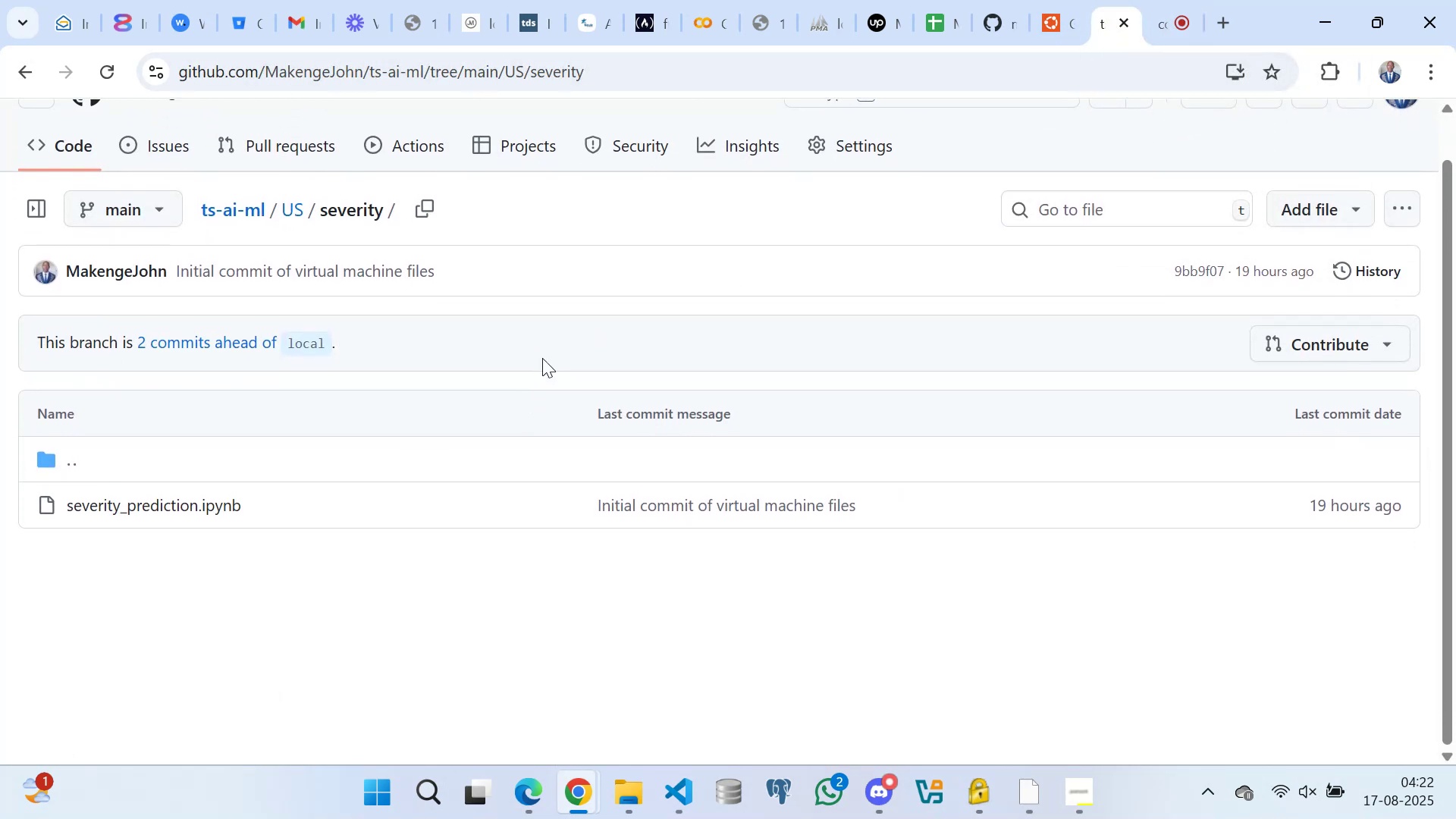 
left_click([548, 340])
 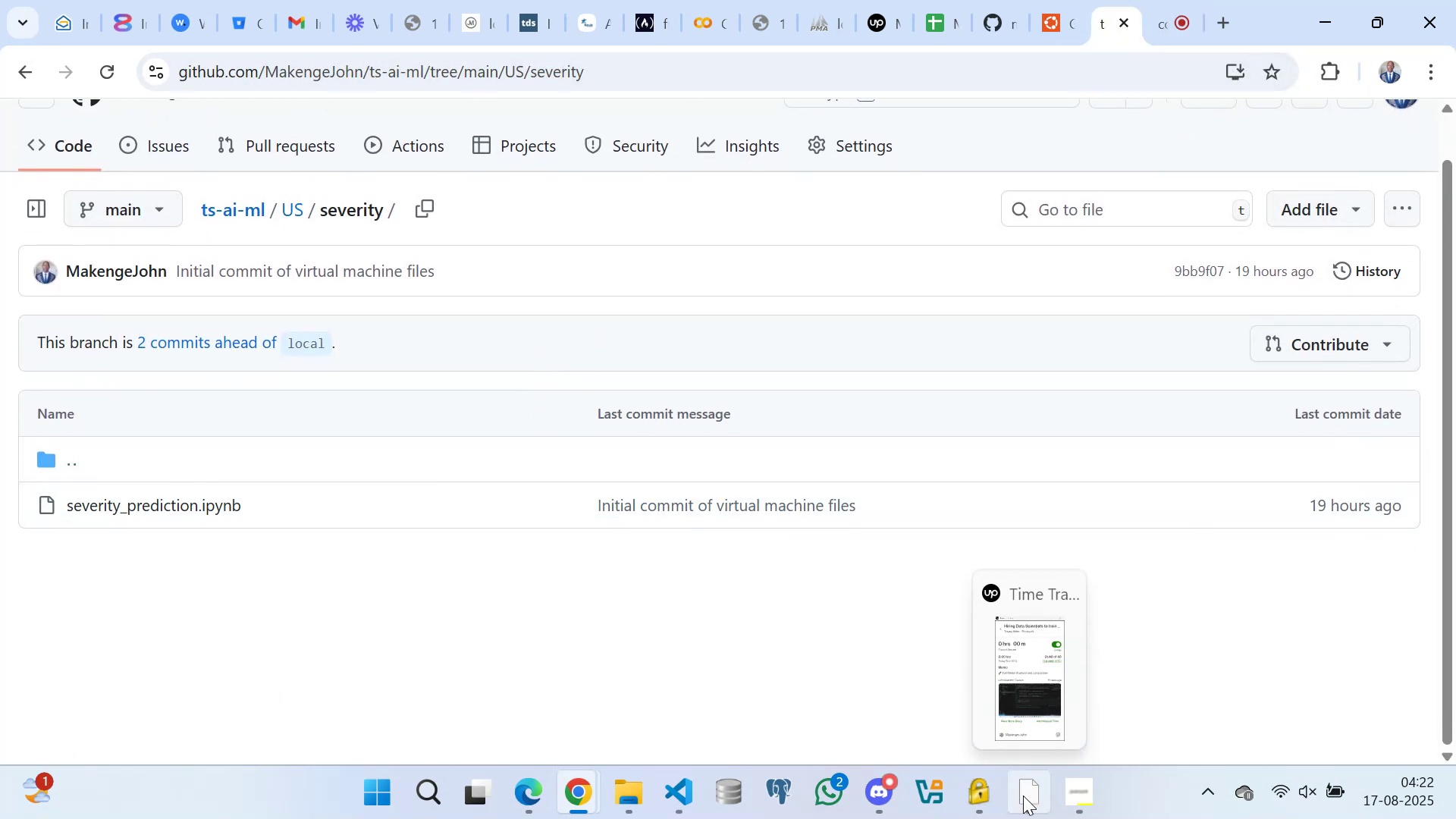 
left_click([1023, 795])
 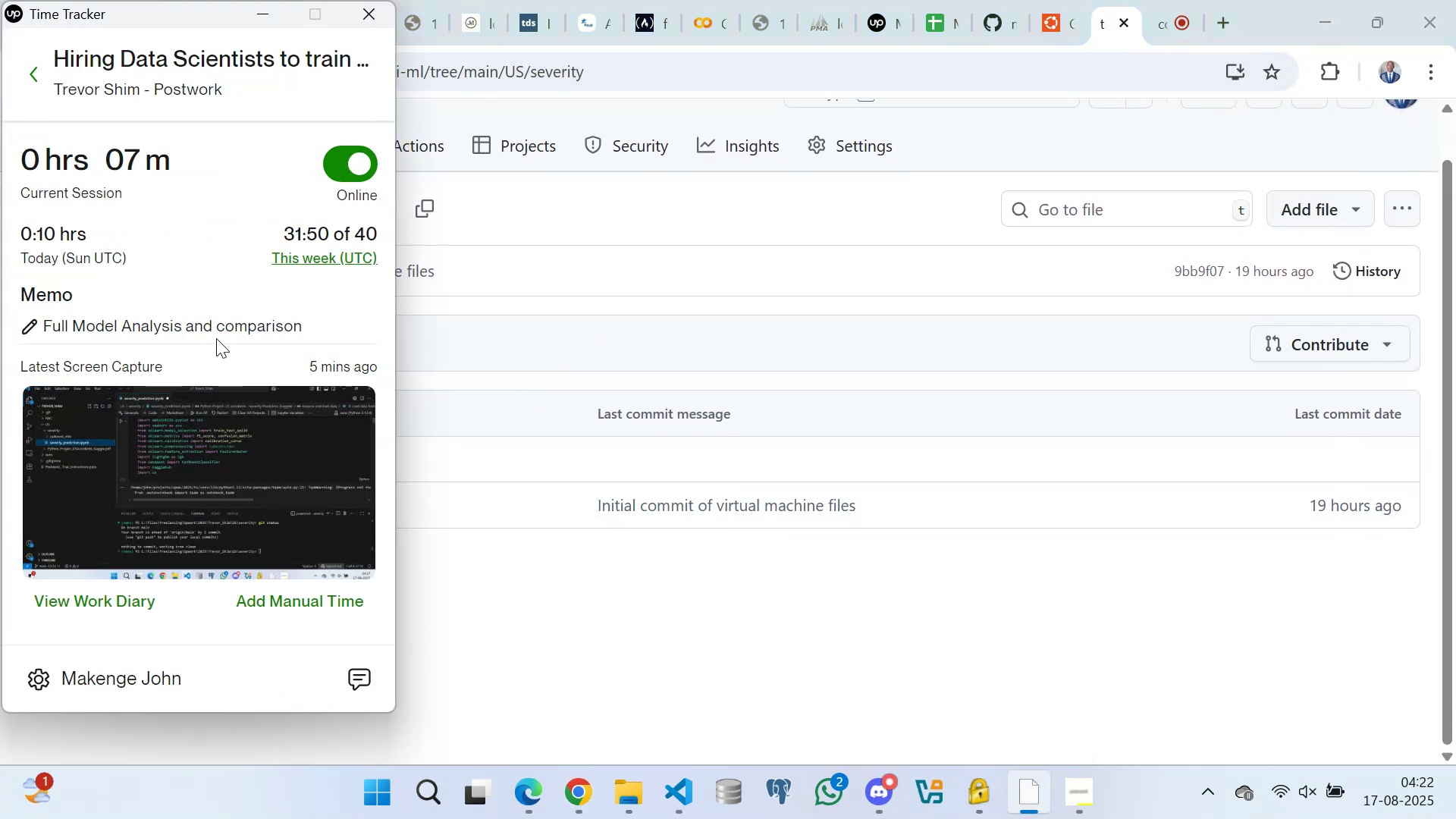 
left_click([214, 326])
 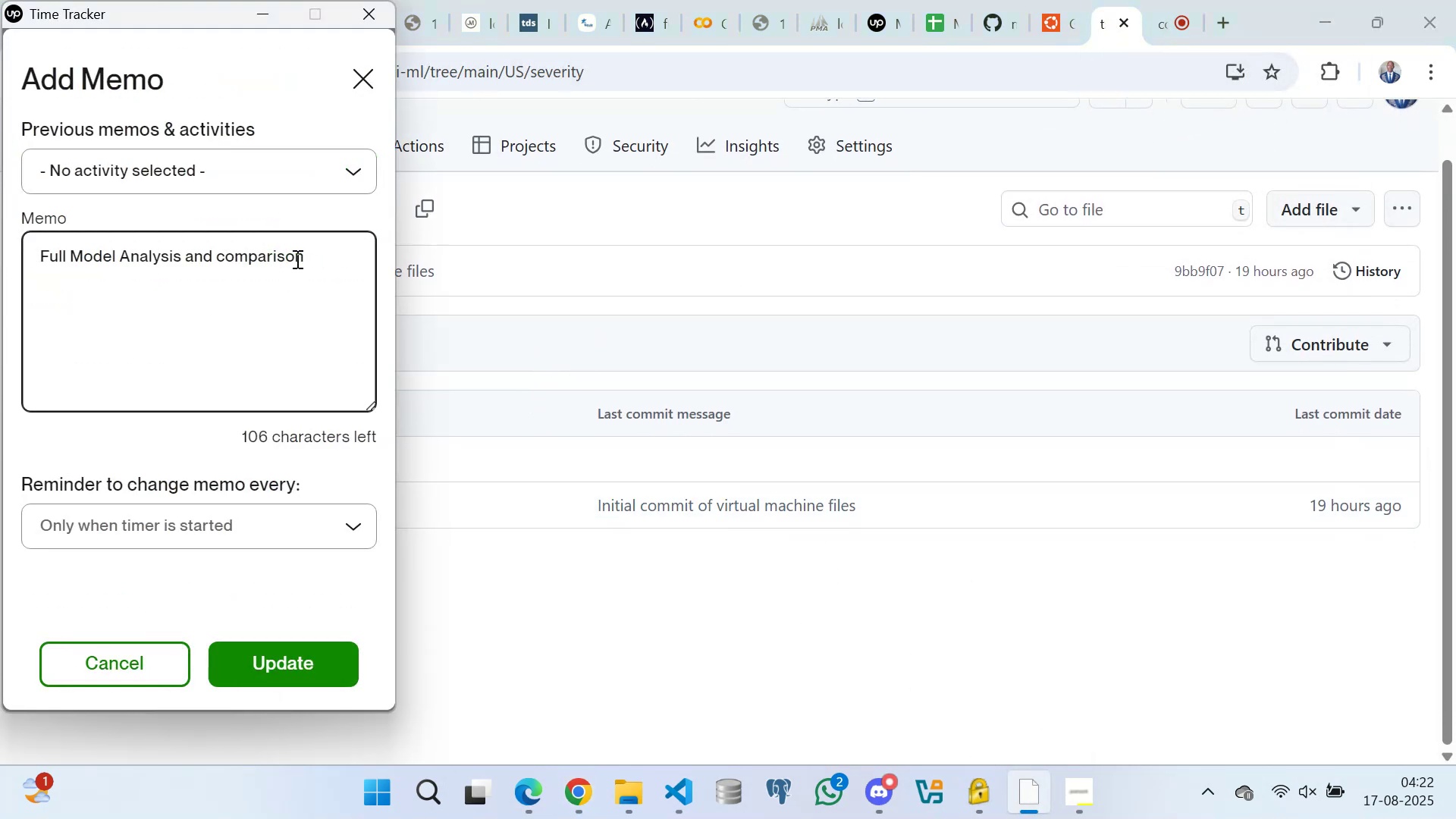 
left_click_drag(start_coordinate=[312, 251], to_coordinate=[43, 256])
 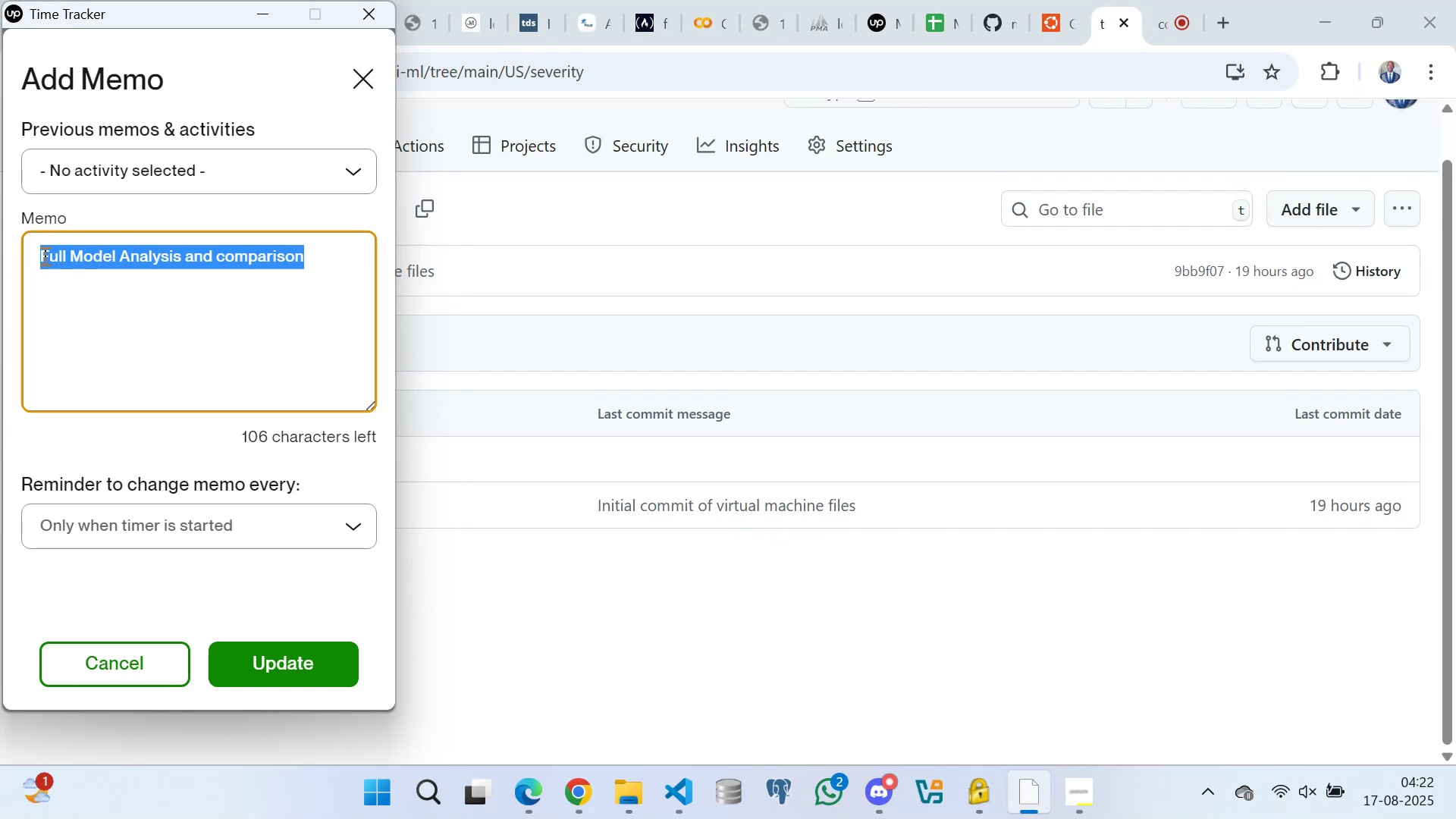 
type(Pulling )
 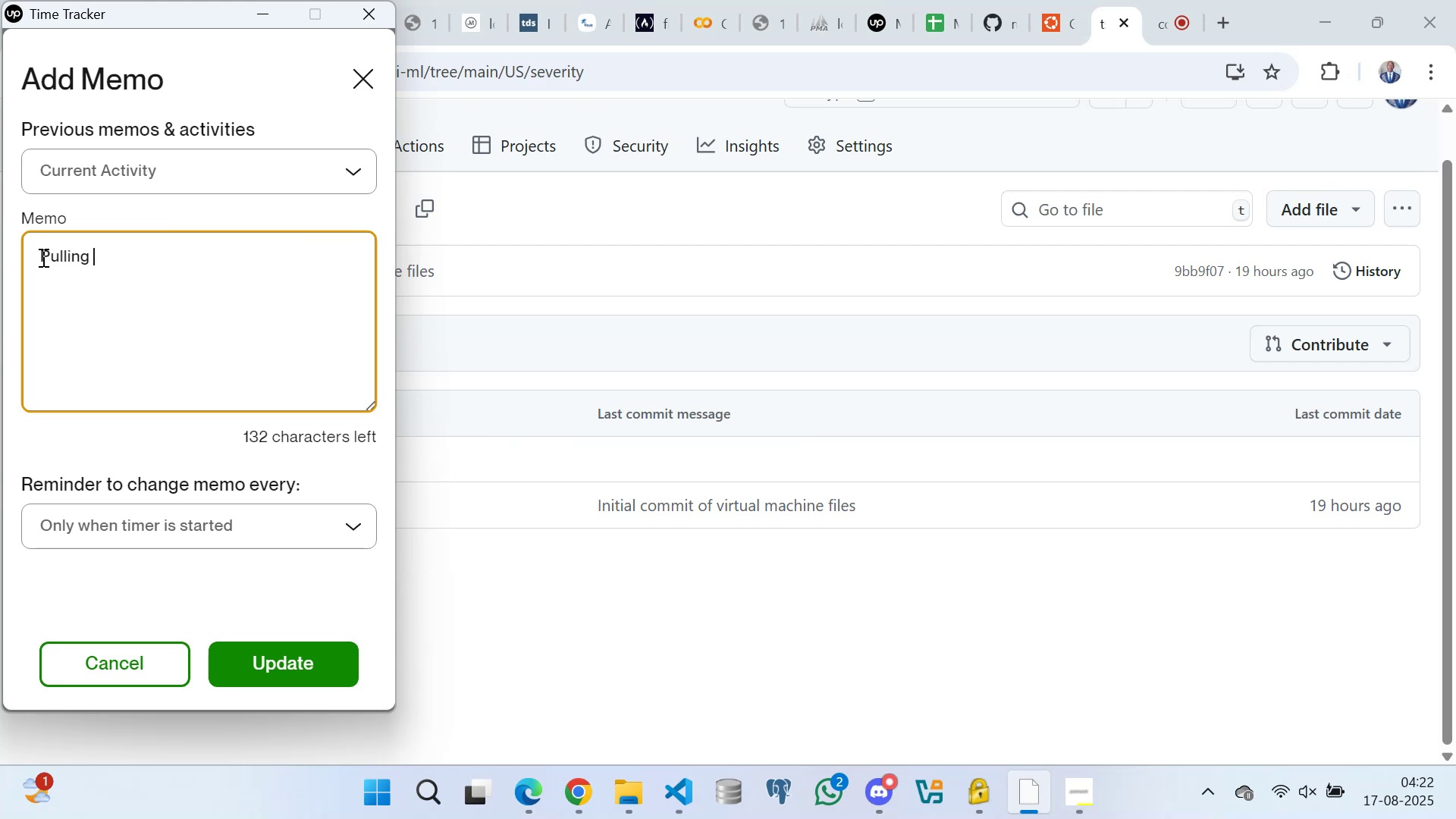 
key(Backspace)
key(Backspace)
key(Backspace)
key(Backspace)
key(Backspace)
key(Backspace)
key(Backspace)
key(Backspace)
type(Merging the main )
 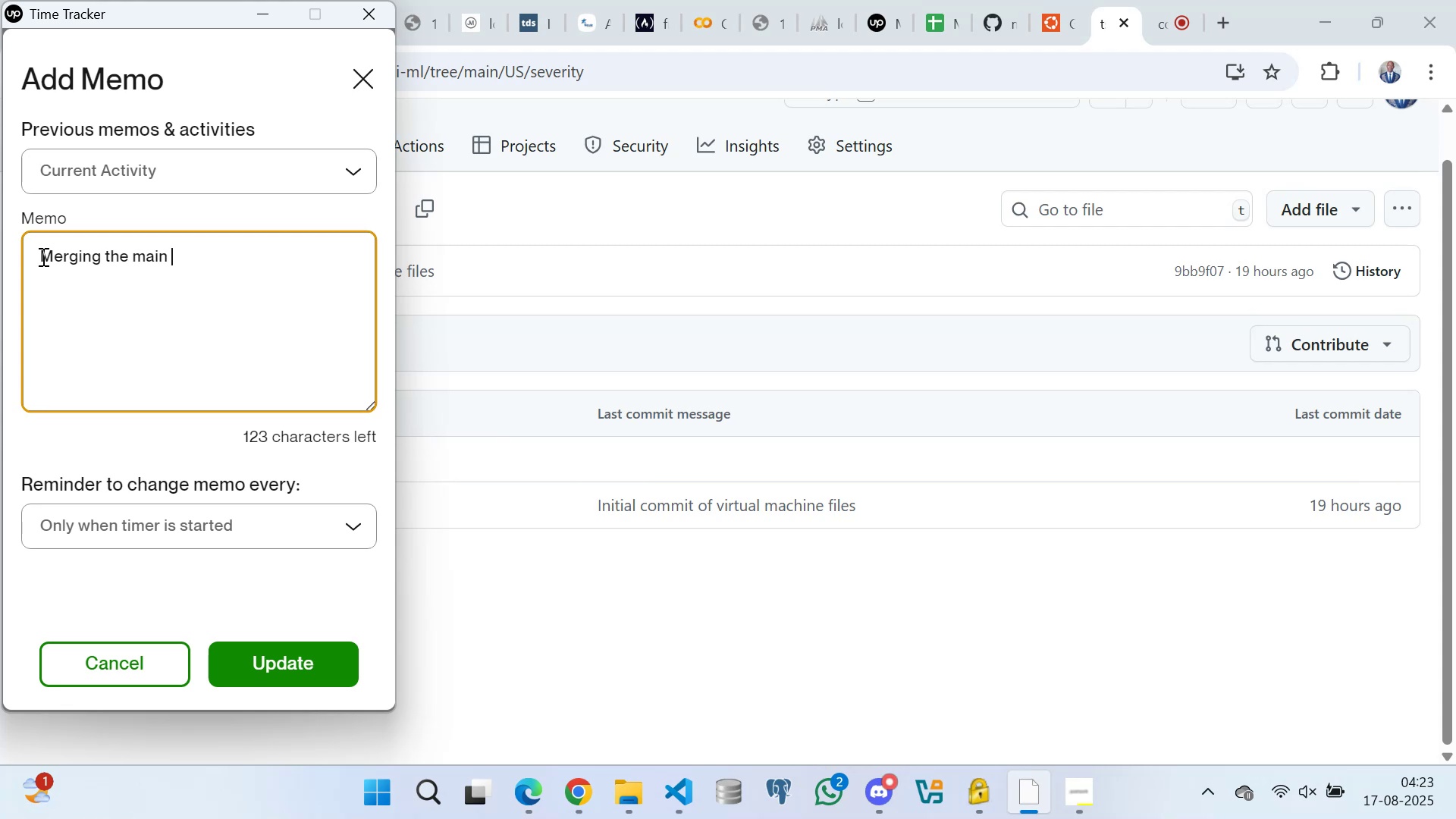 
wait(8.35)
 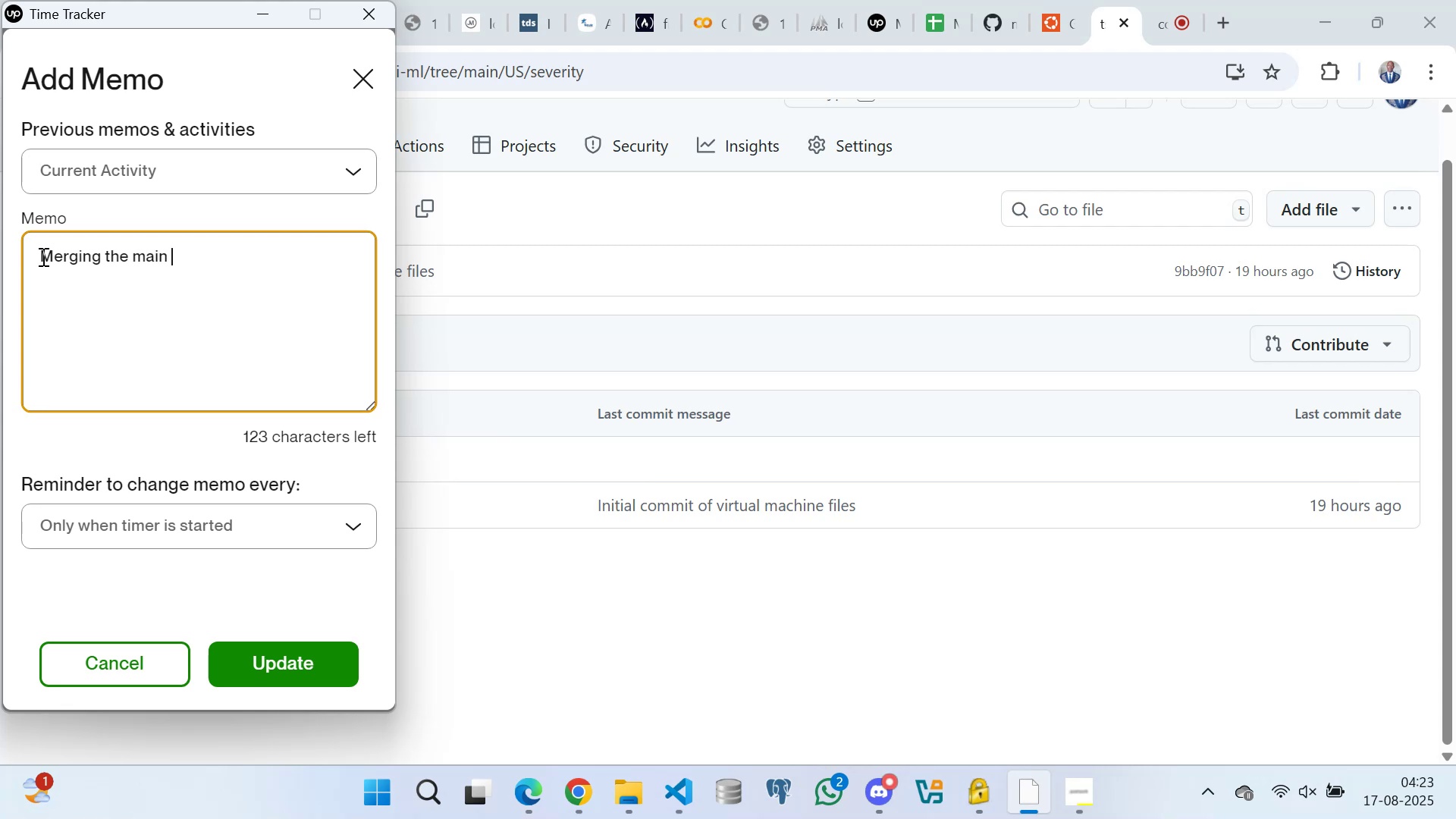 
key(Backspace)
key(Backspace)
key(Backspace)
key(Backspace)
key(Backspace)
type(virtual branch into main)
 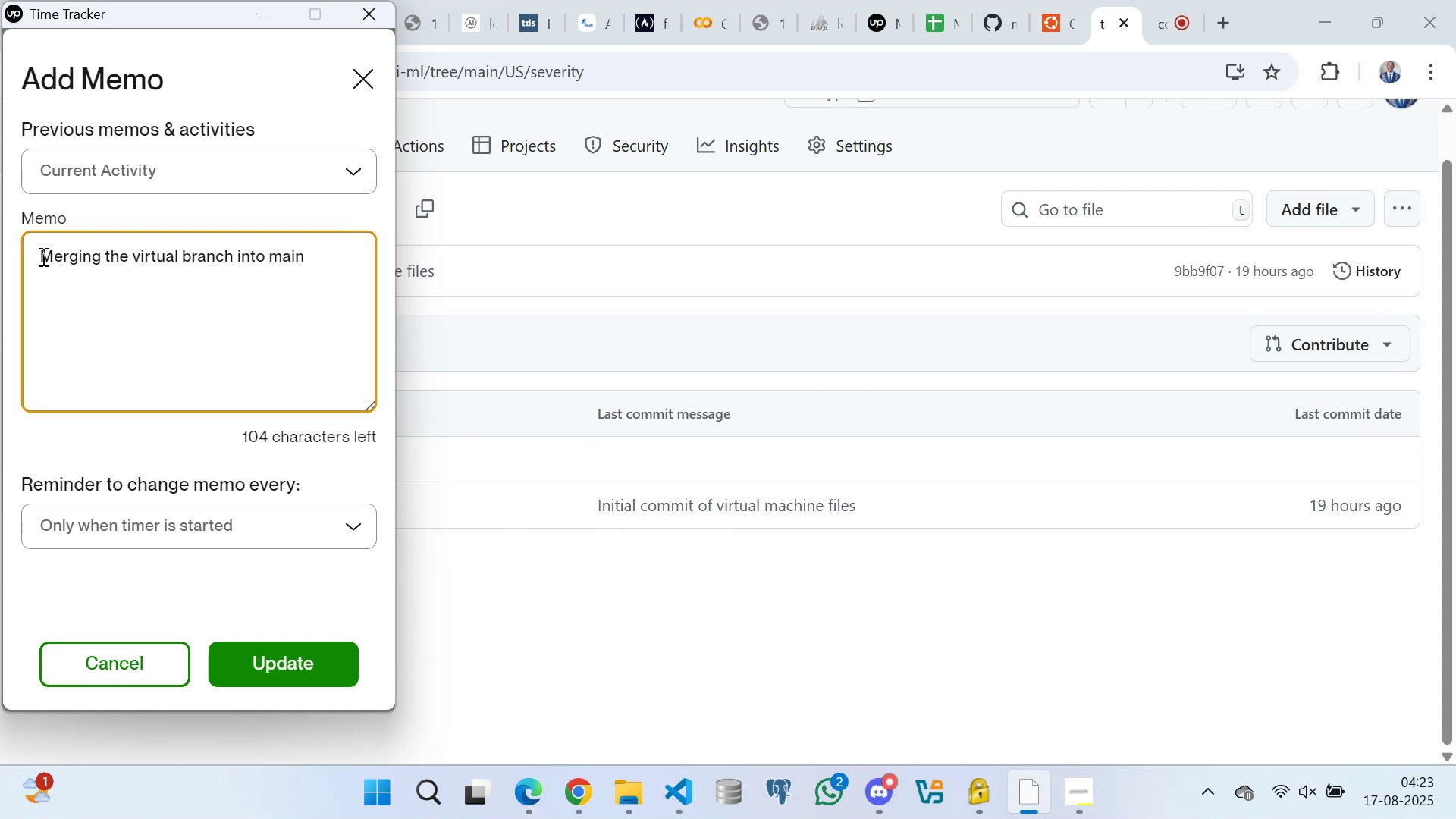 
type( to get files from the virtual machine)
 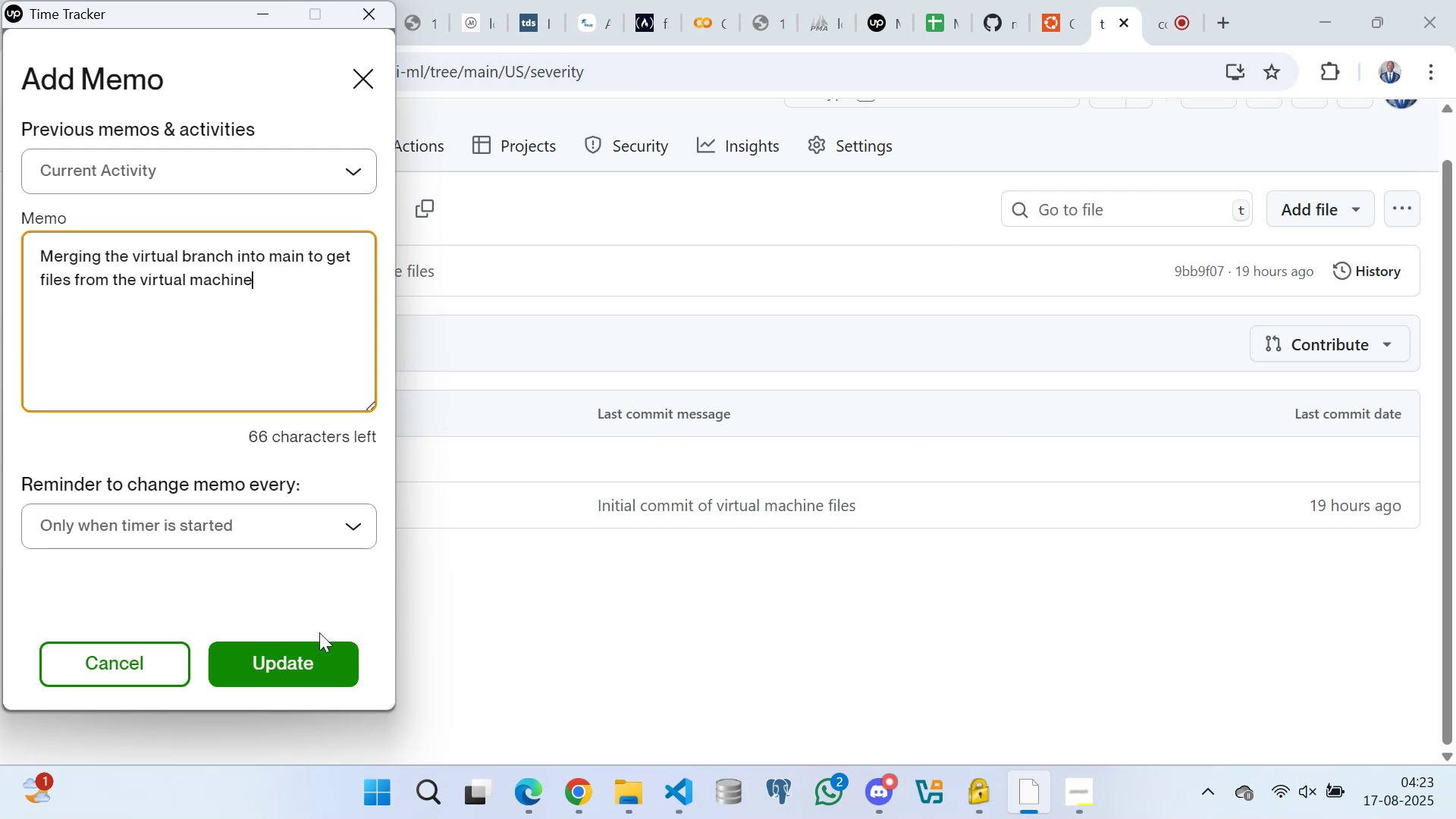 
left_click([292, 666])
 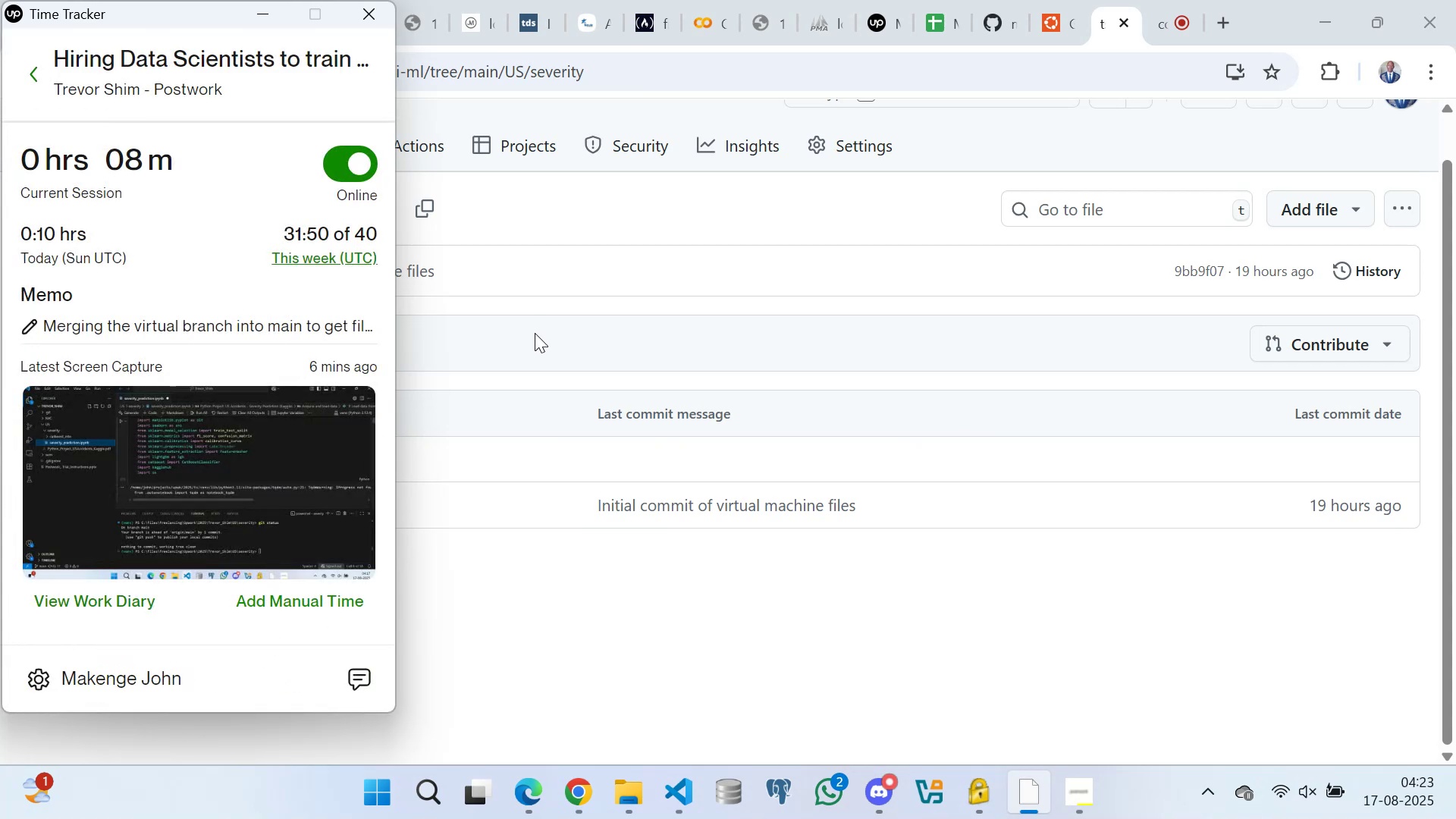 
left_click([535, 333])
 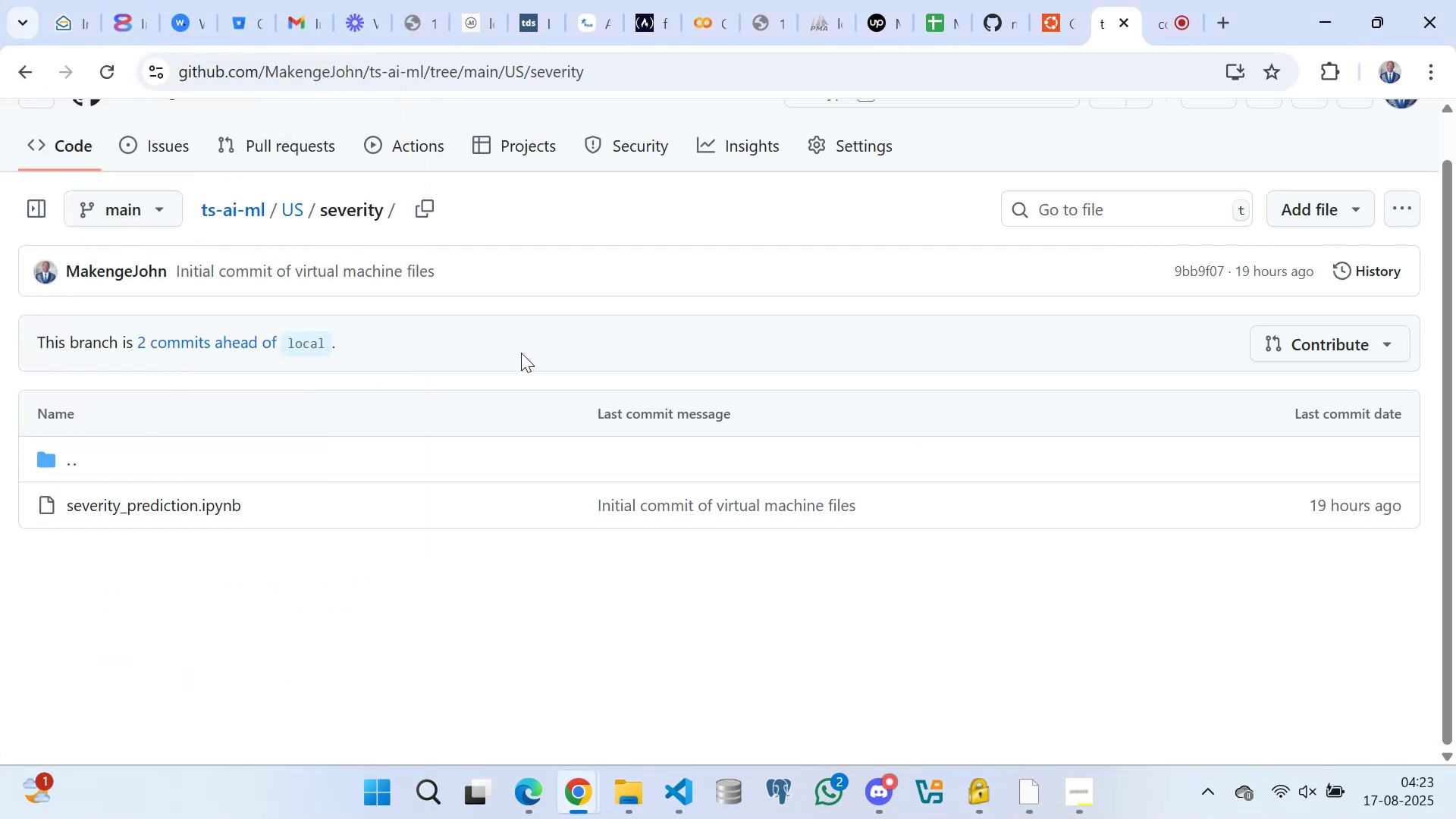 
left_click([521, 353])
 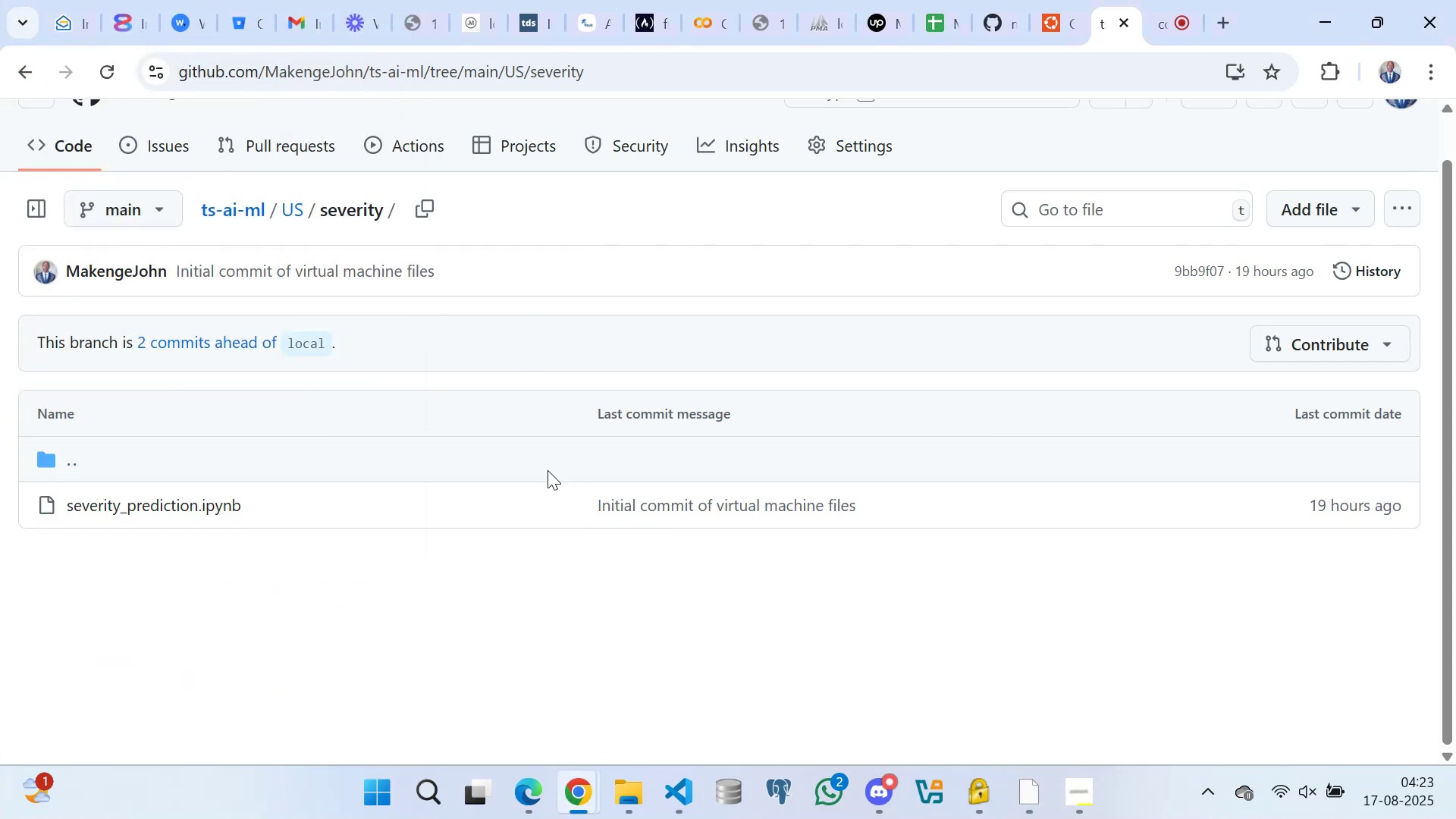 
left_click([543, 464])
 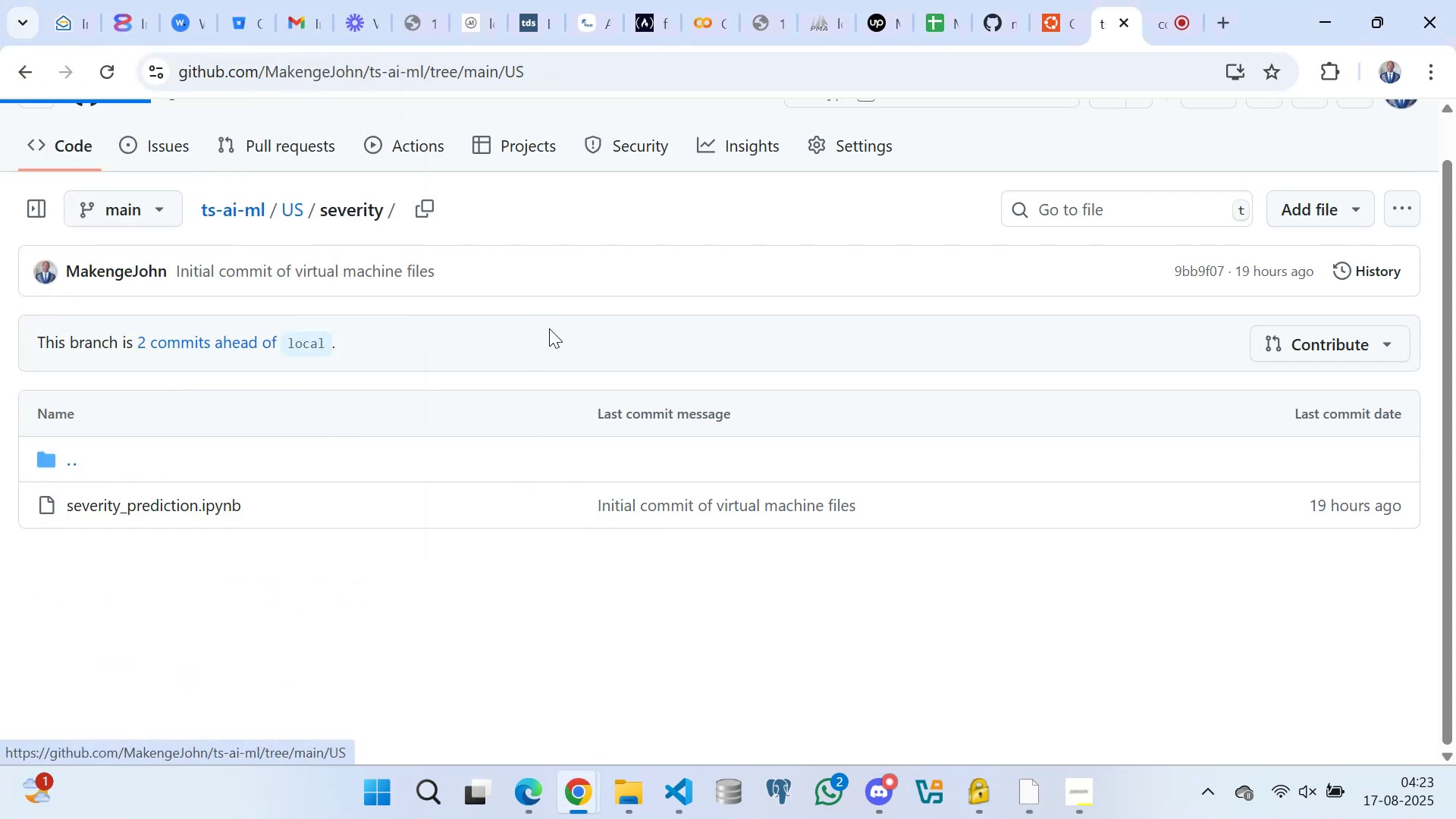 
left_click([549, 325])
 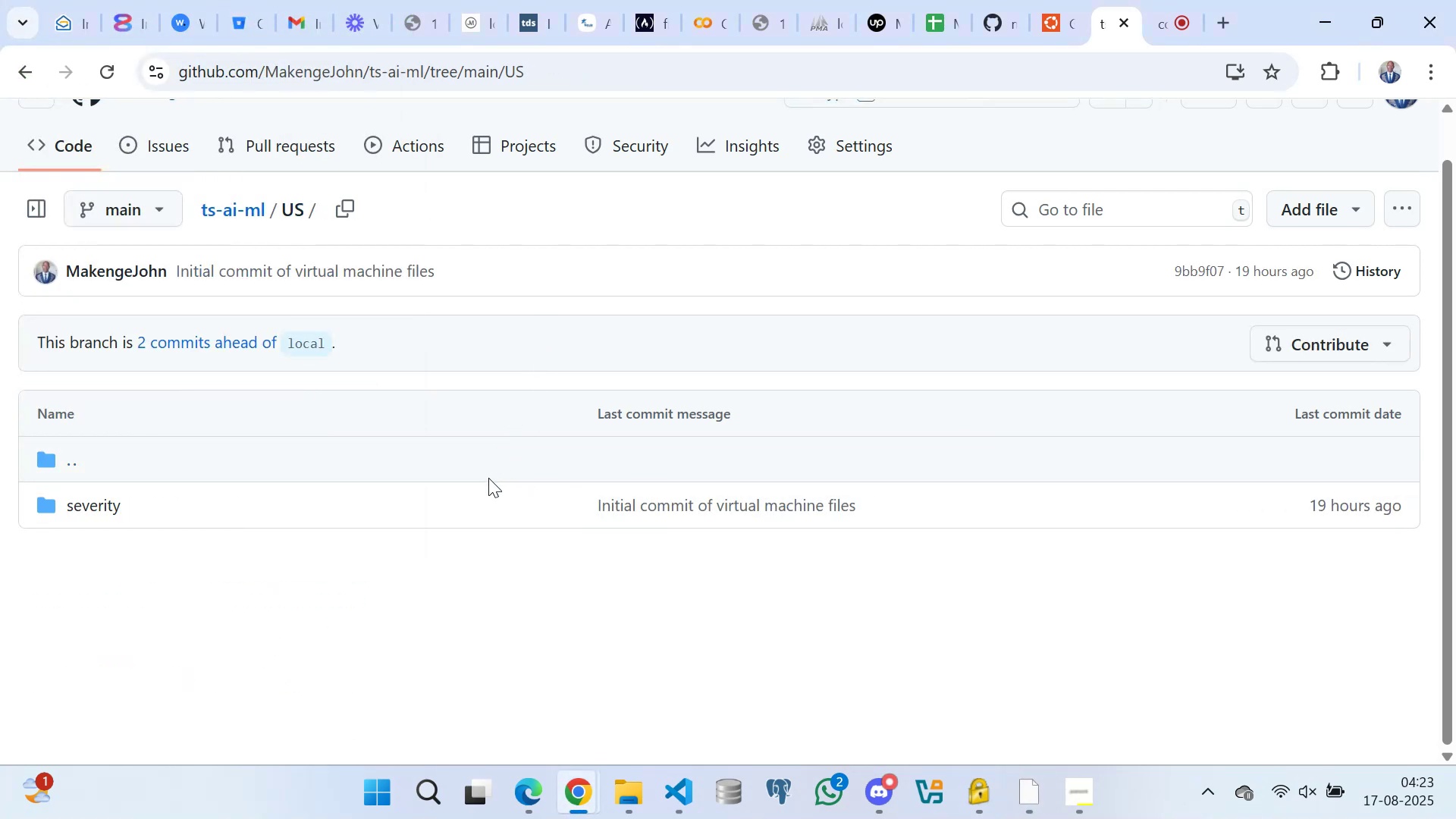 
scroll: coordinate [480, 467], scroll_direction: up, amount: 1.0
 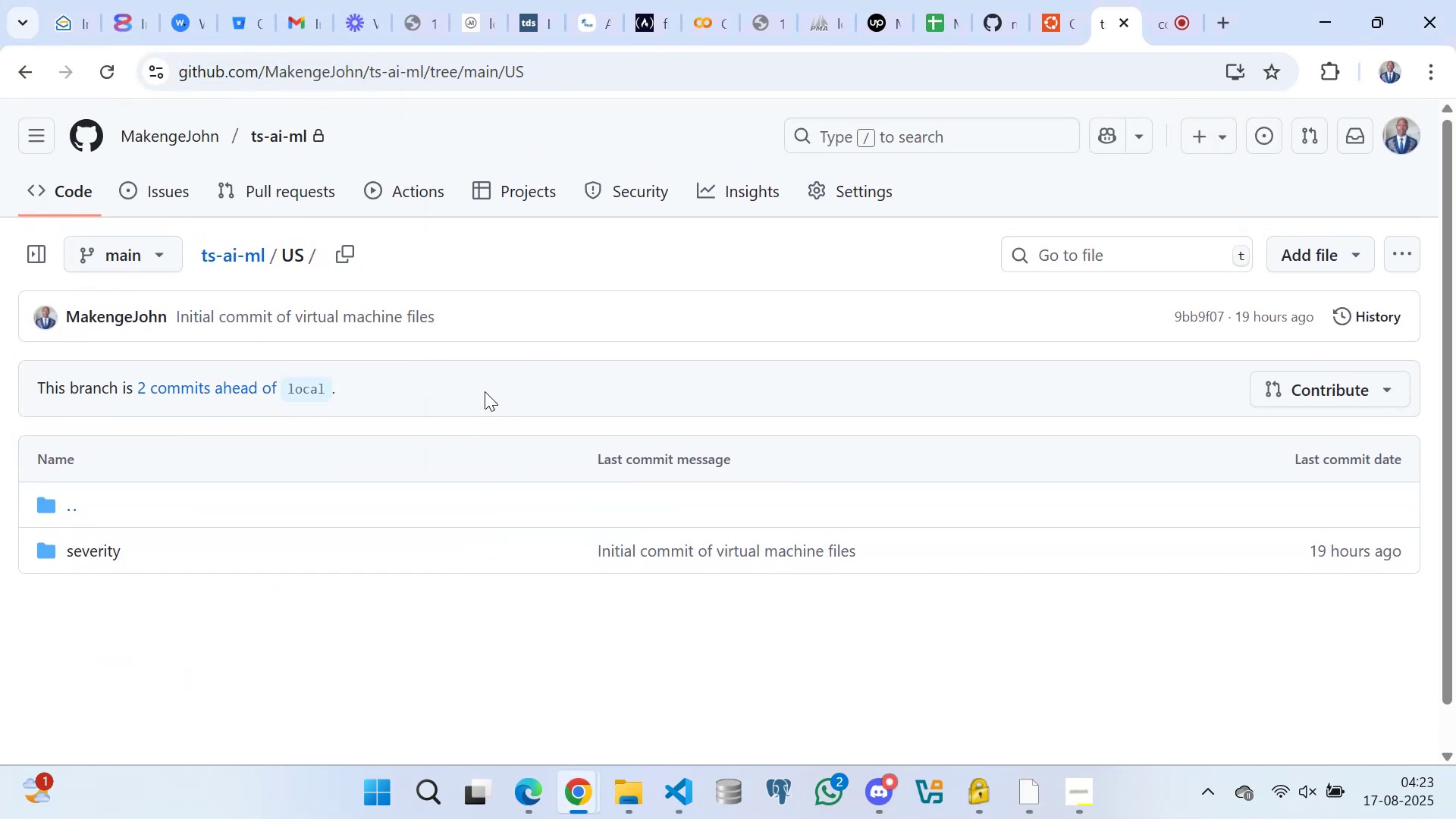 
left_click([489, 372])
 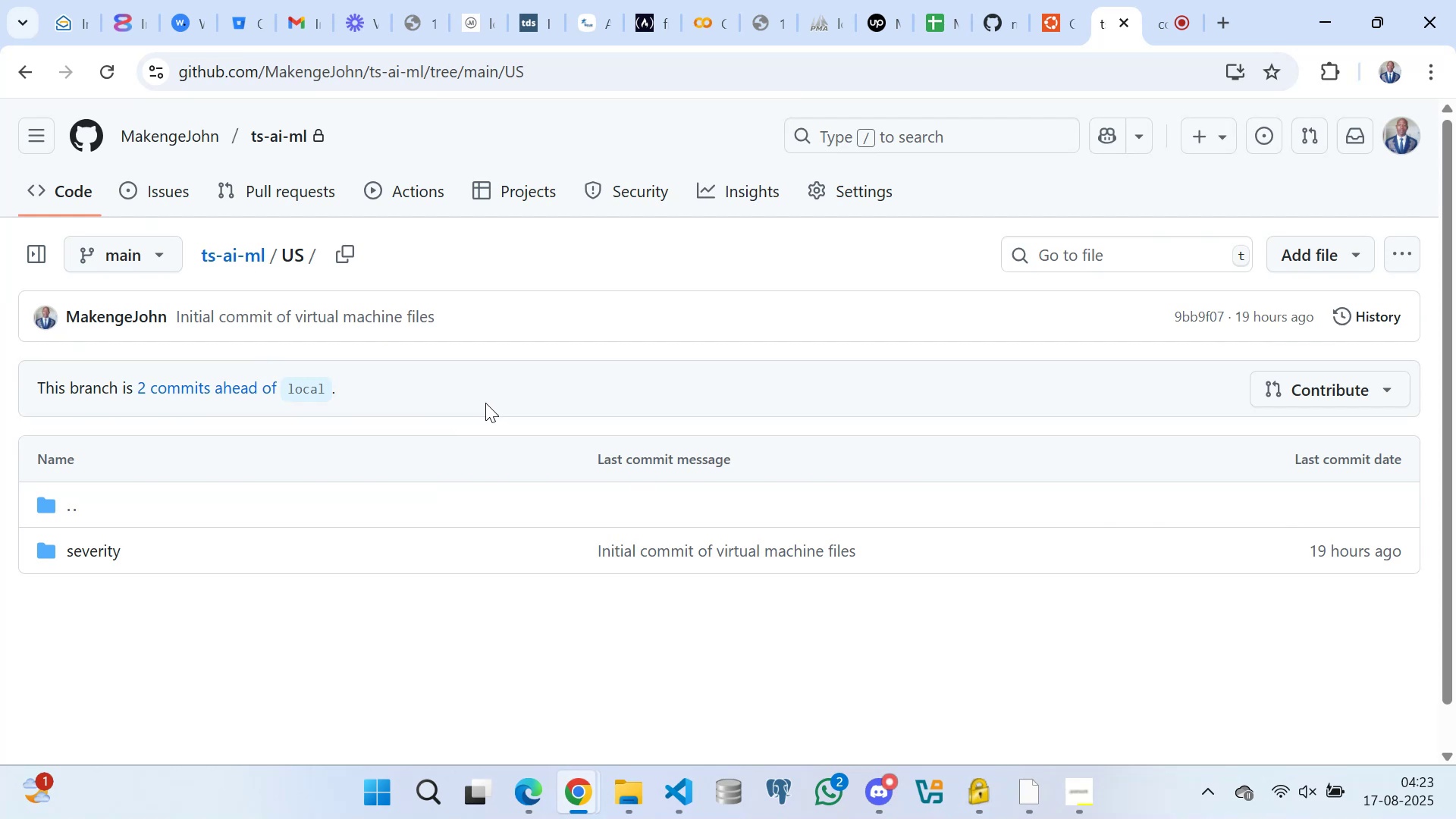 
wait(9.87)
 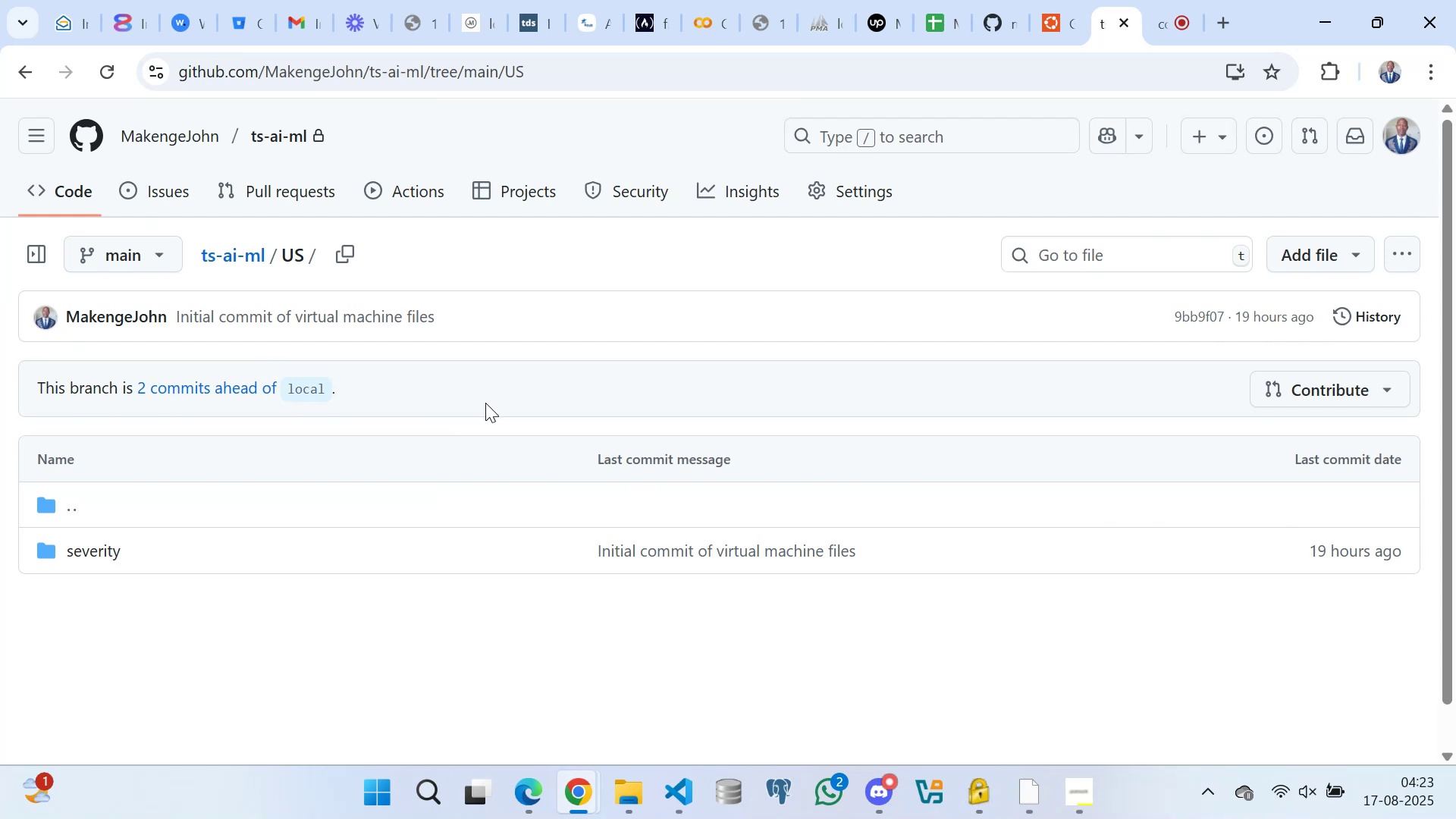 
left_click([539, 457])
 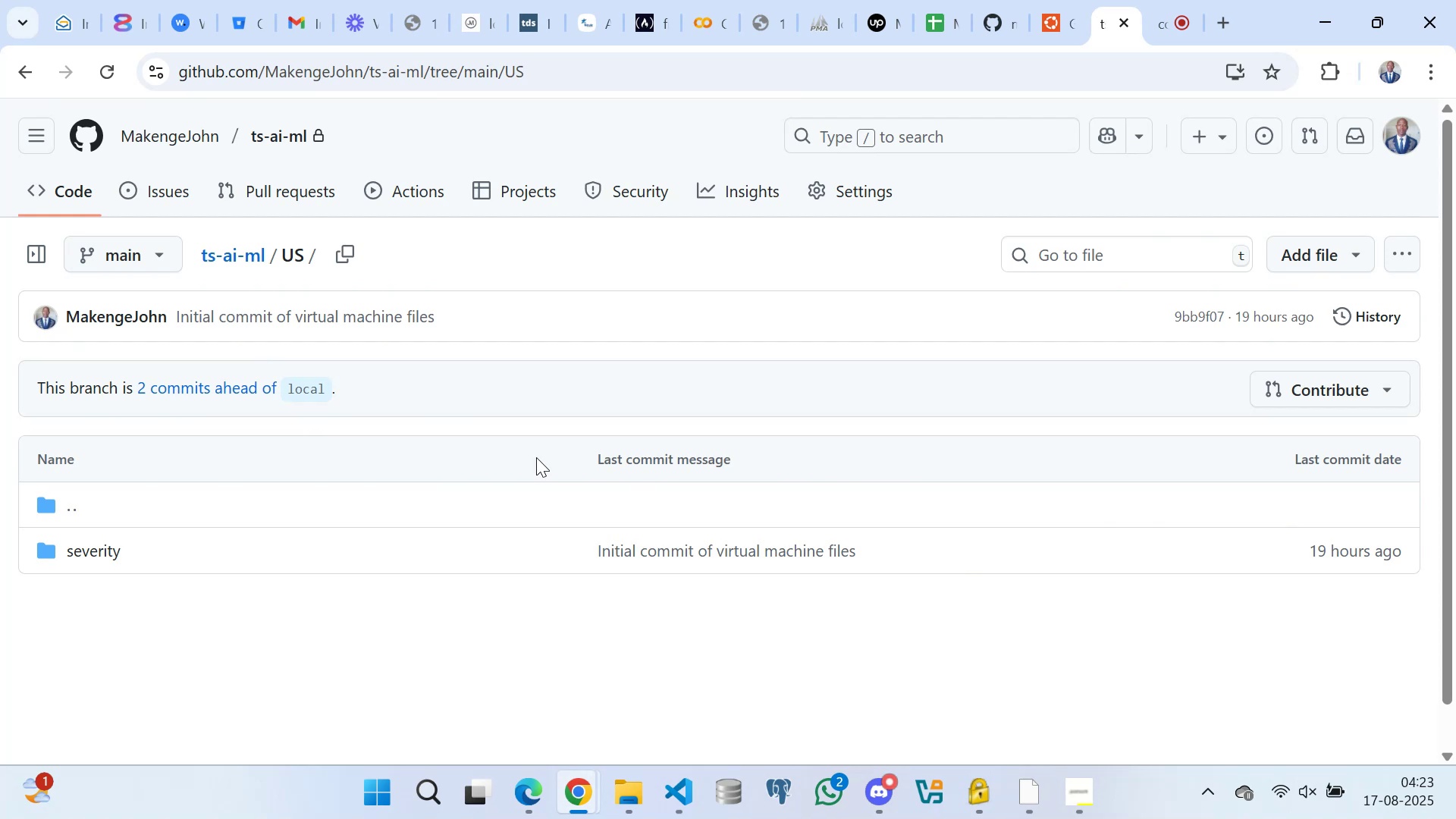 
wait(11.1)
 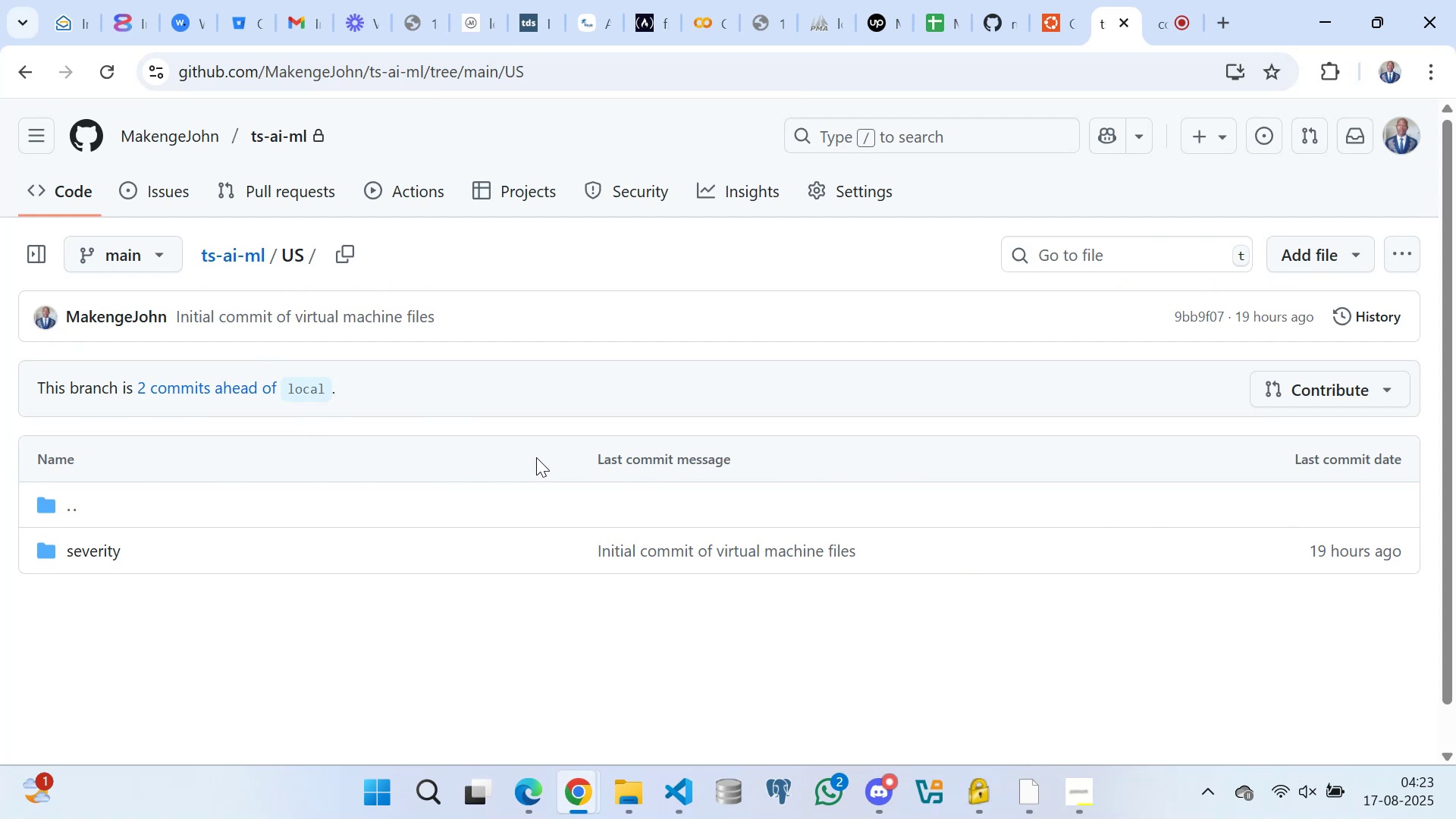 
left_click([799, 691])
 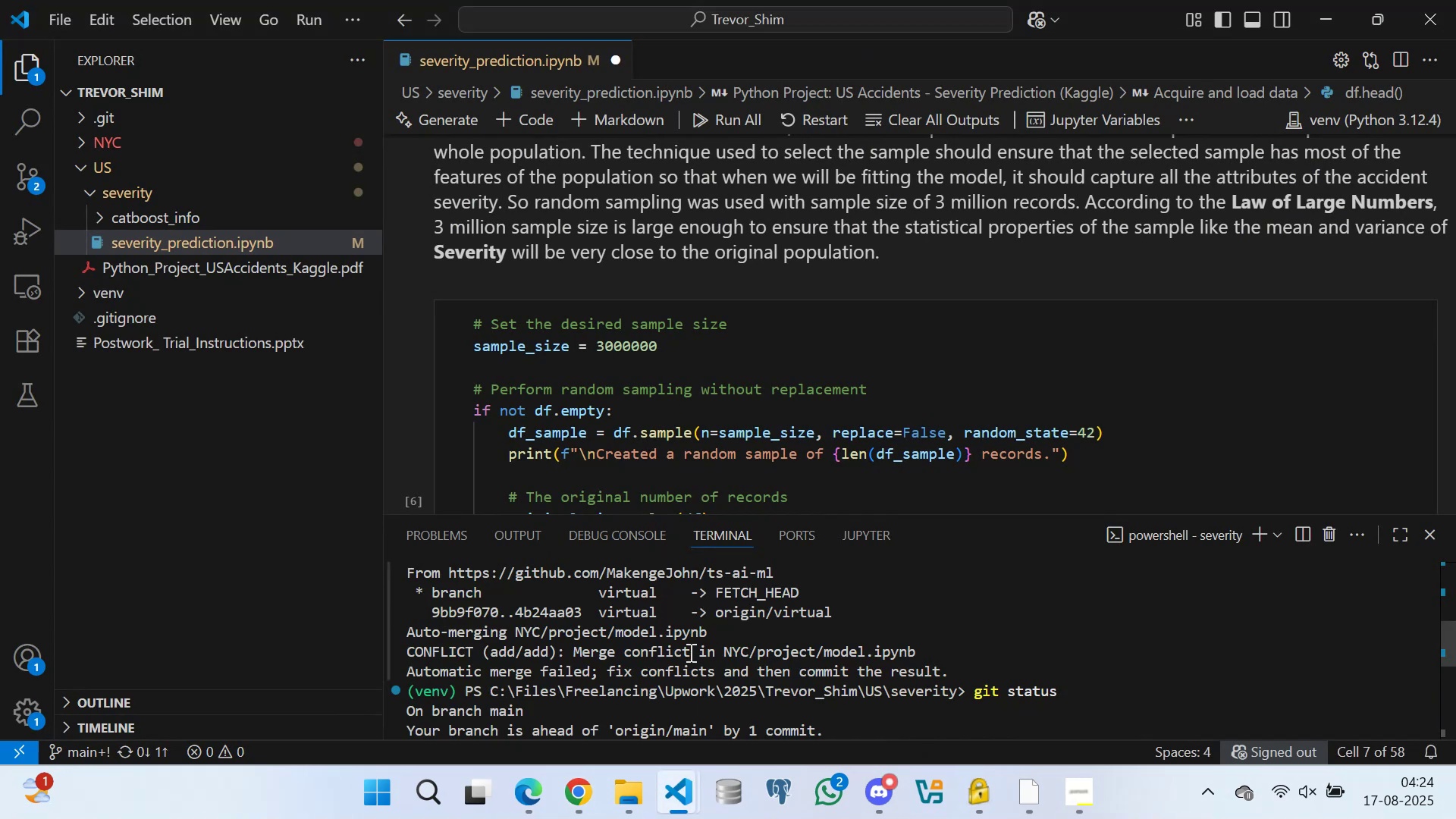 
scroll: coordinate [689, 684], scroll_direction: down, amount: 2.0
 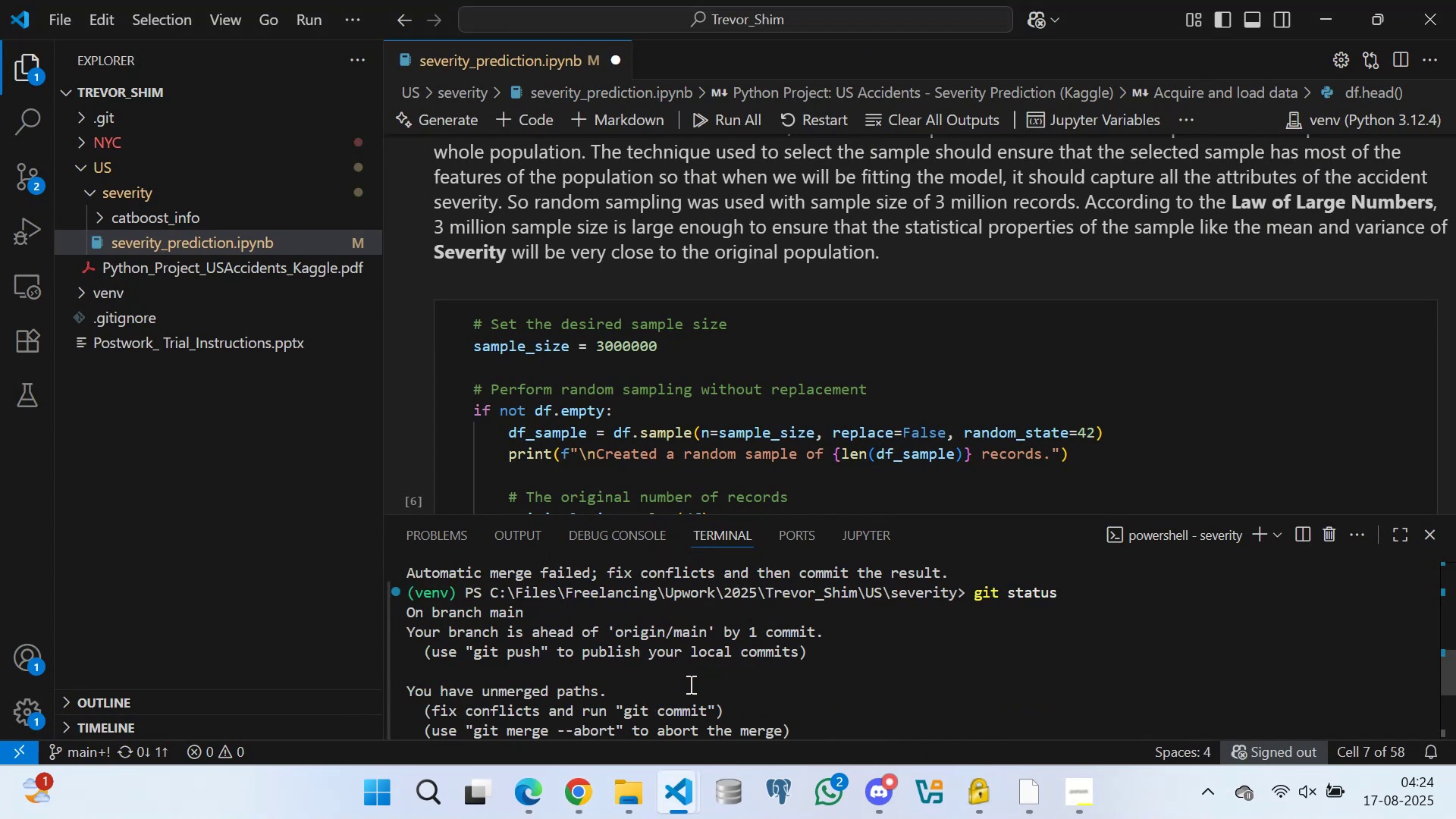 
scroll: coordinate [689, 684], scroll_direction: up, amount: 1.0
 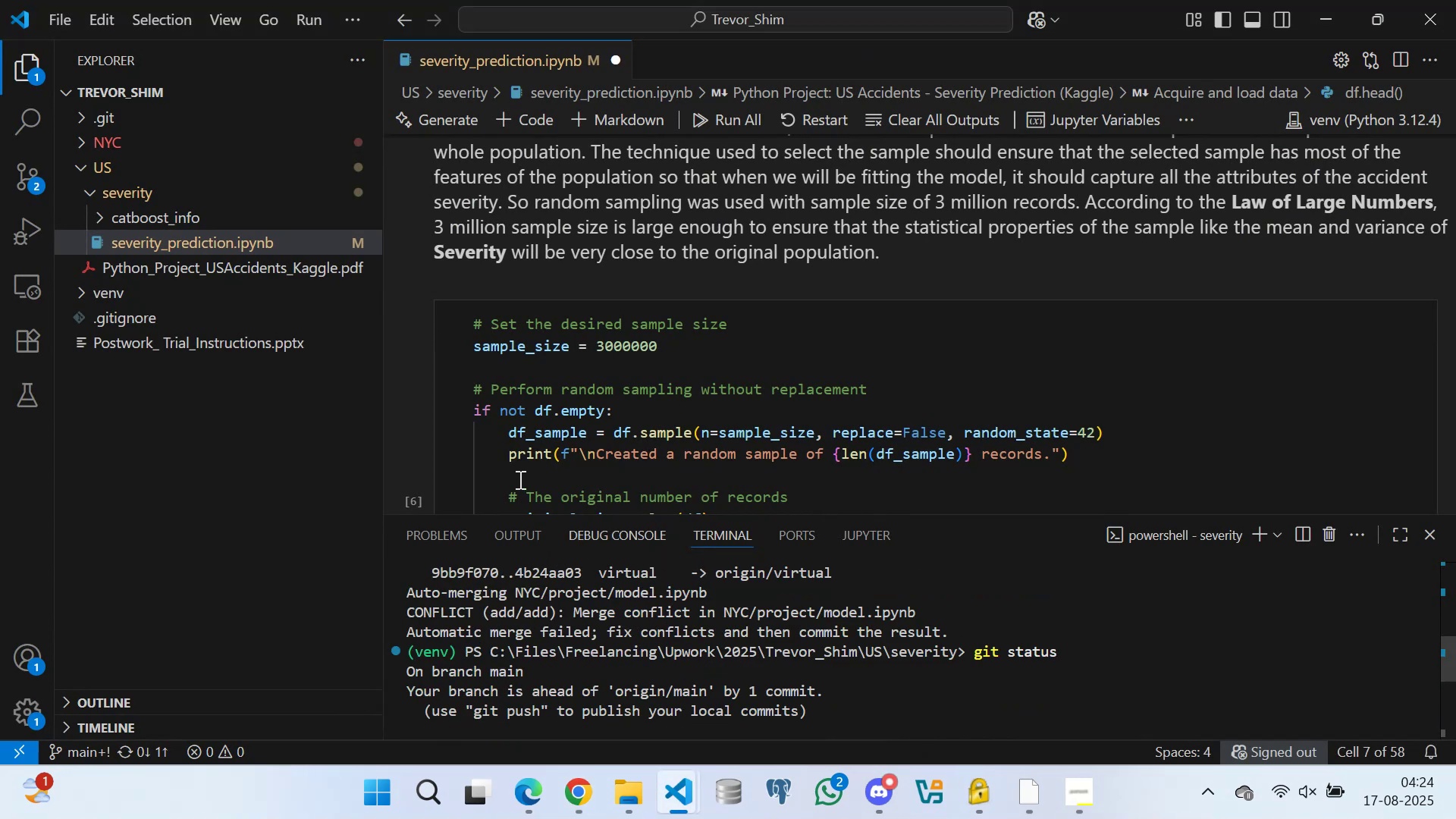 
left_click([85, 143])
 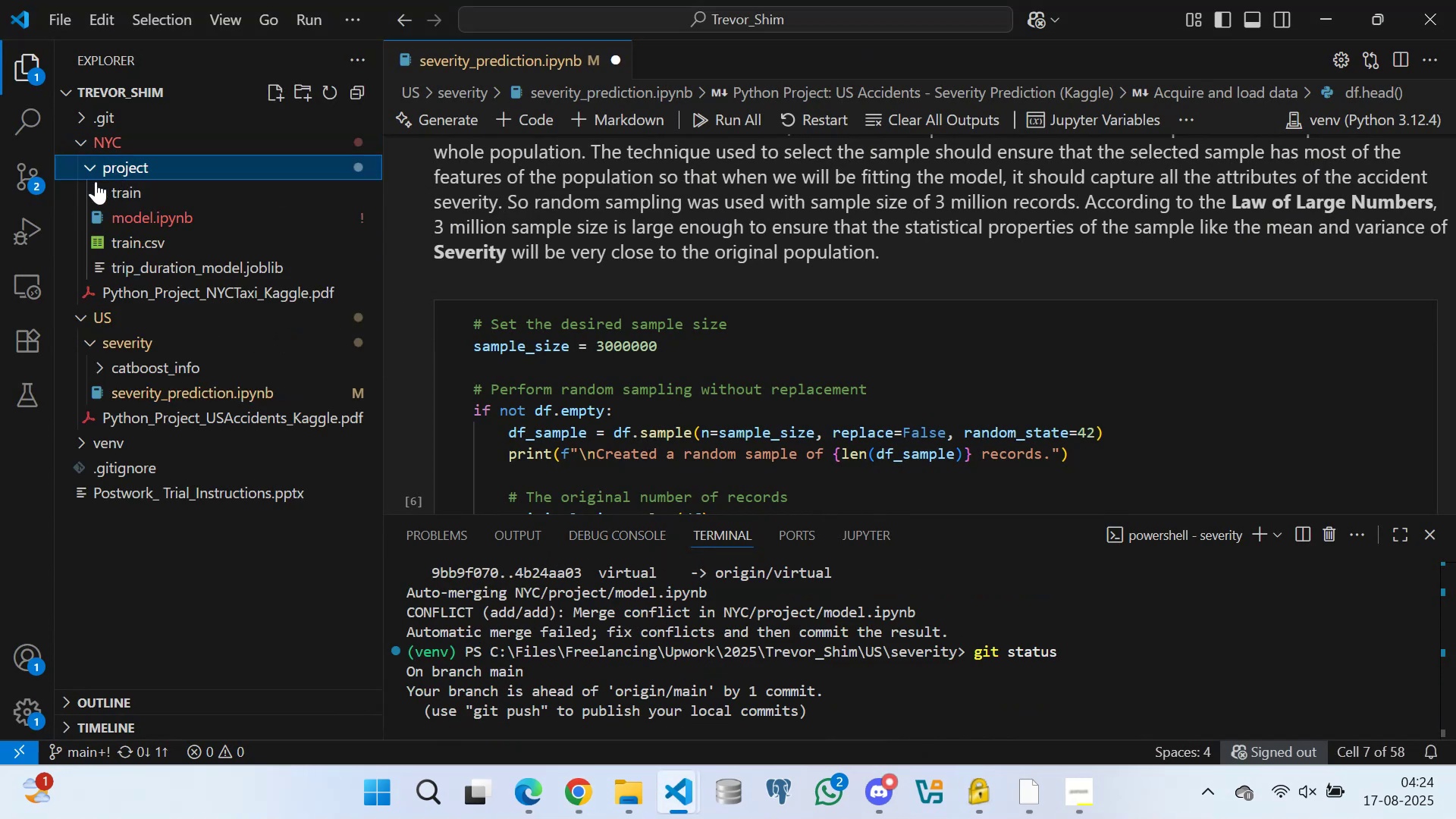 
left_click([149, 216])
 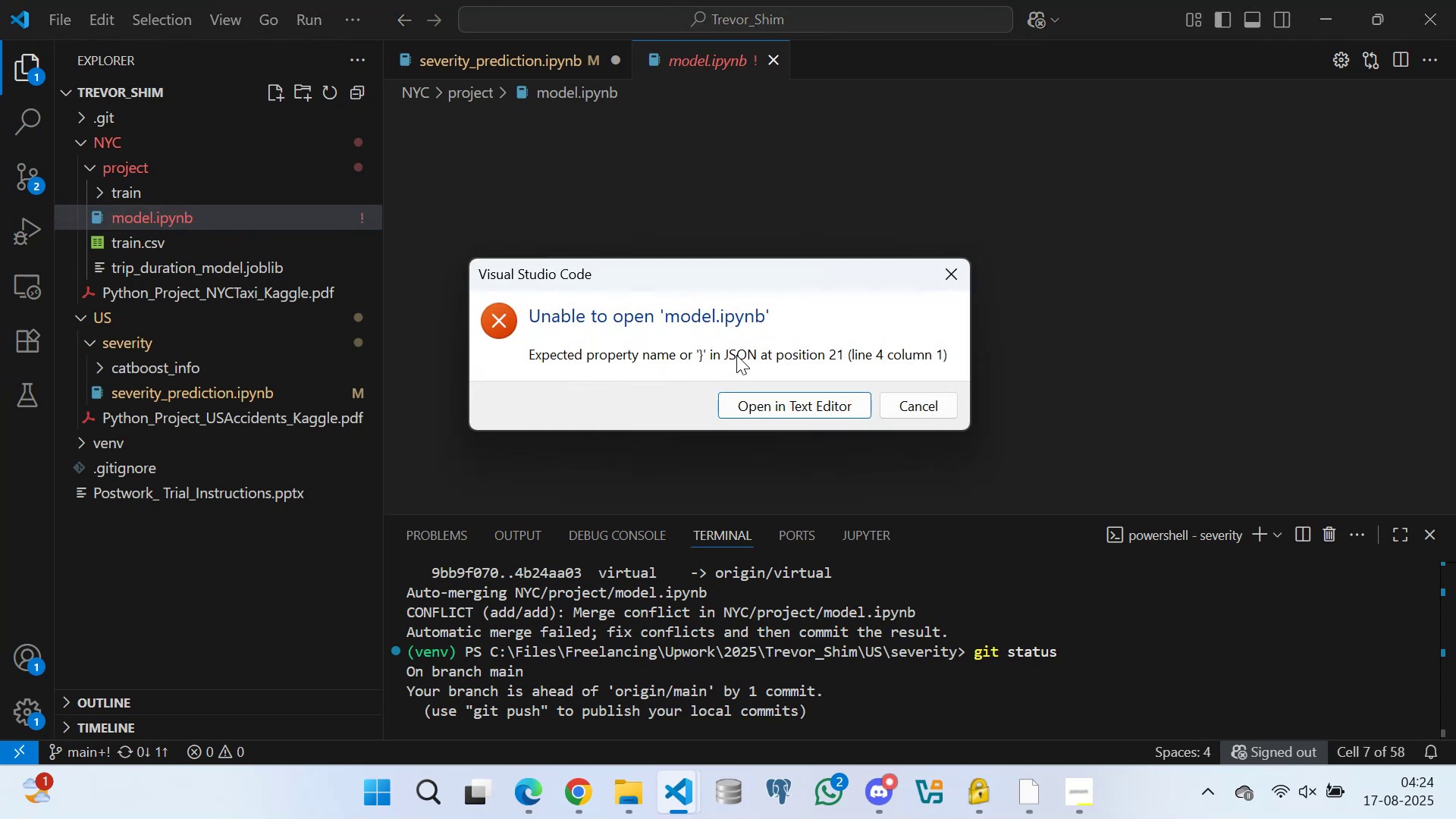 
wait(5.96)
 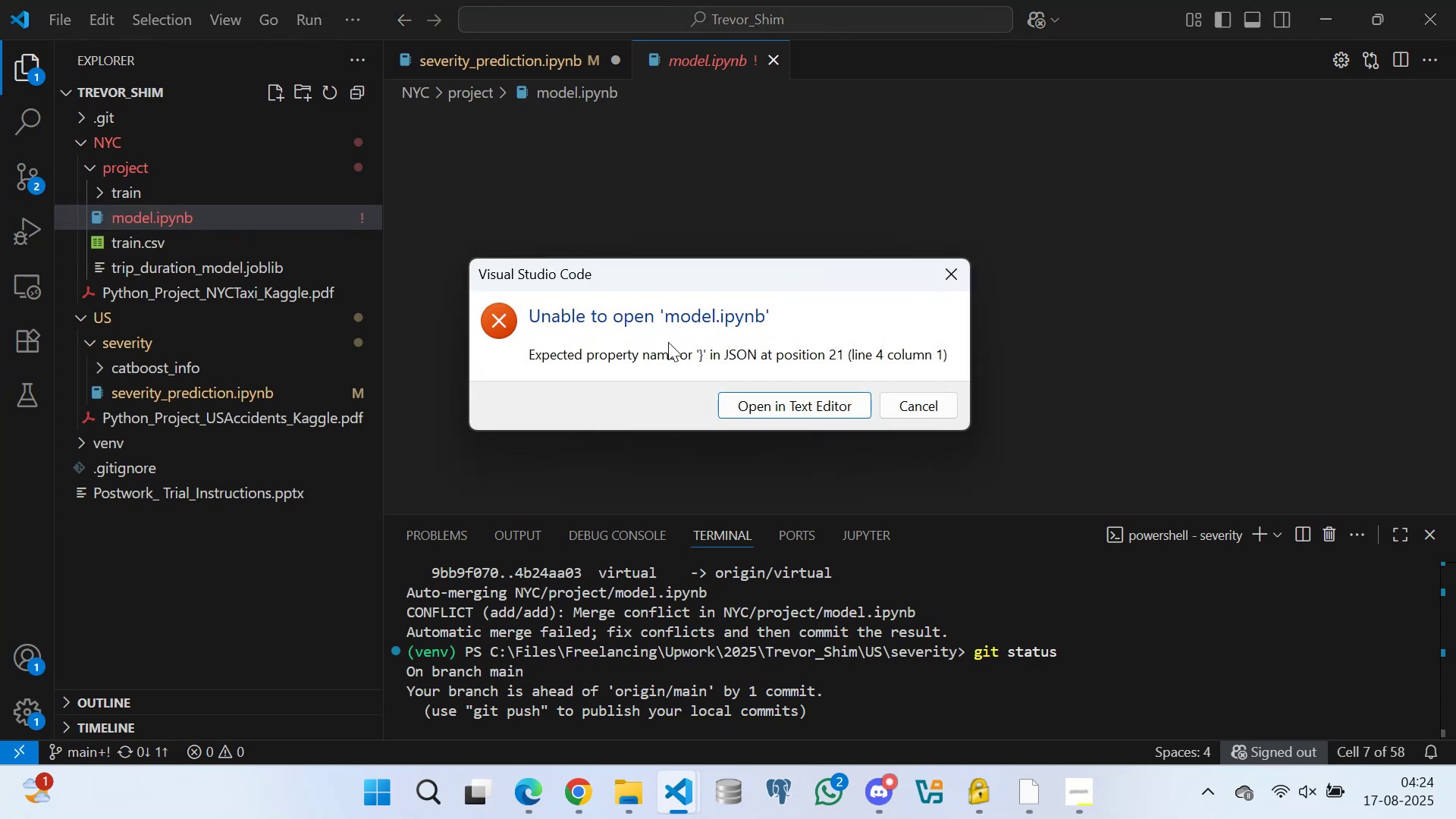 
left_click([793, 397])
 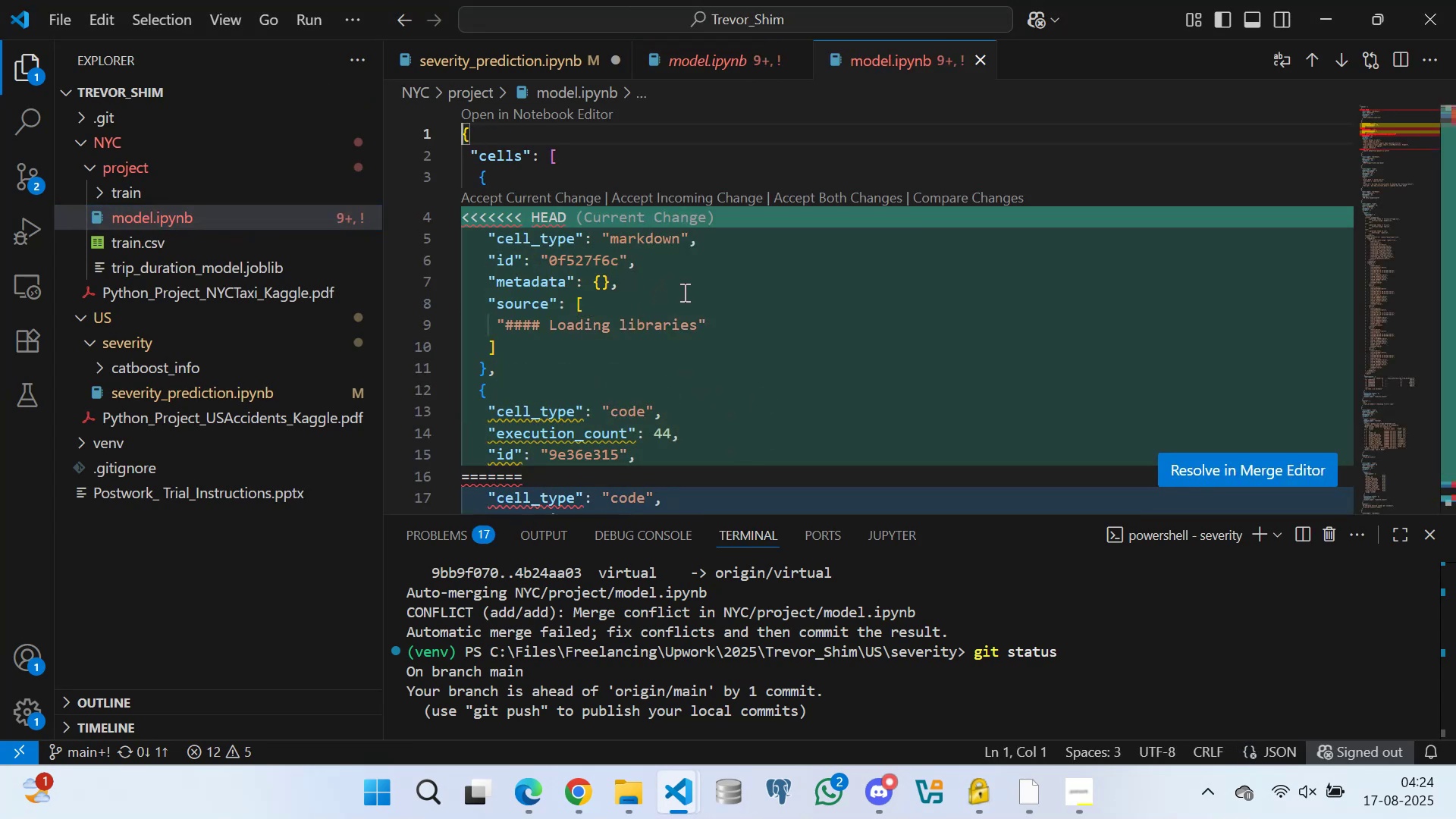 
scroll: coordinate [613, 384], scroll_direction: down, amount: 4.0
 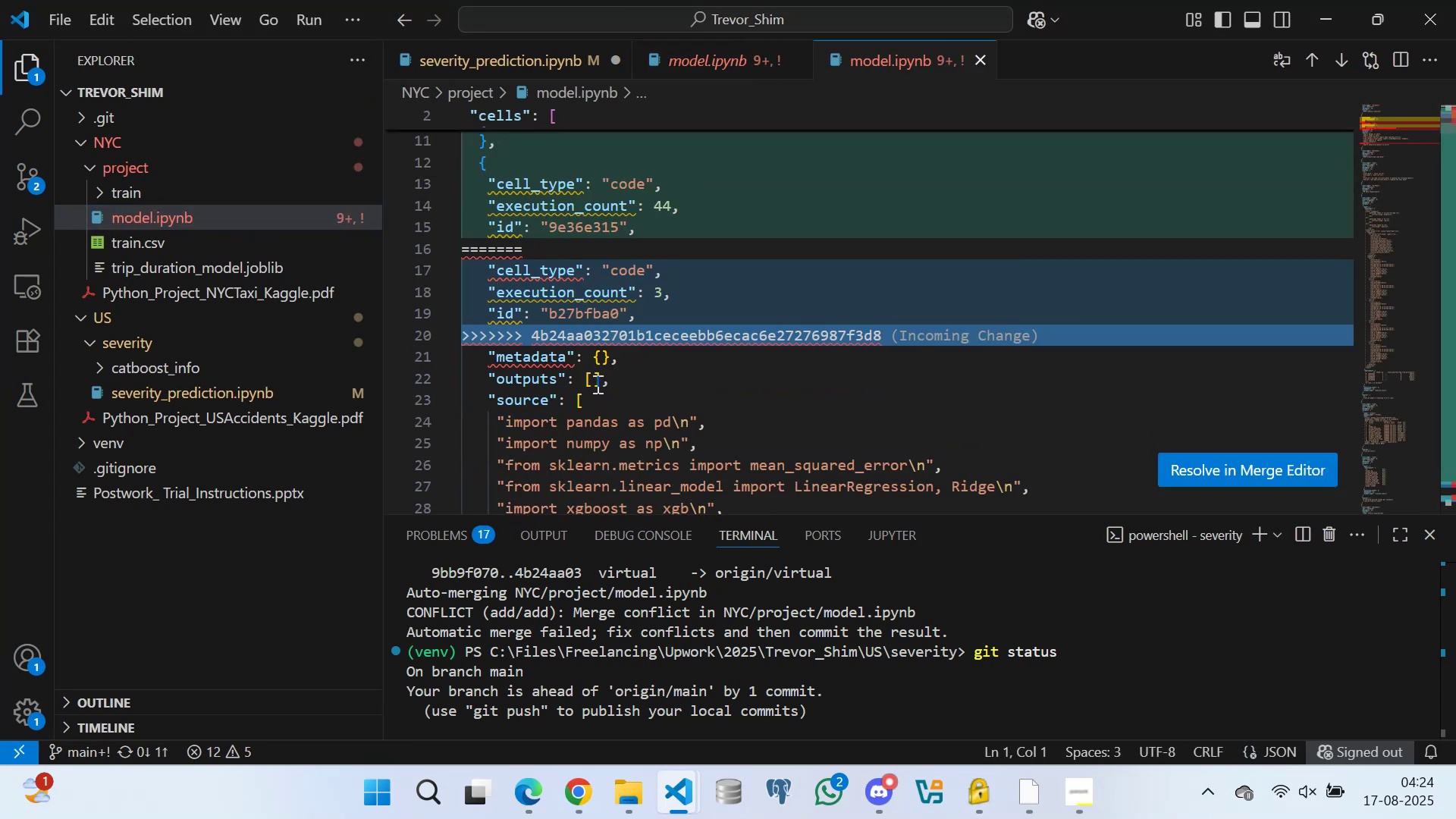 
scroll: coordinate [562, 322], scroll_direction: up, amount: 7.0
 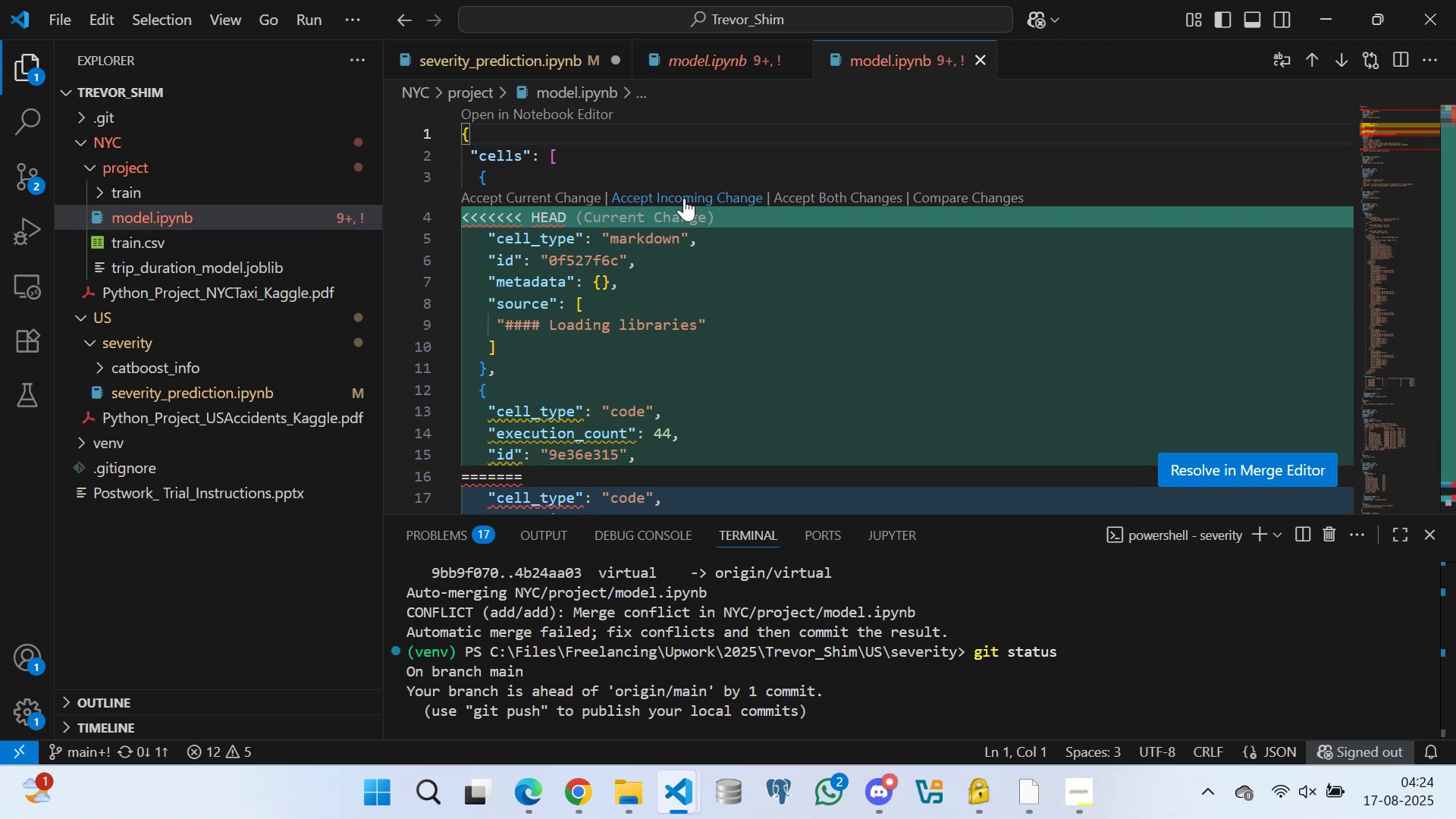 
wait(26.31)
 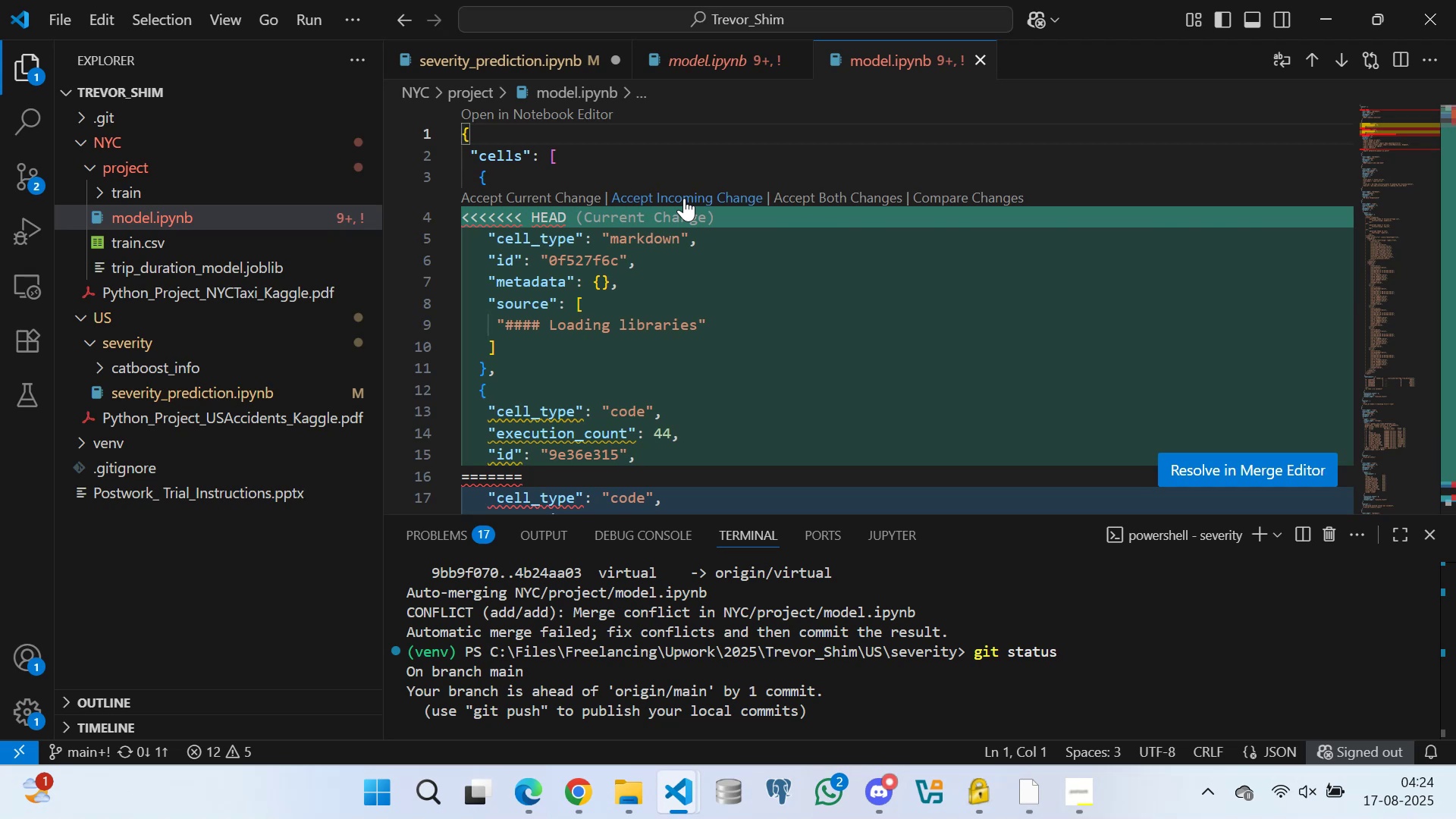 
left_click([526, 197])
 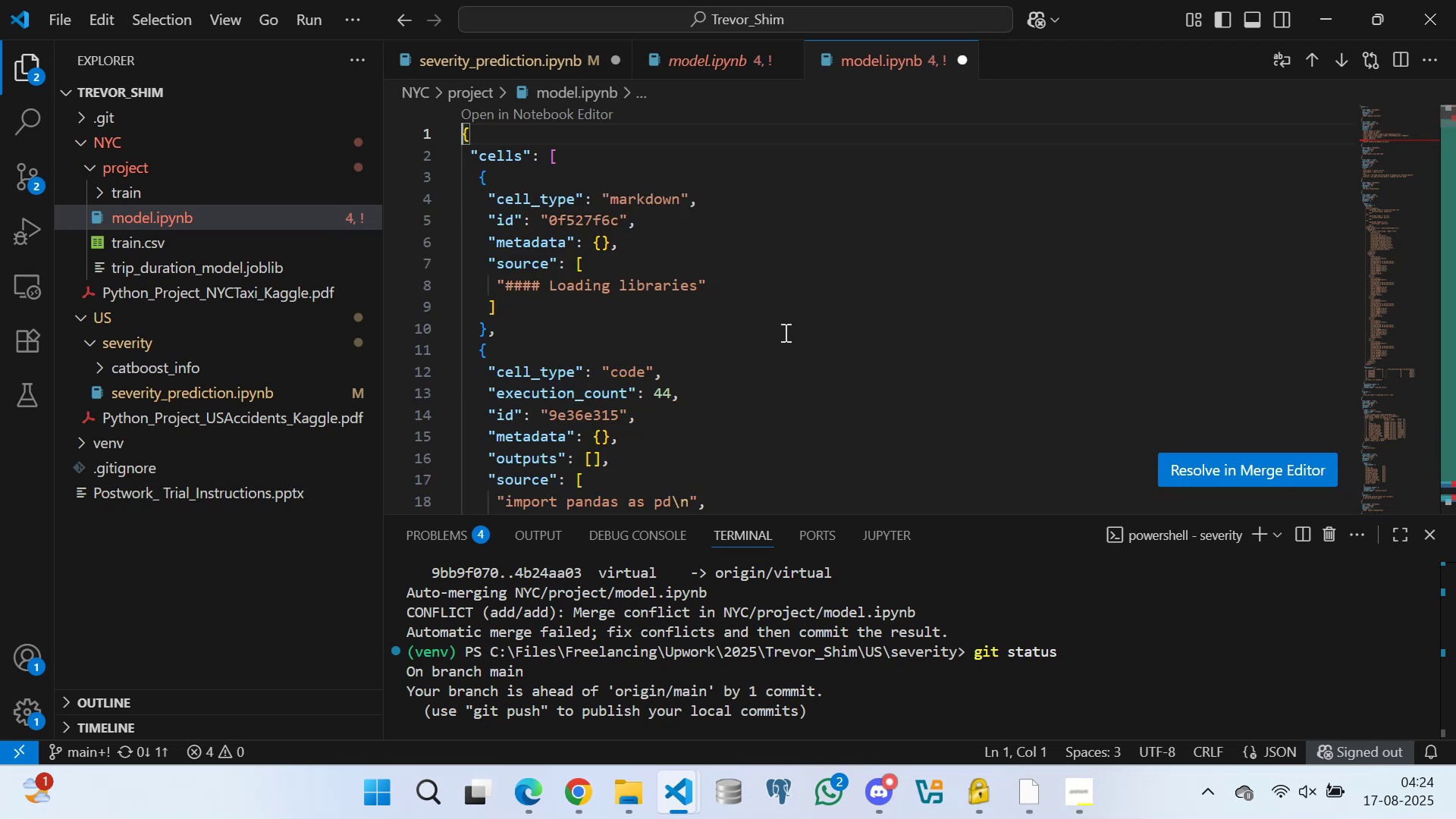 
scroll: coordinate [737, 385], scroll_direction: down, amount: 6.0
 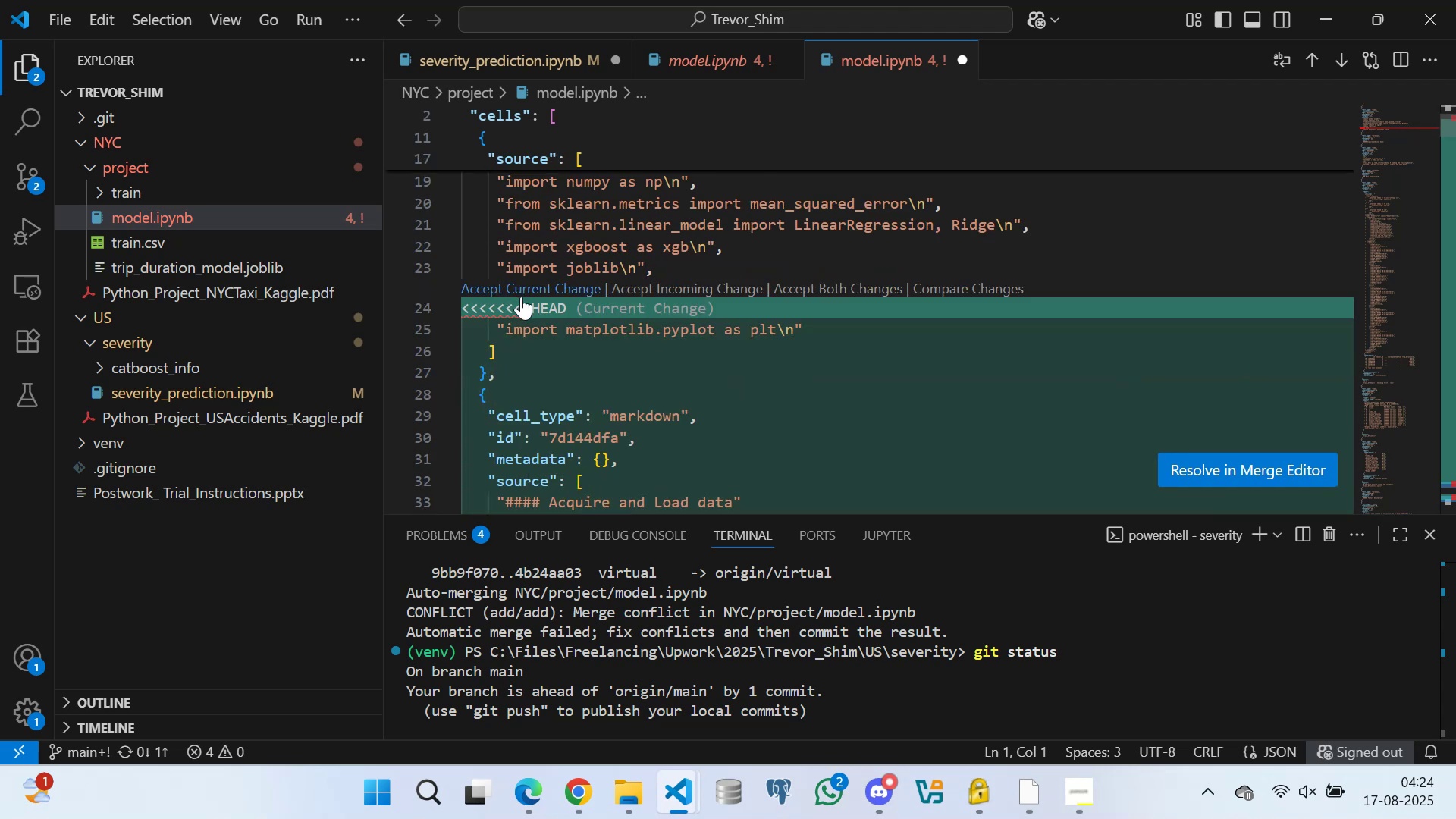 
wait(6.9)
 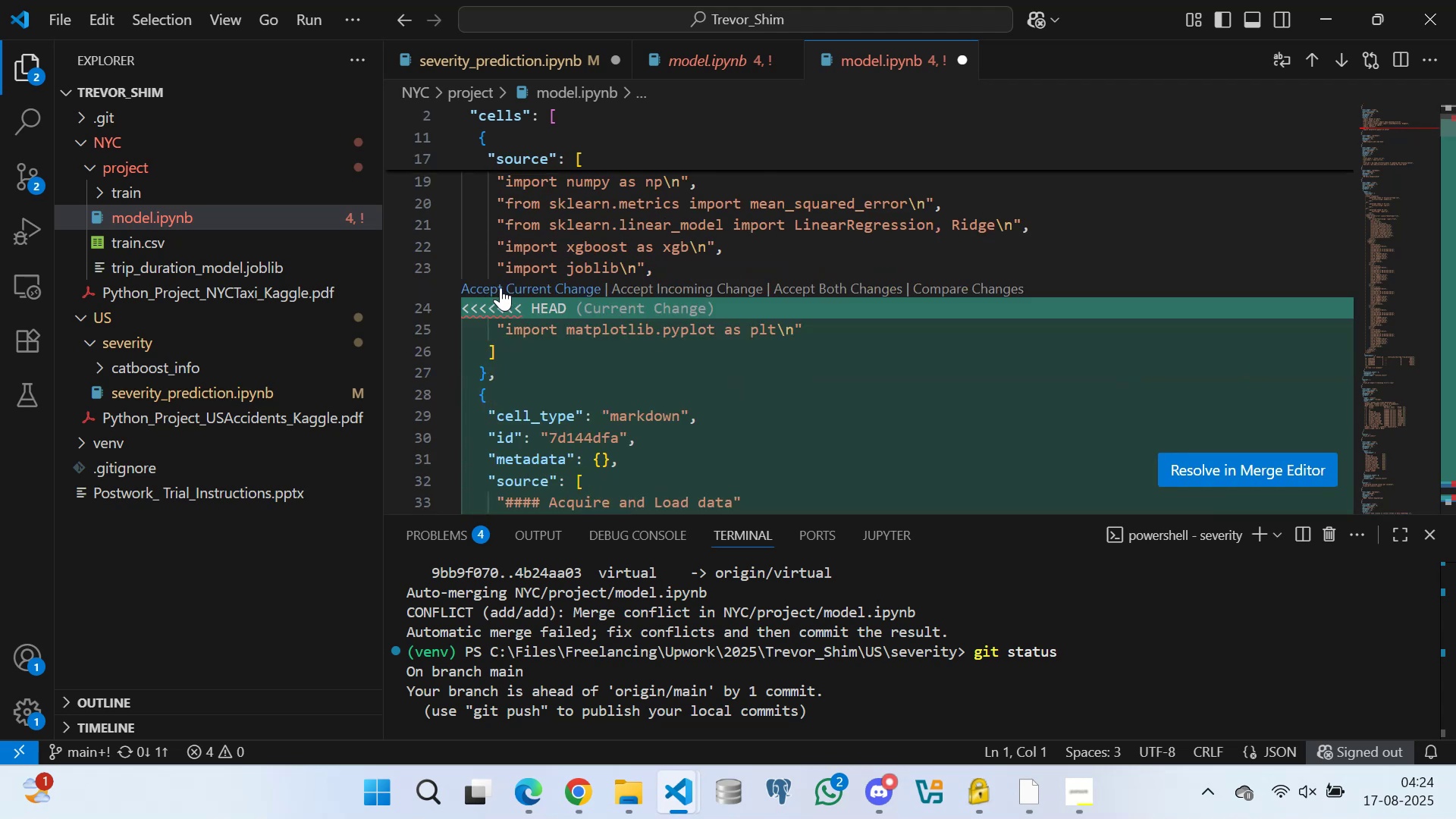 
scroll: coordinate [507, 240], scroll_direction: down, amount: 1.0
 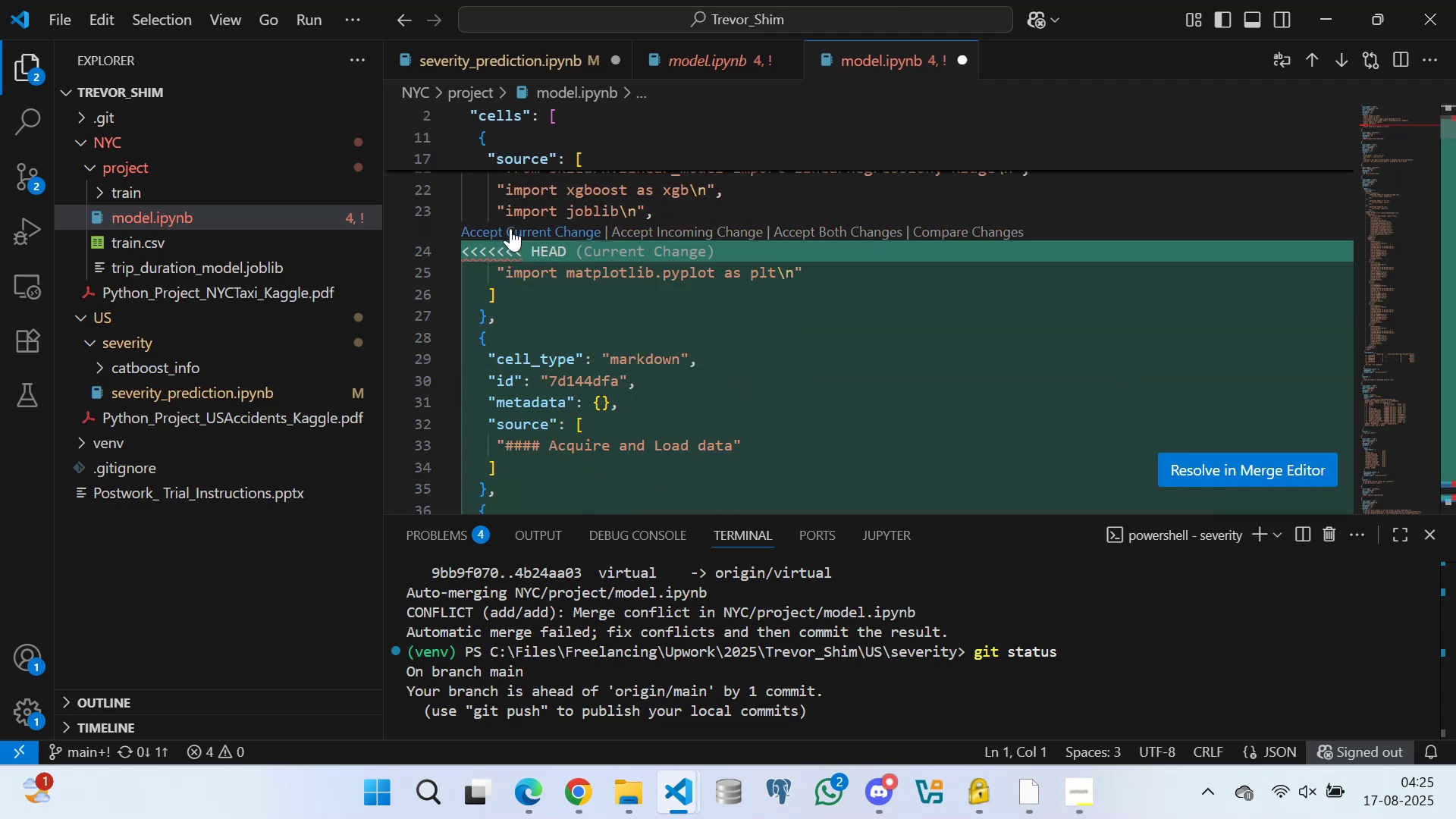 
left_click([510, 228])
 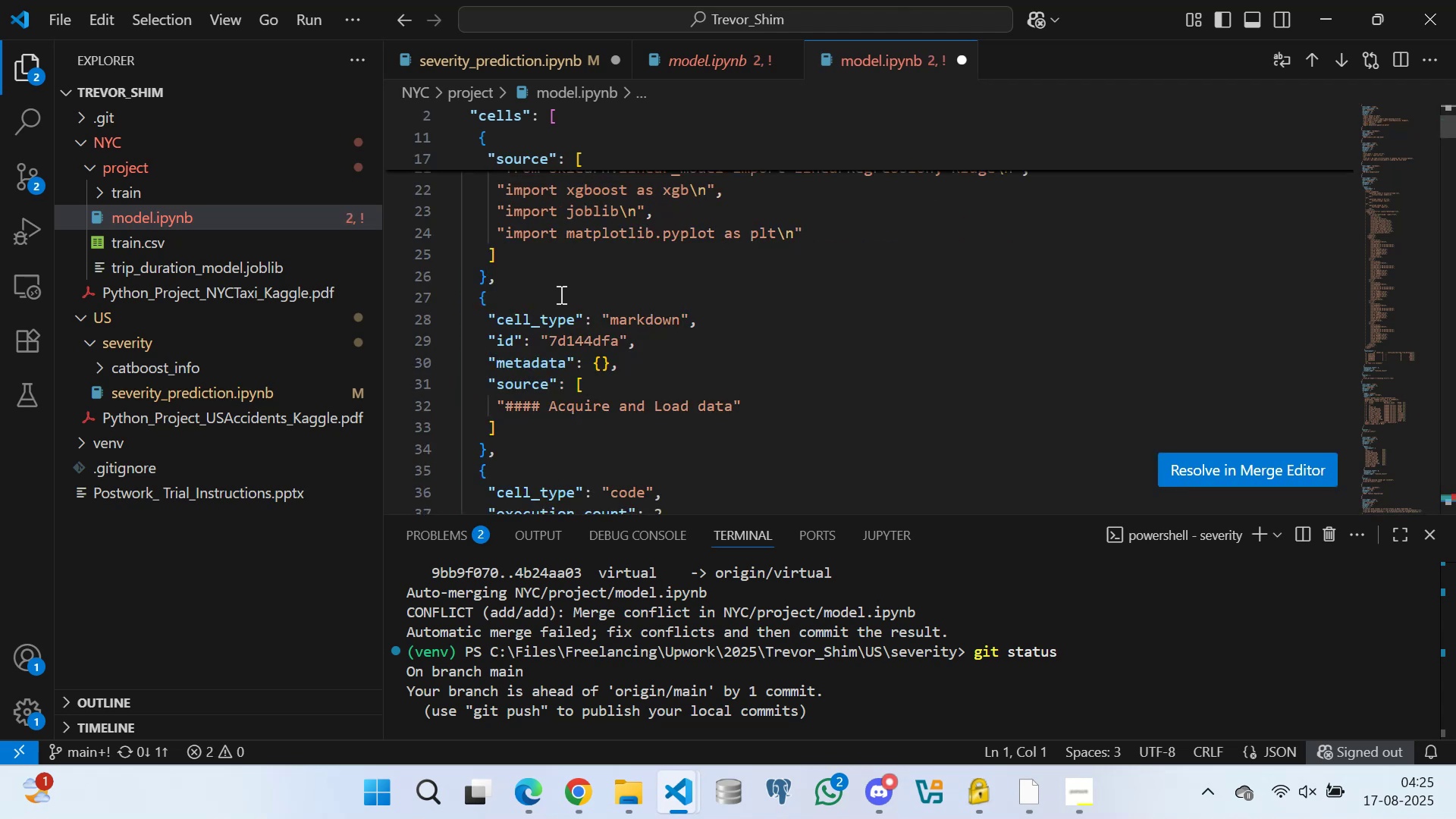 
scroll: coordinate [539, 347], scroll_direction: down, amount: 114.0
 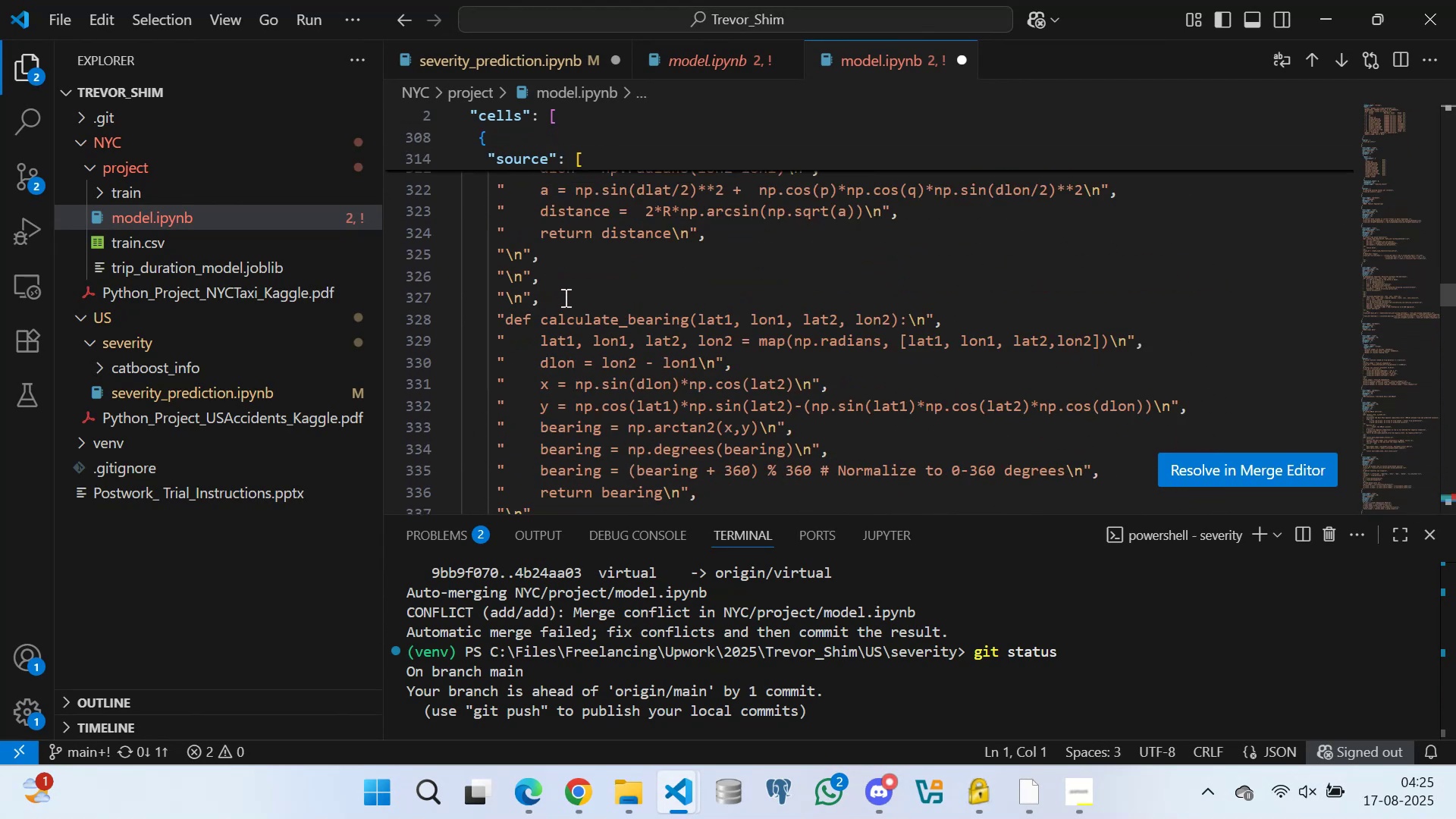 
left_click([563, 295])
 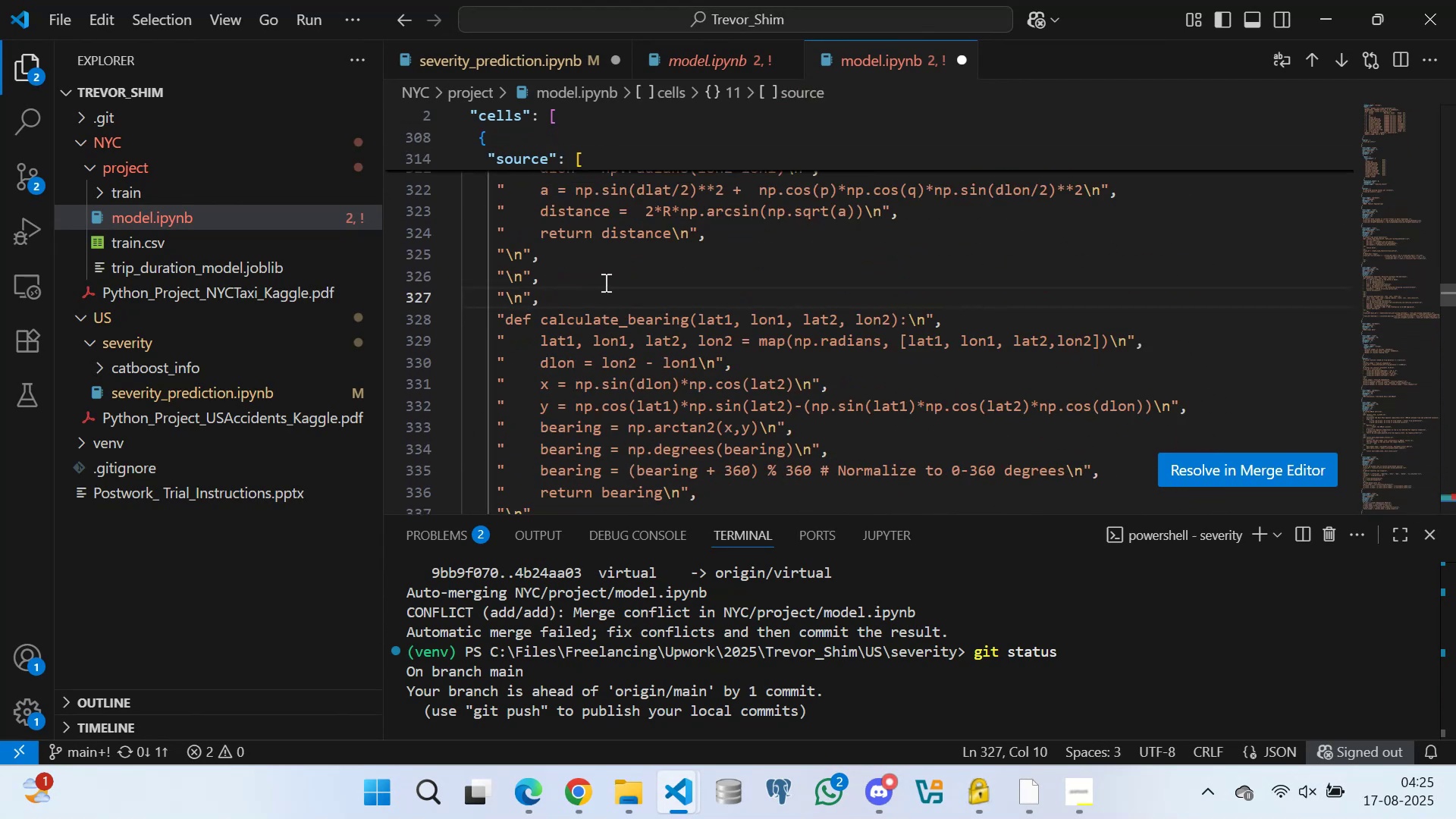 
left_click([606, 282])
 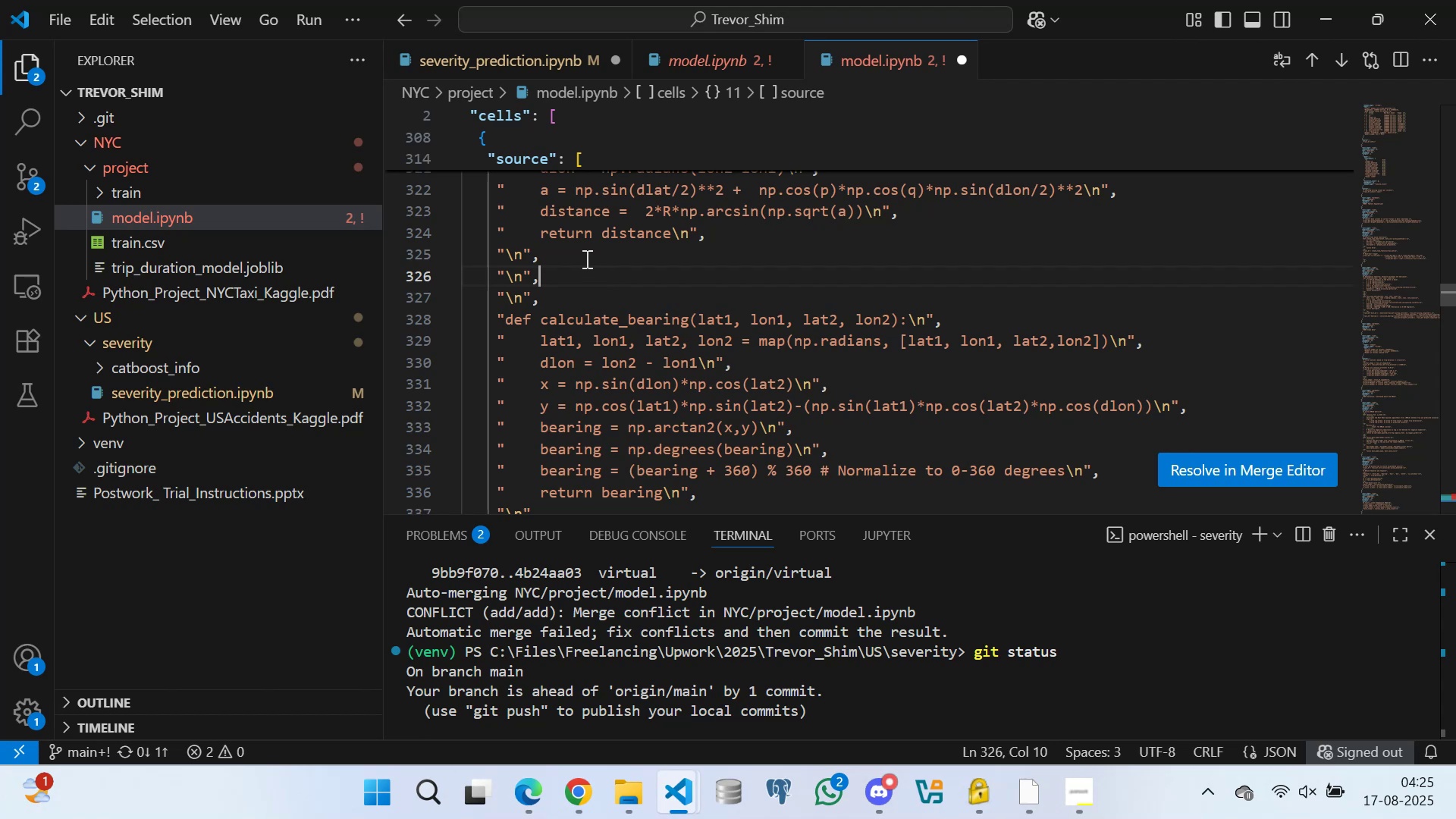 
left_click([585, 259])
 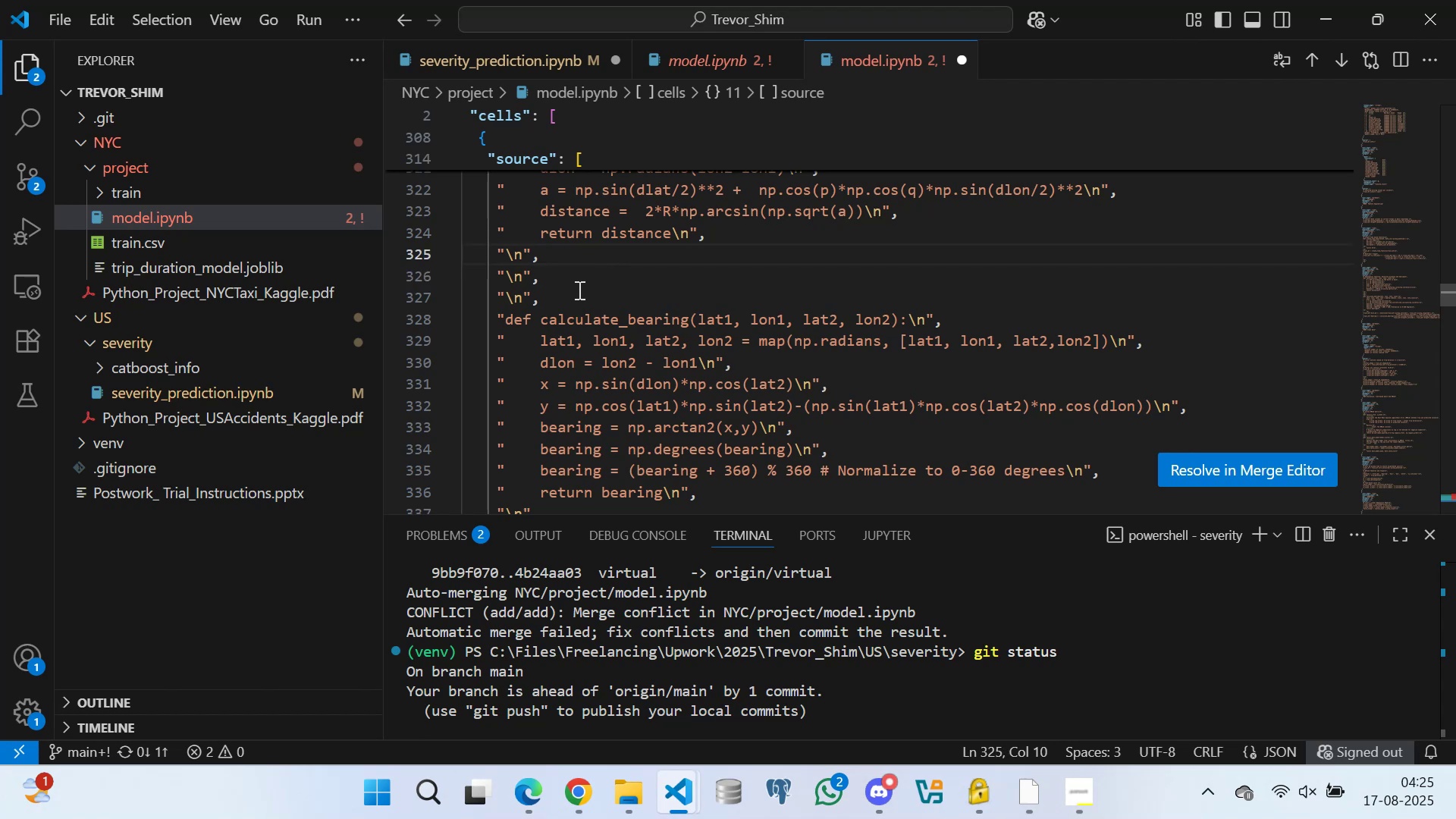 
left_click([578, 290])
 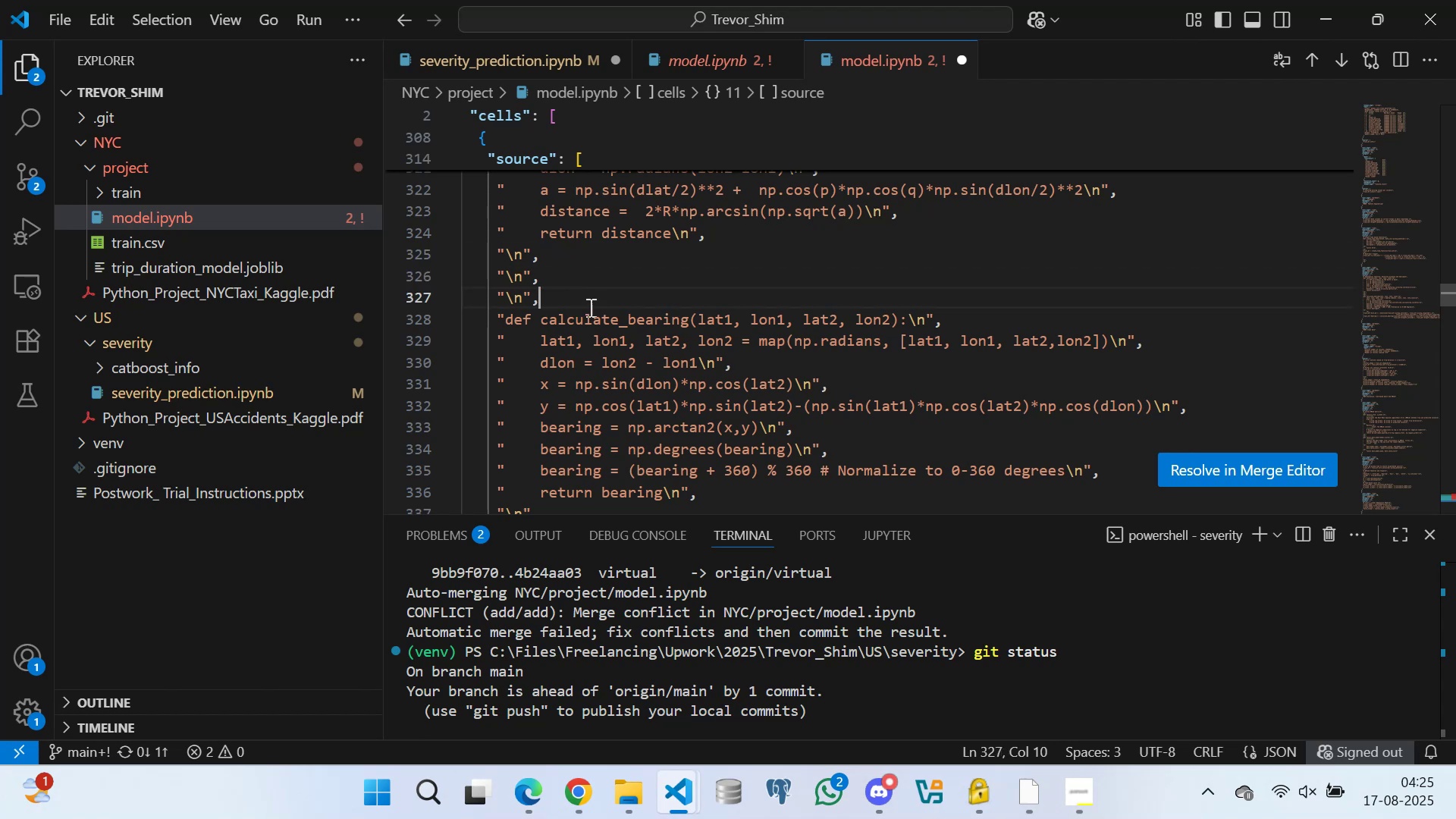 
scroll: coordinate [547, 290], scroll_direction: down, amount: 85.0
 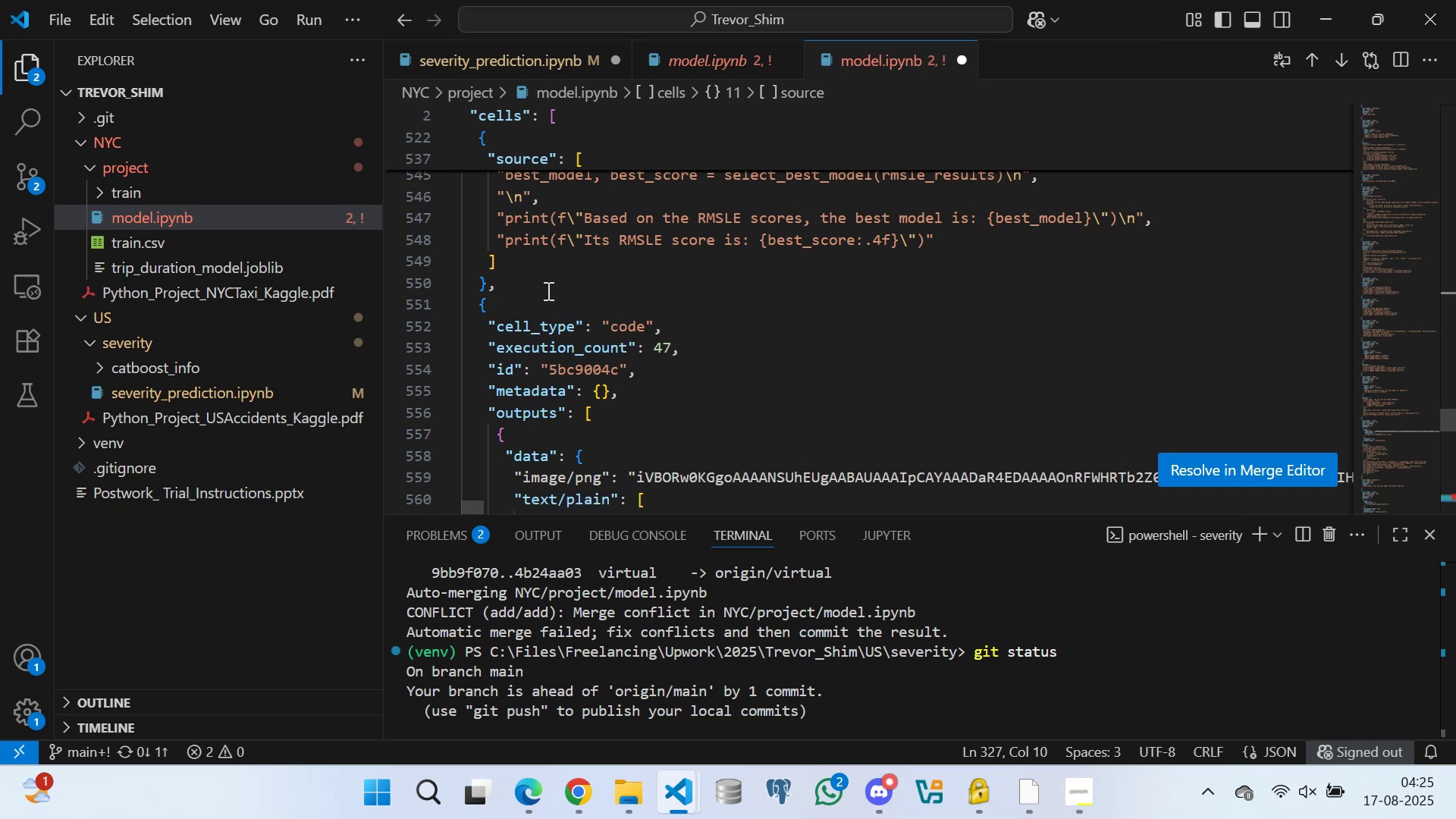 
left_click([547, 290])
 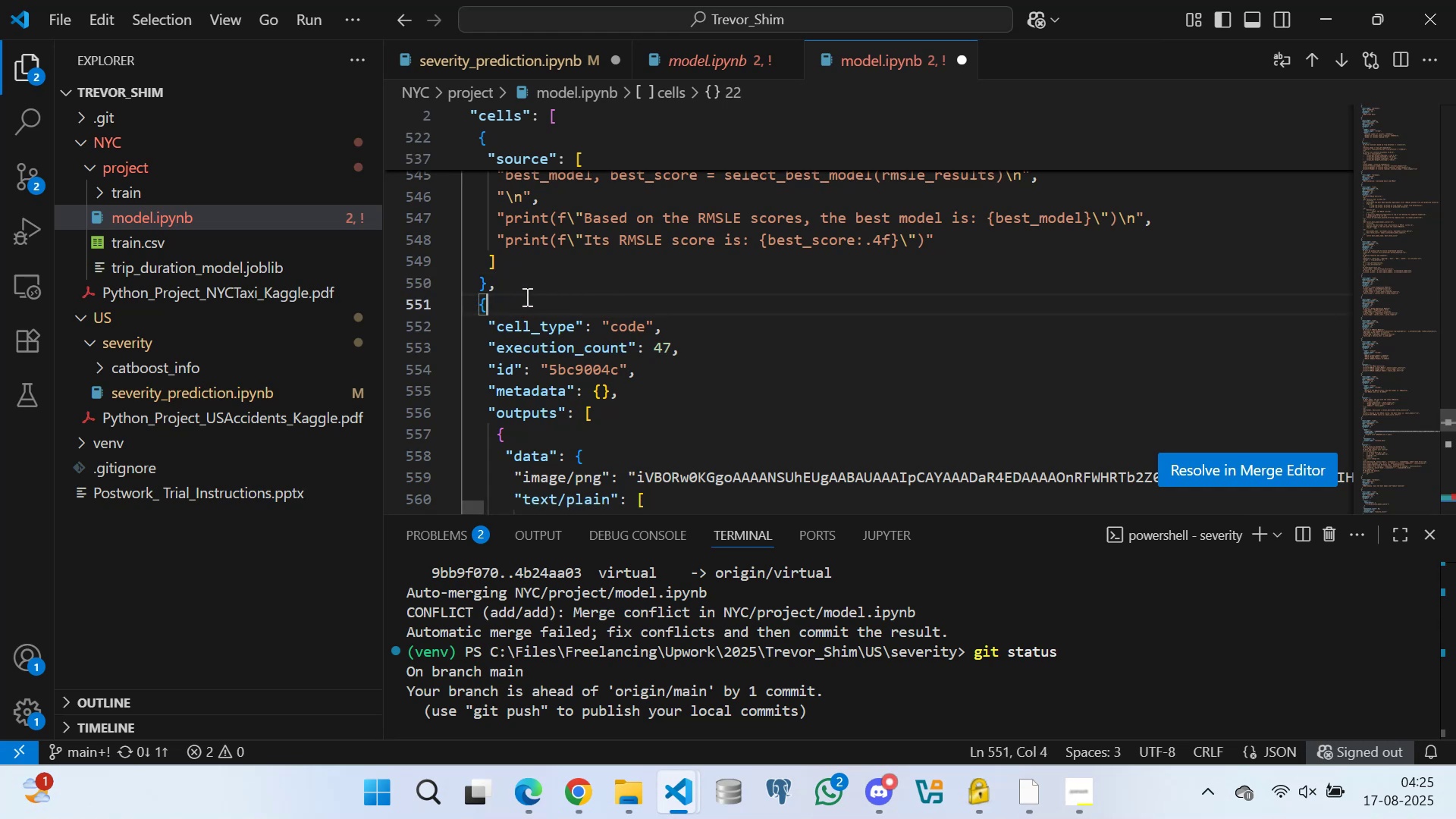 
double_click([534, 282])
 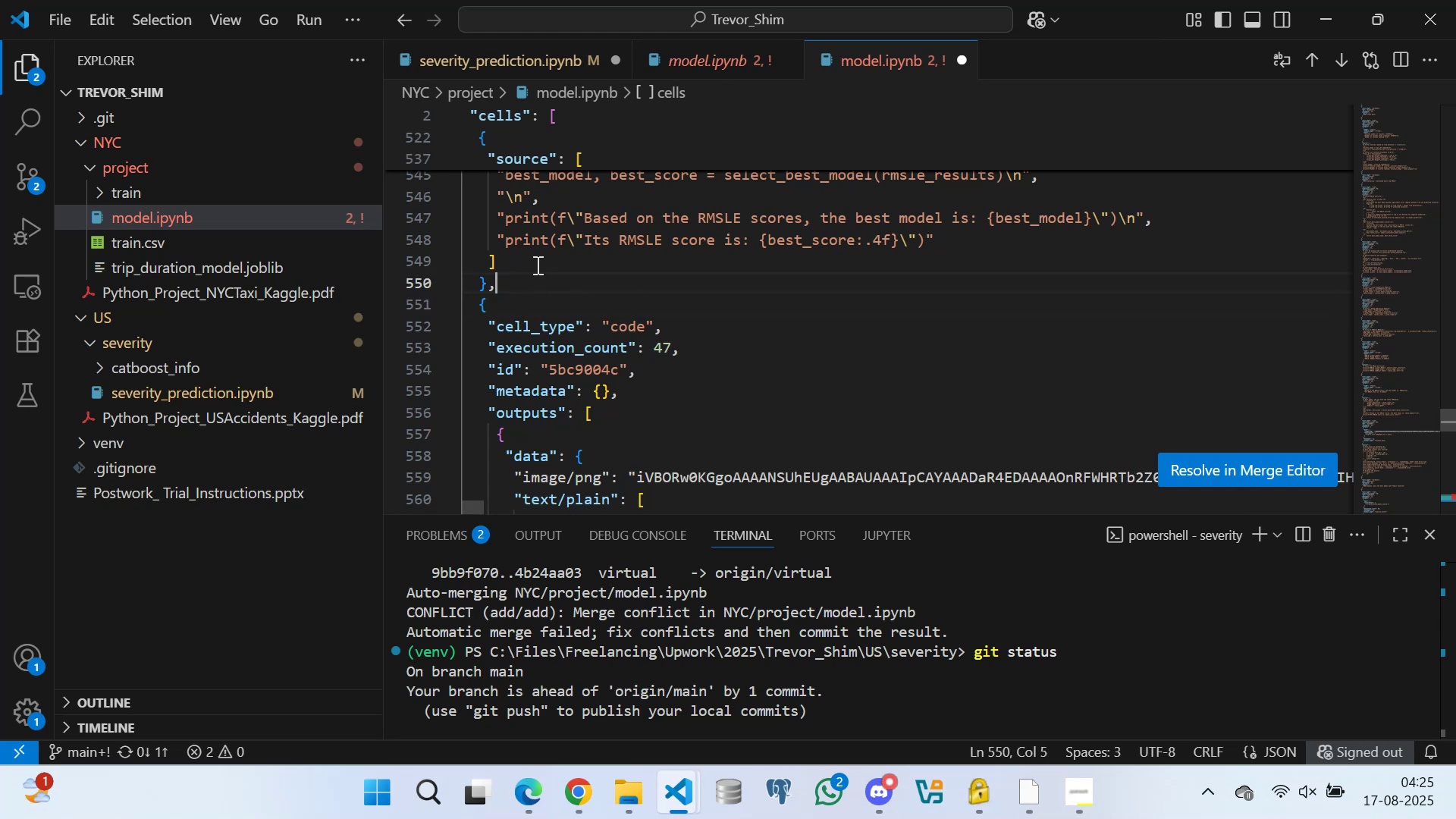 
triple_click([537, 262])
 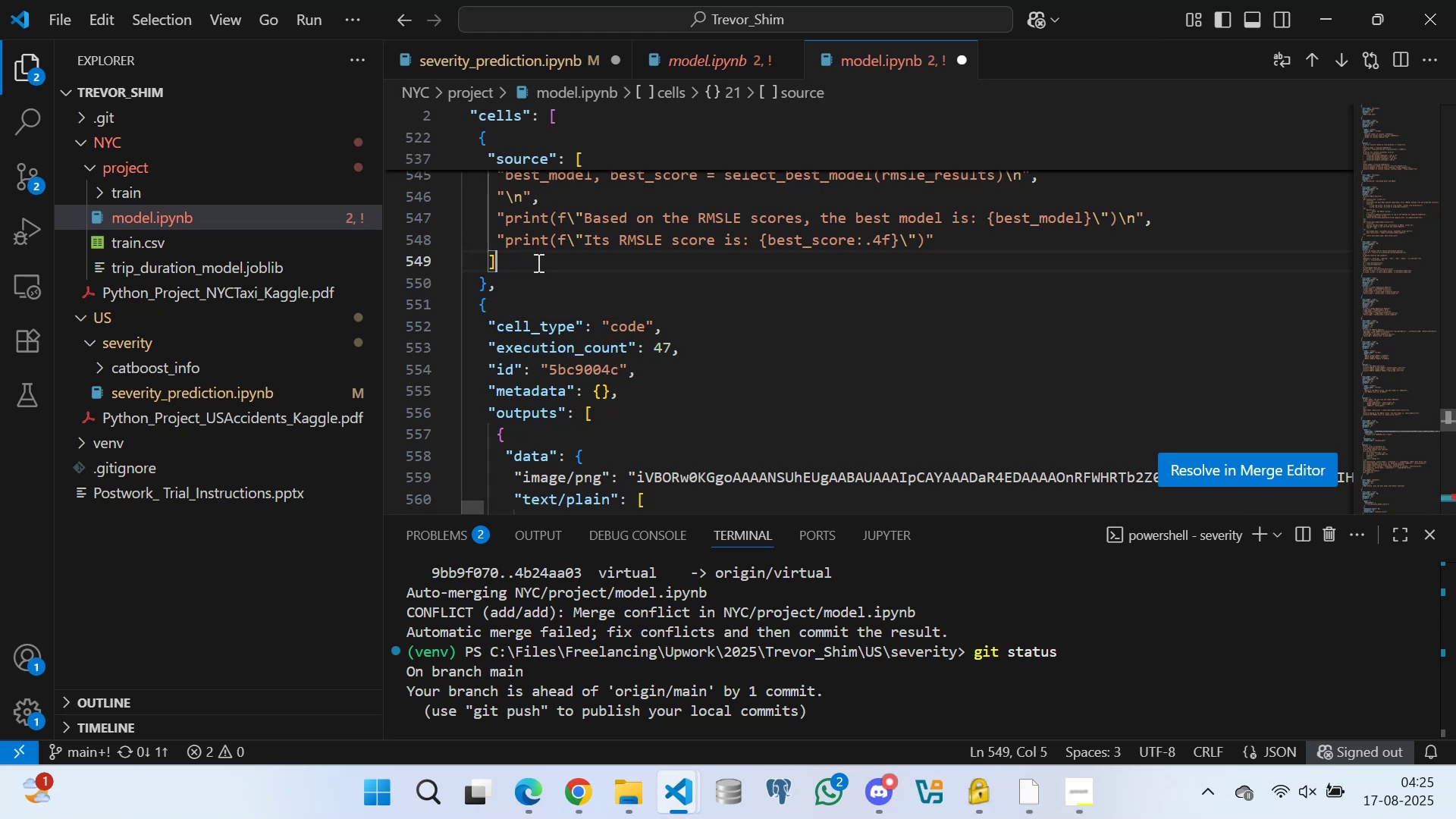 
scroll: coordinate [563, 307], scroll_direction: down, amount: 50.0
 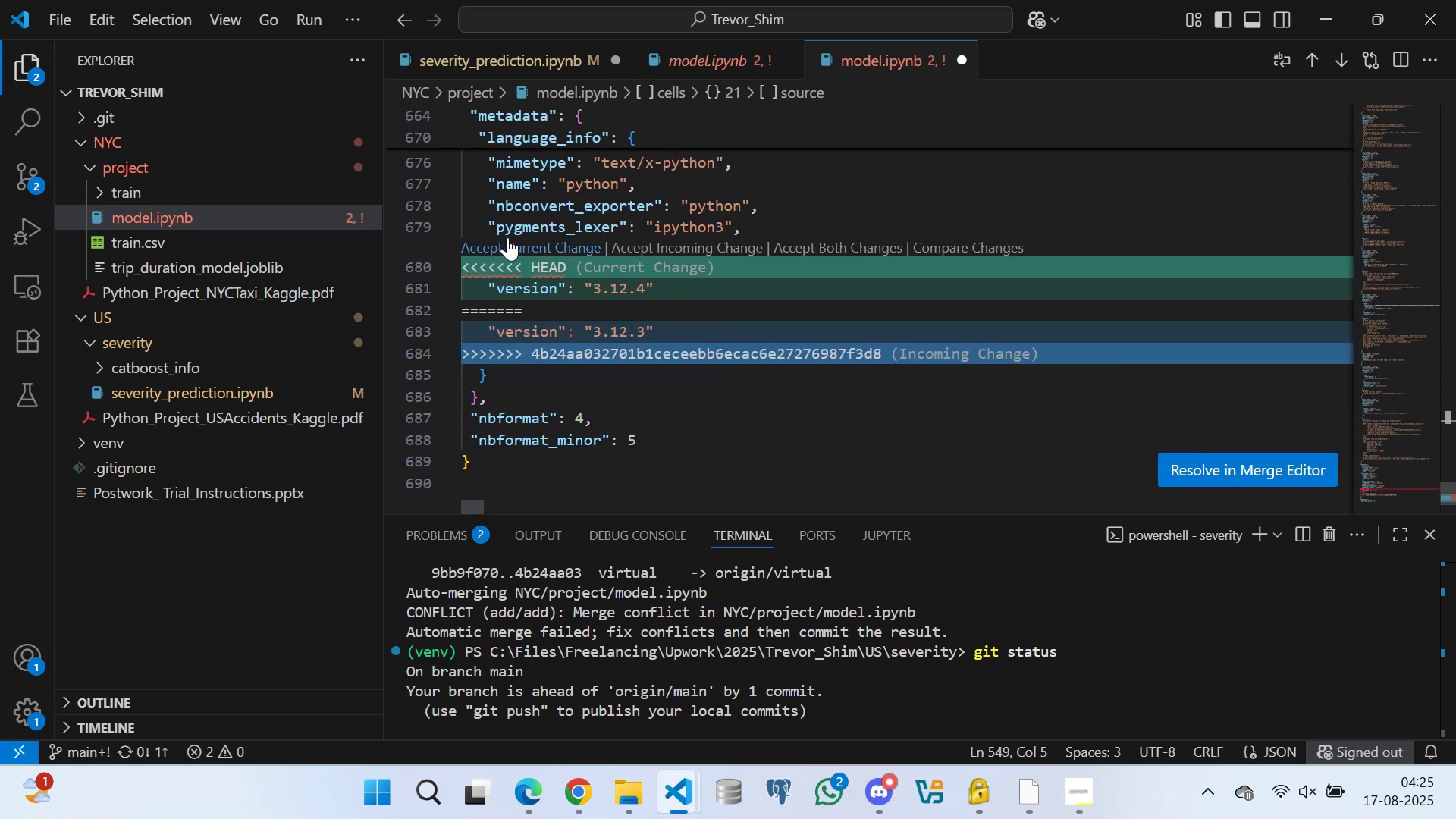 
left_click([514, 243])
 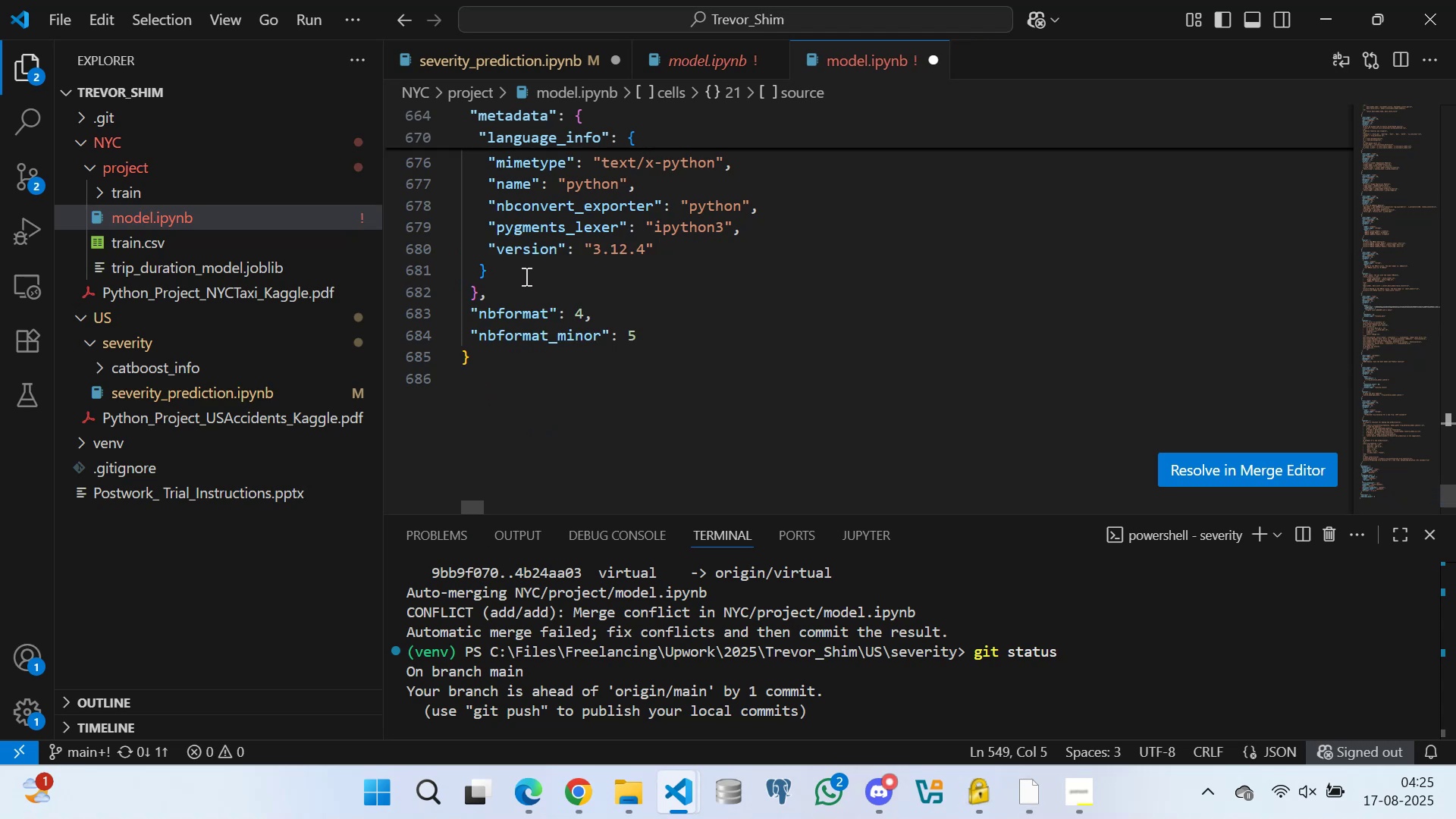 
scroll: coordinate [588, 320], scroll_direction: down, amount: 3.0
 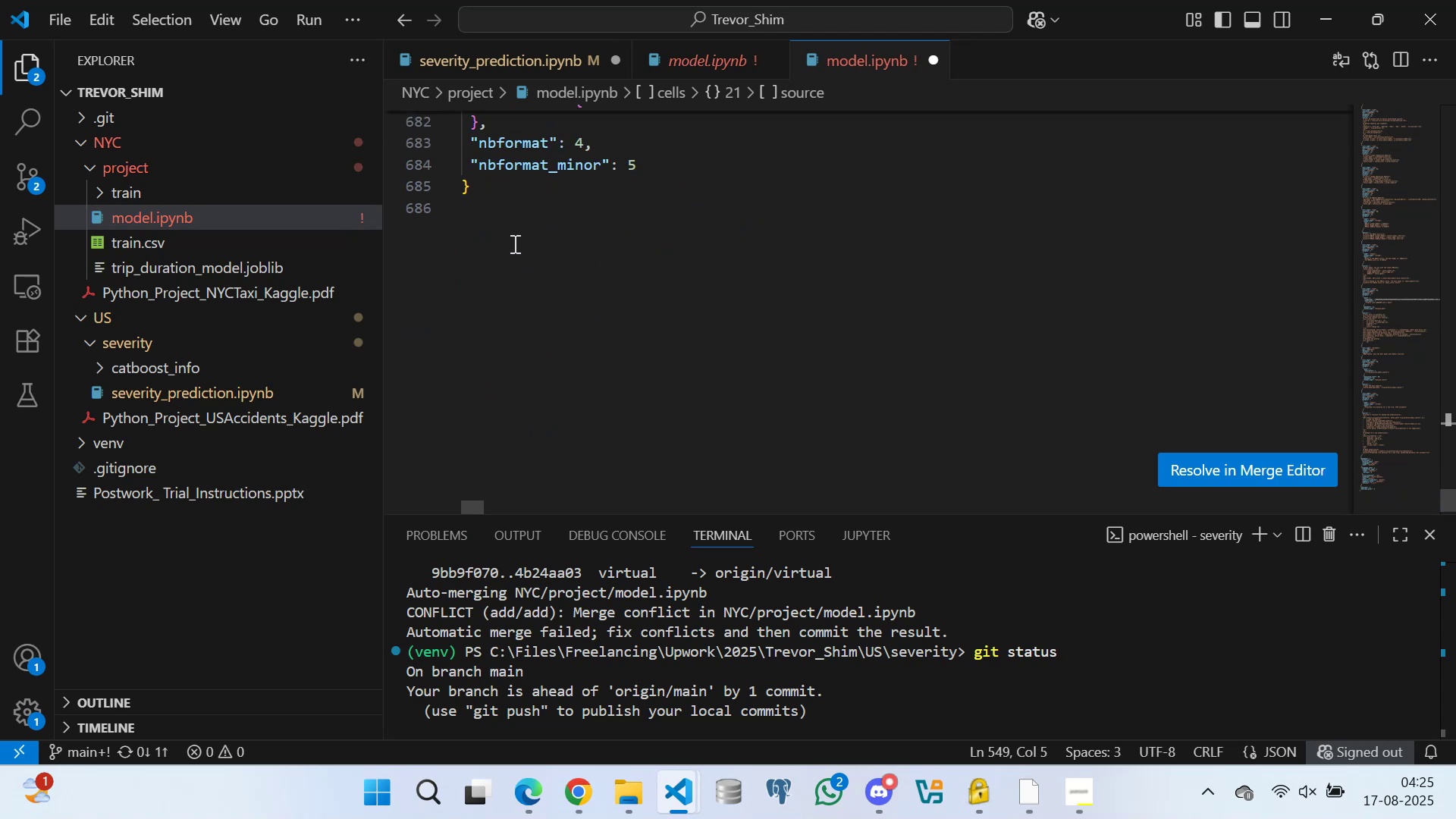 
left_click([502, 230])
 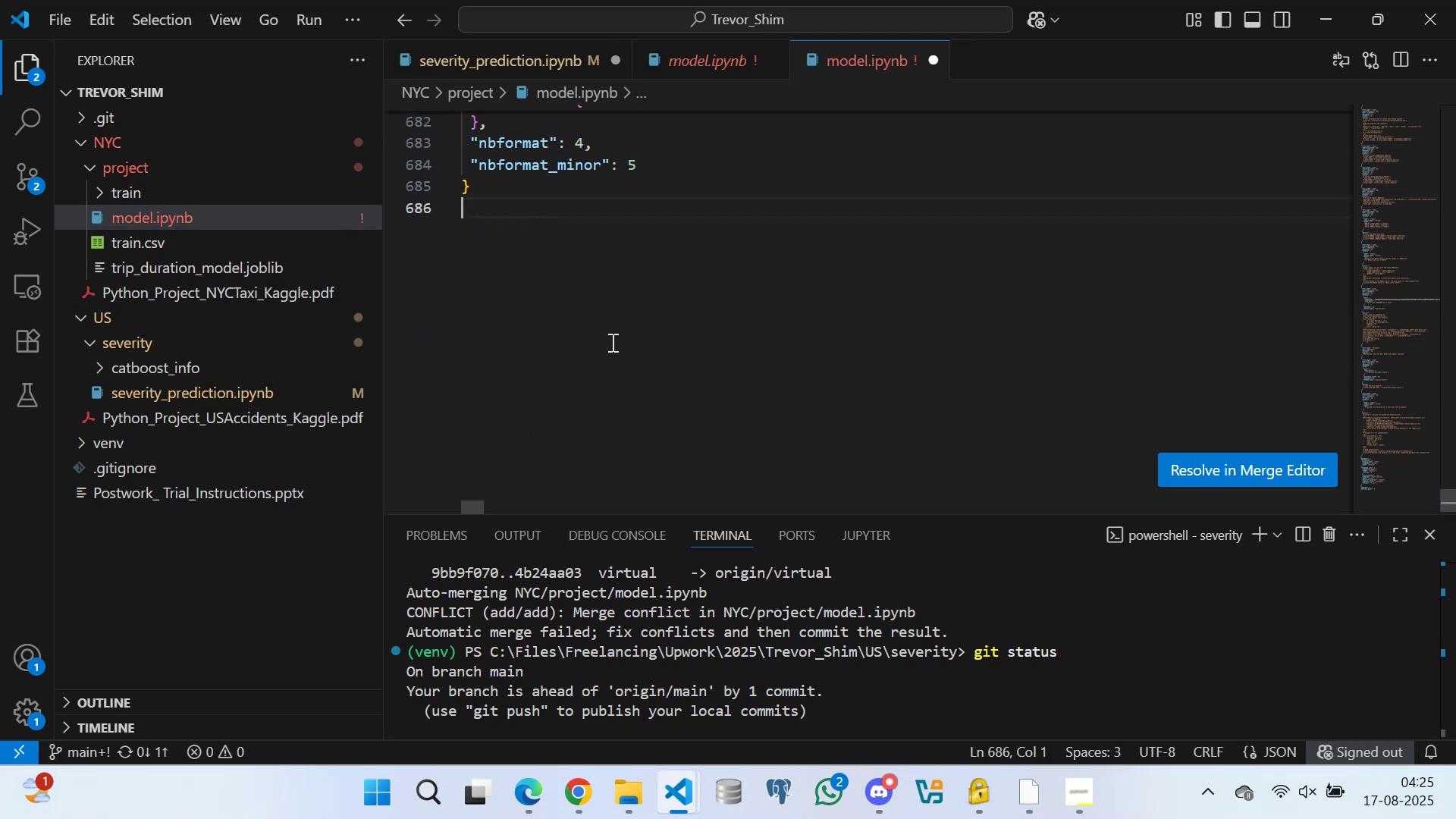 
left_click([1182, 467])
 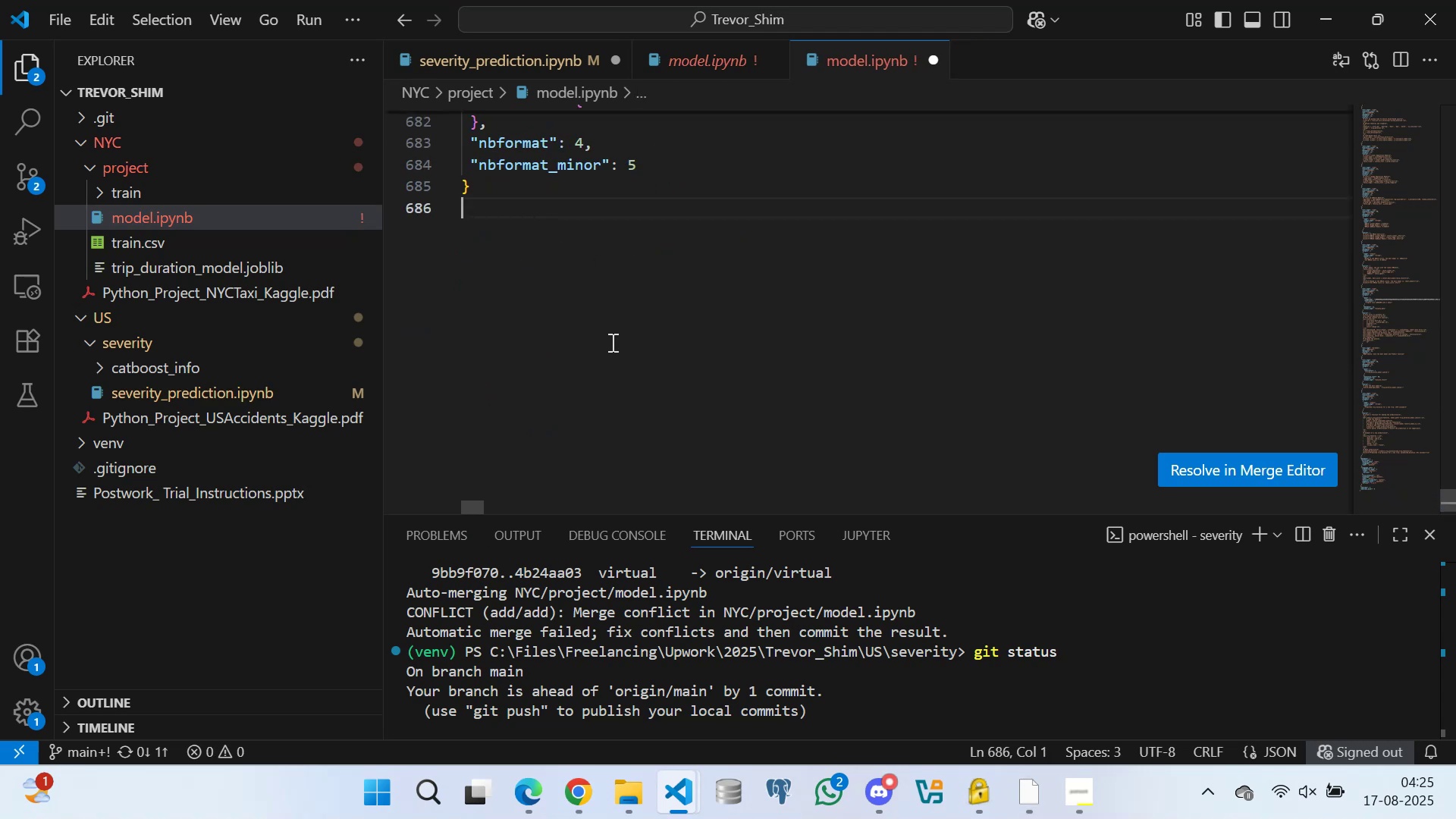 
scroll: coordinate [1018, 397], scroll_direction: up, amount: 4.0
 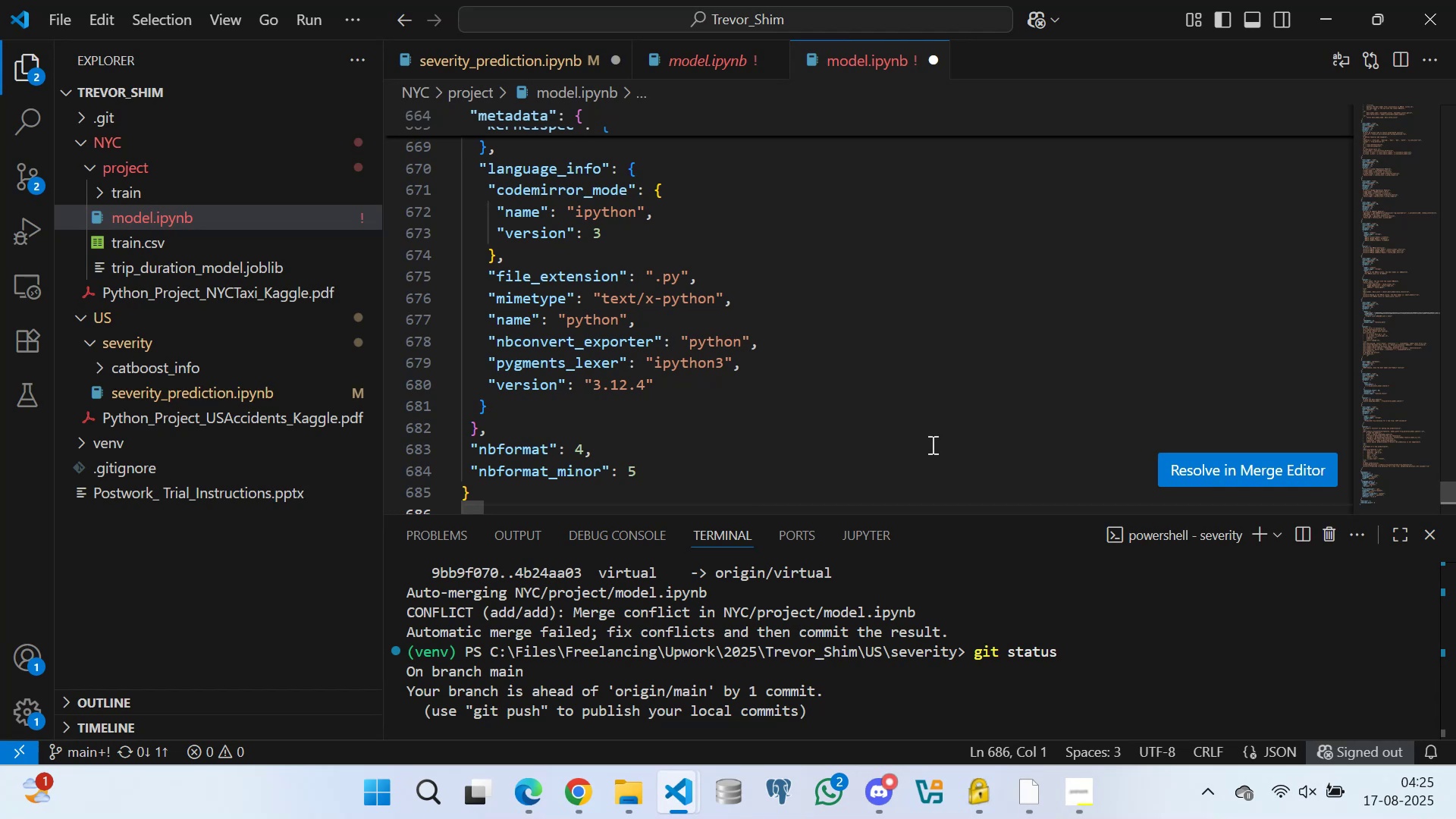 
scroll: coordinate [833, 693], scroll_direction: down, amount: 6.0
 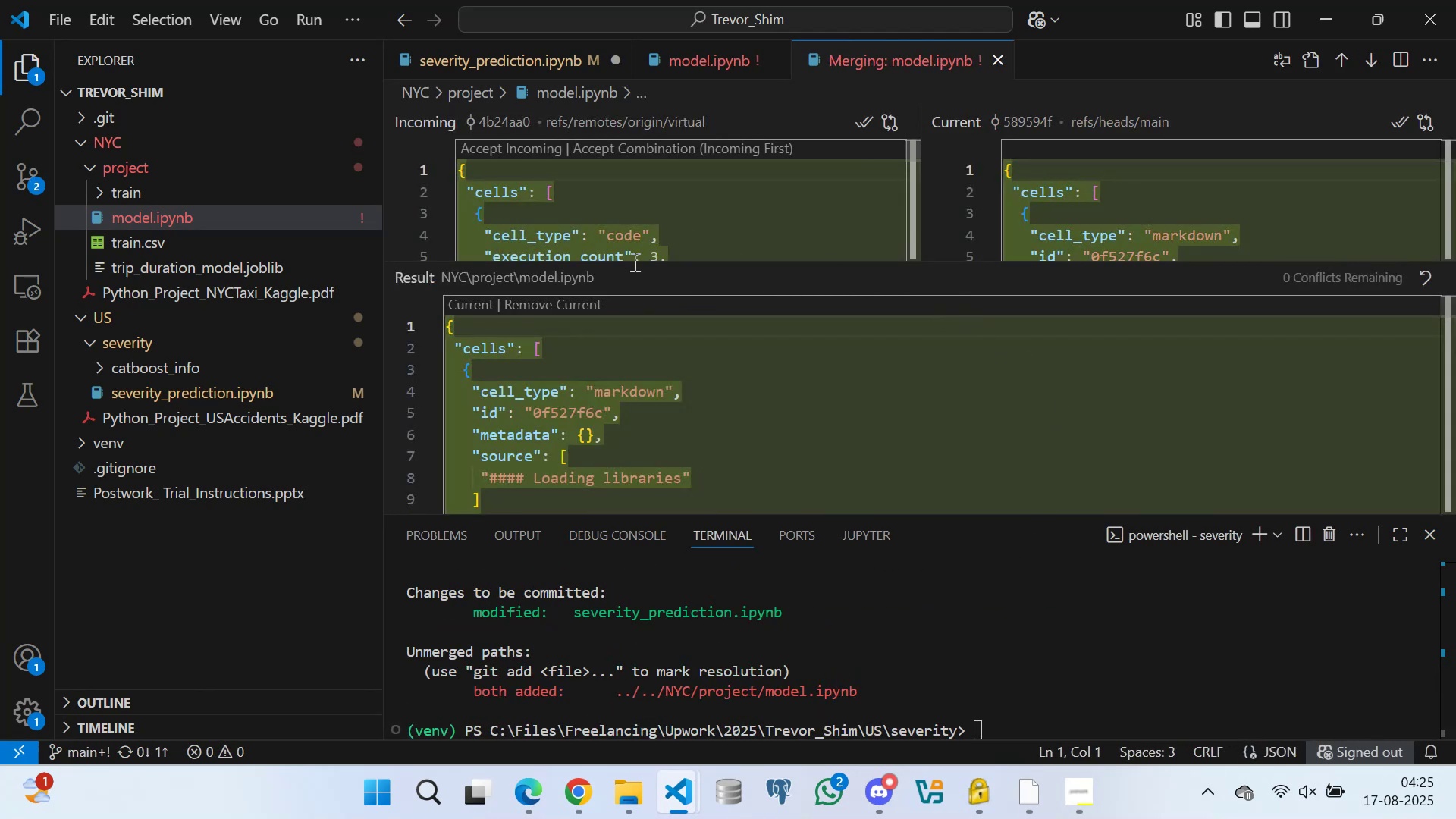 
scroll: coordinate [615, 229], scroll_direction: up, amount: 2.0
 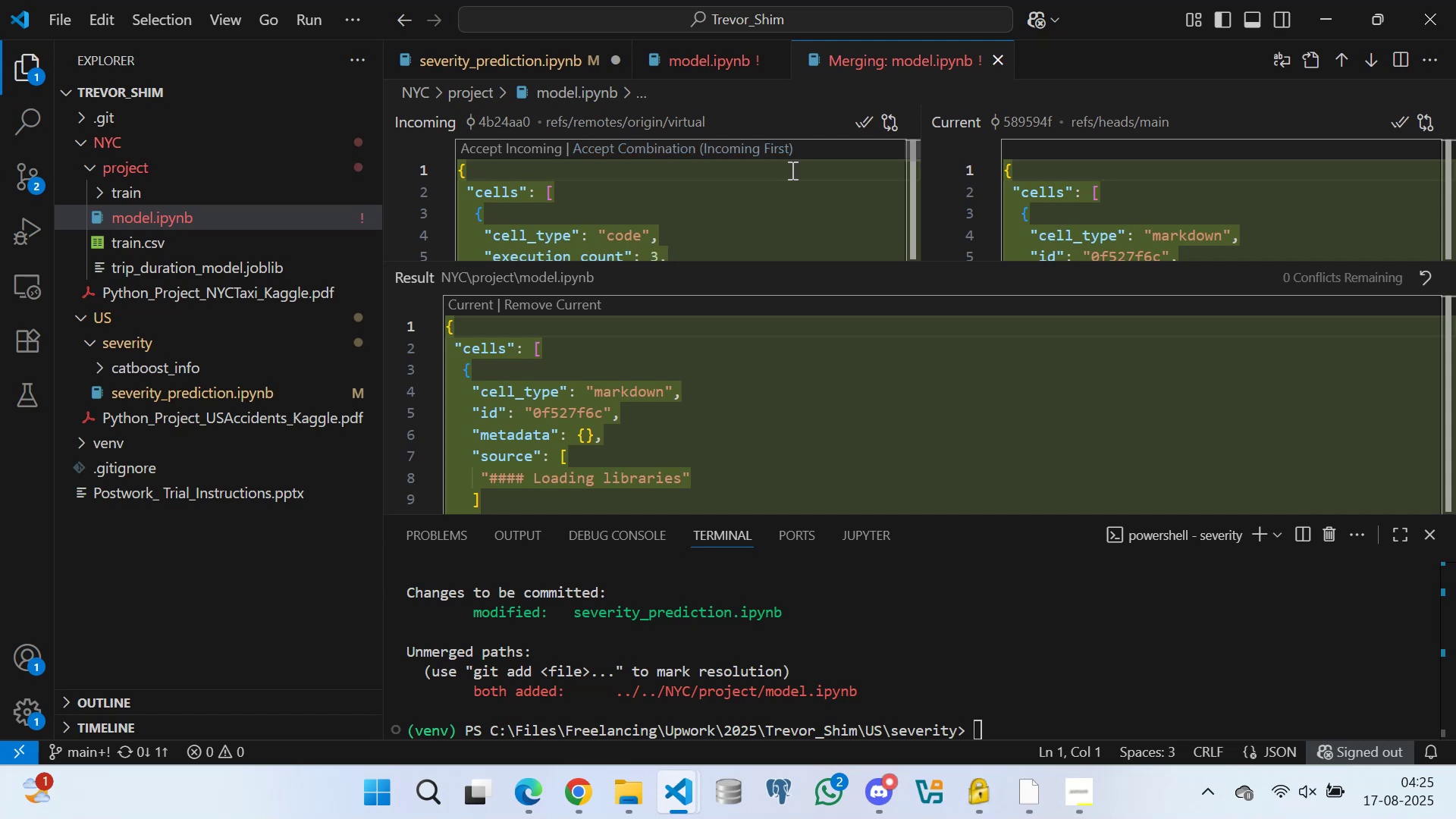 
wait(11.16)
 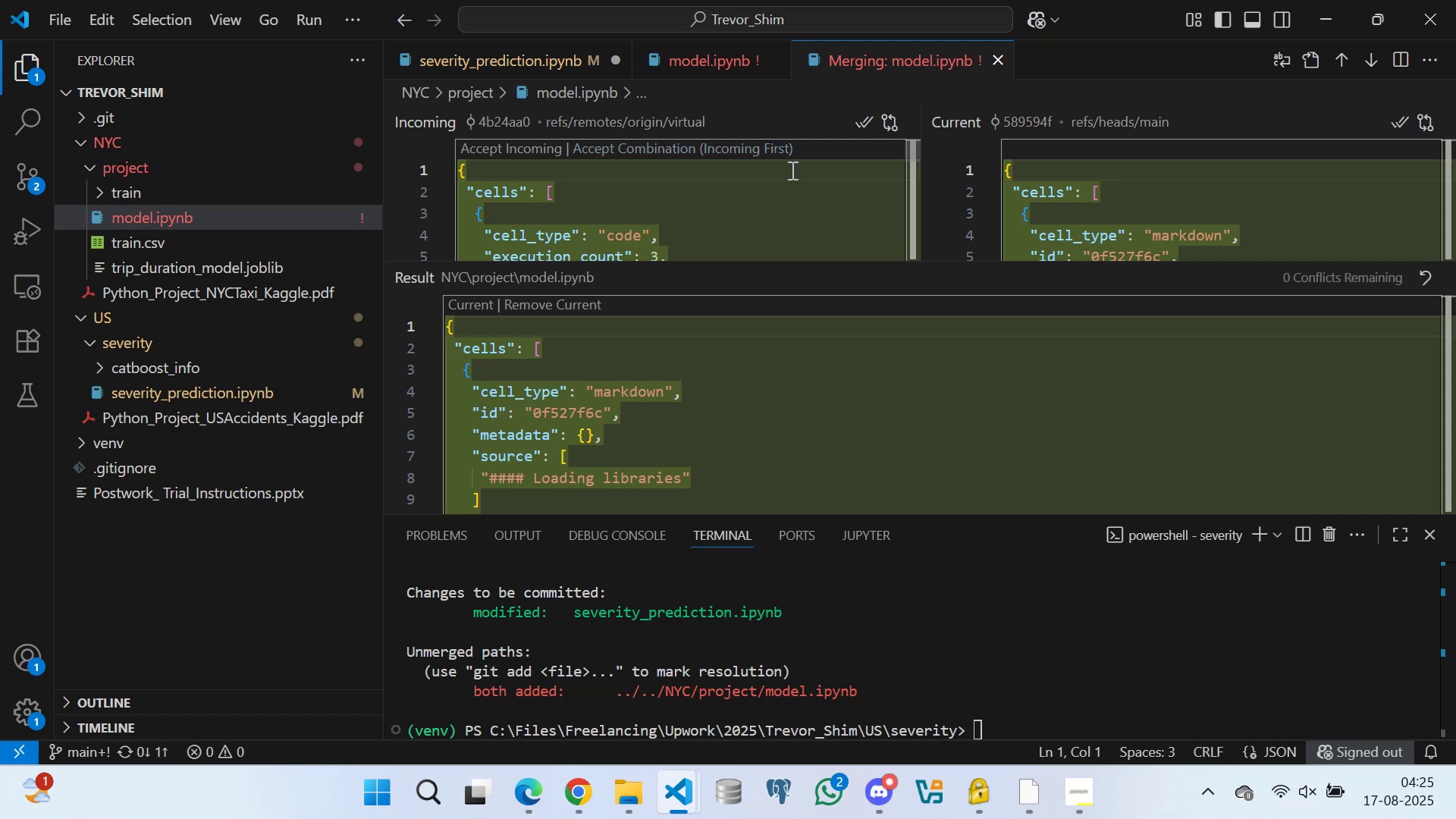 
left_click([1398, 115])
 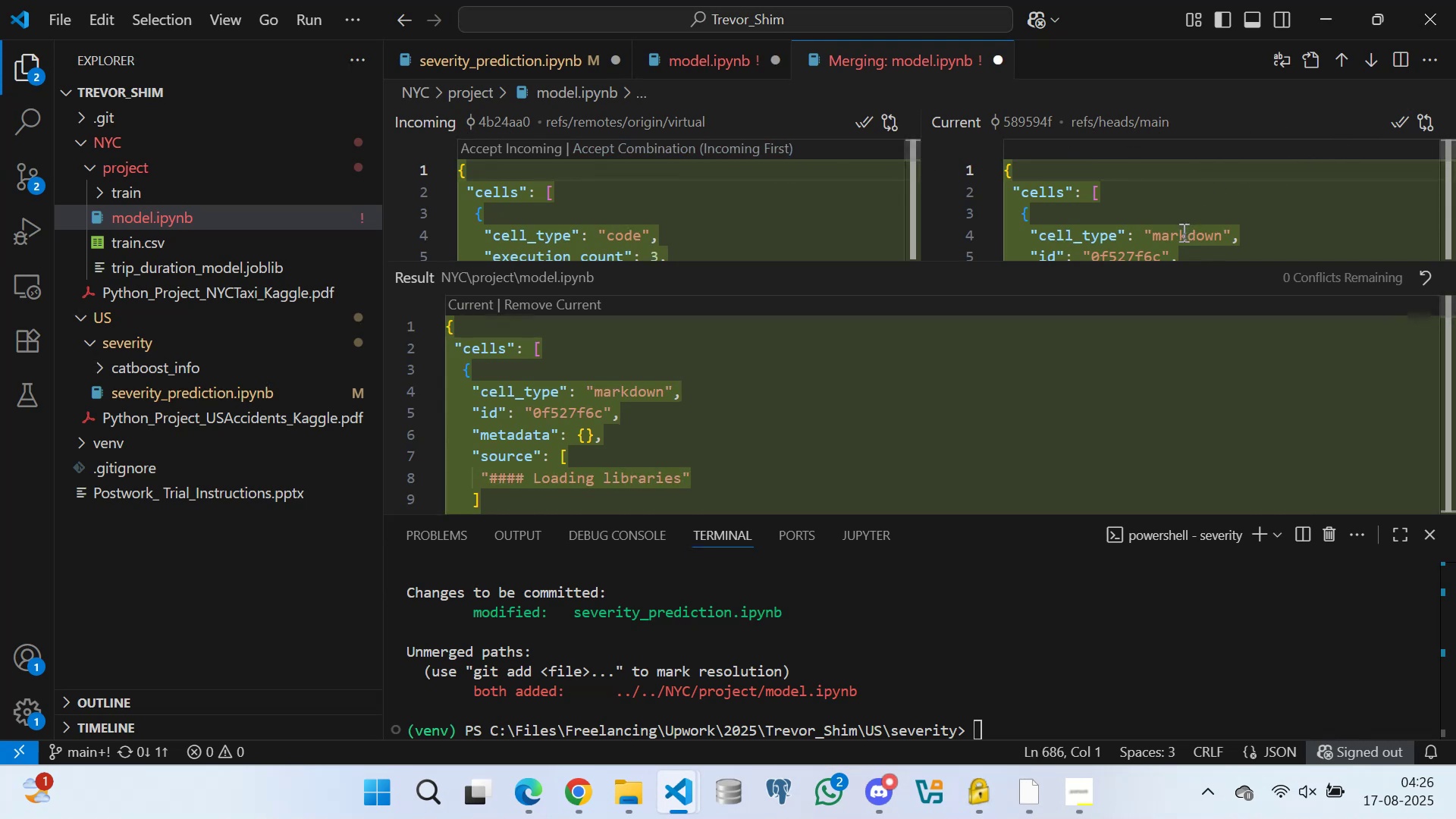 
scroll: coordinate [1142, 324], scroll_direction: down, amount: 19.0
 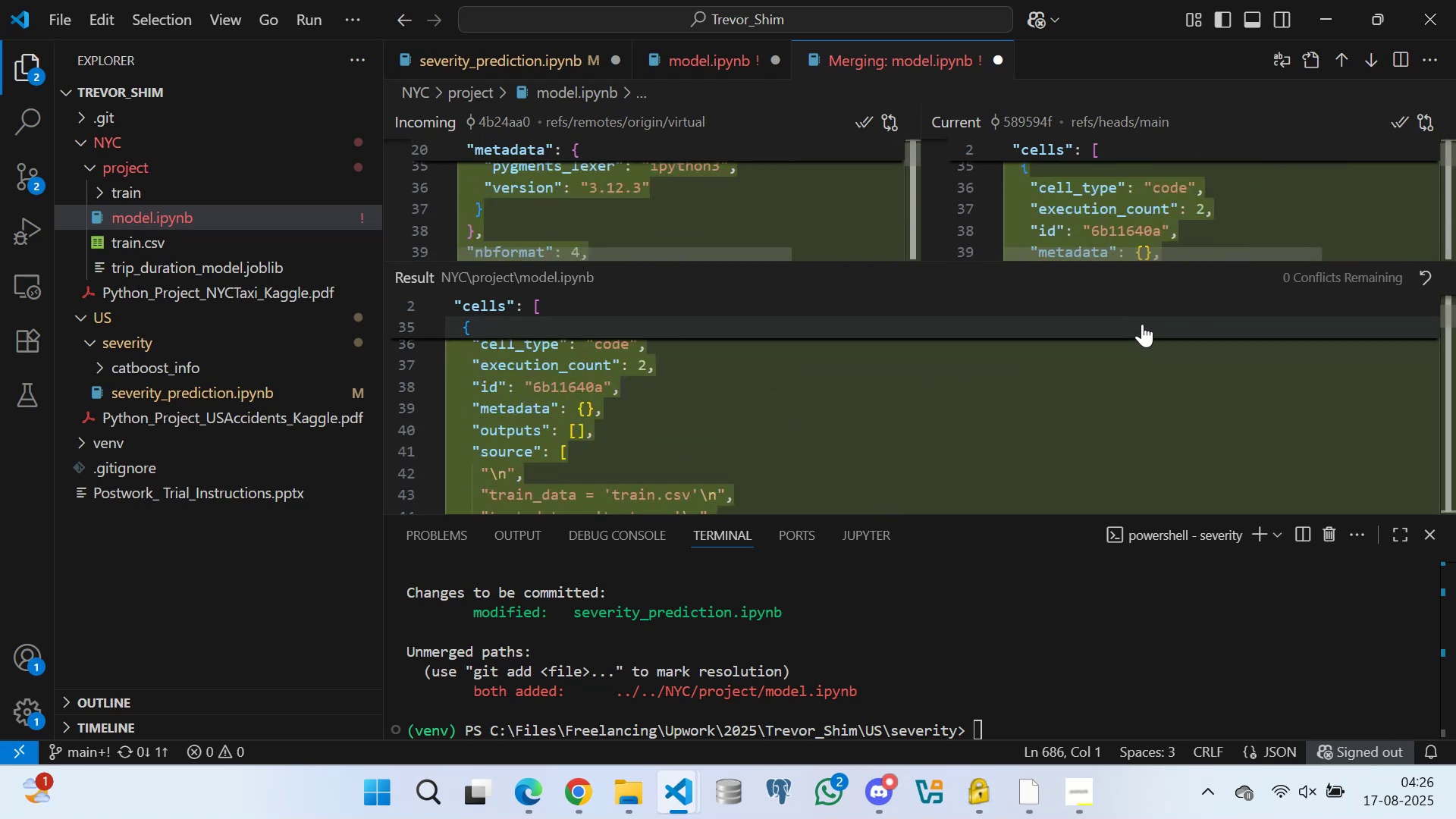 
scroll: coordinate [1131, 330], scroll_direction: down, amount: 251.0
 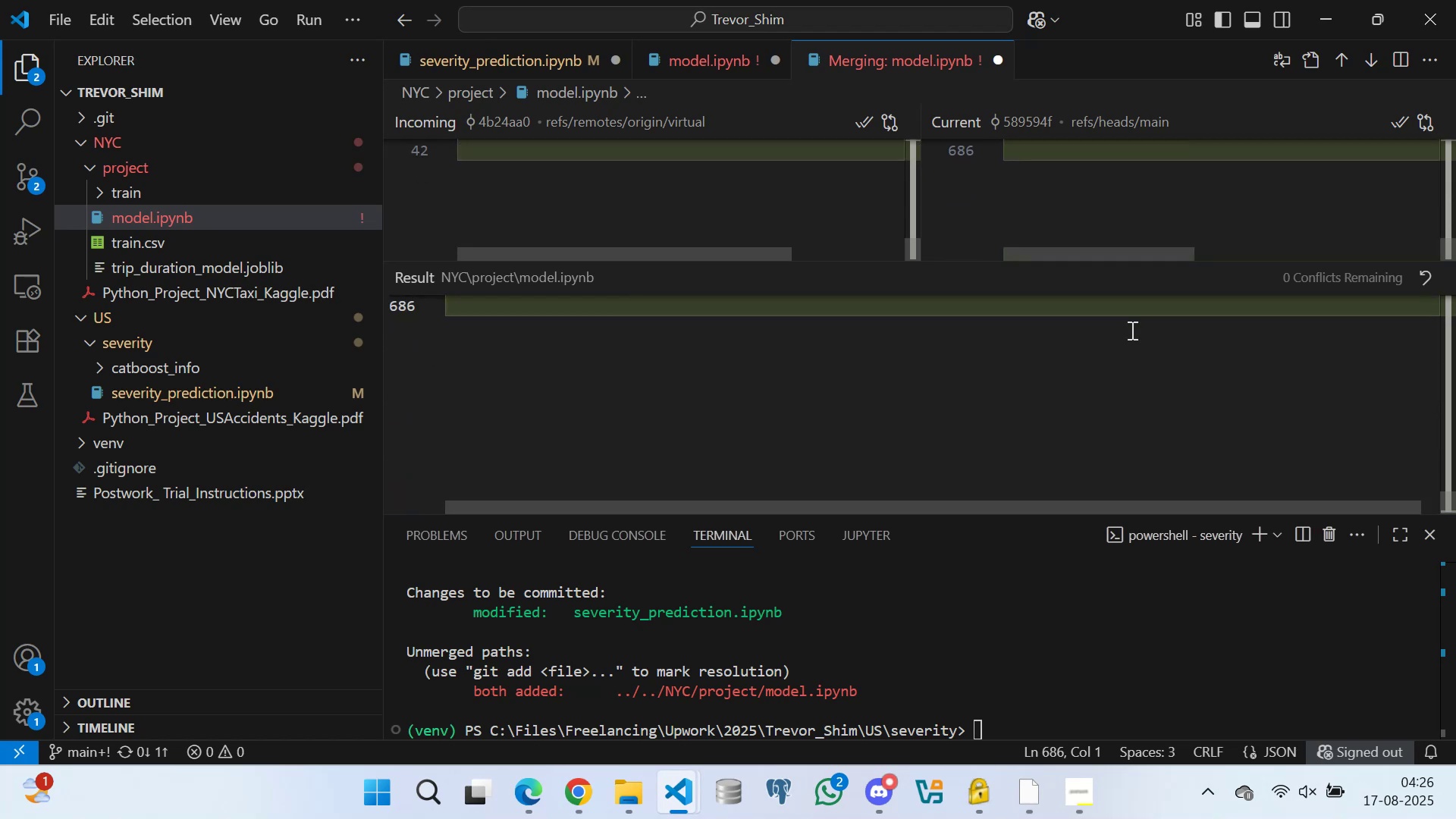 
scroll: coordinate [1131, 330], scroll_direction: up, amount: 3.0
 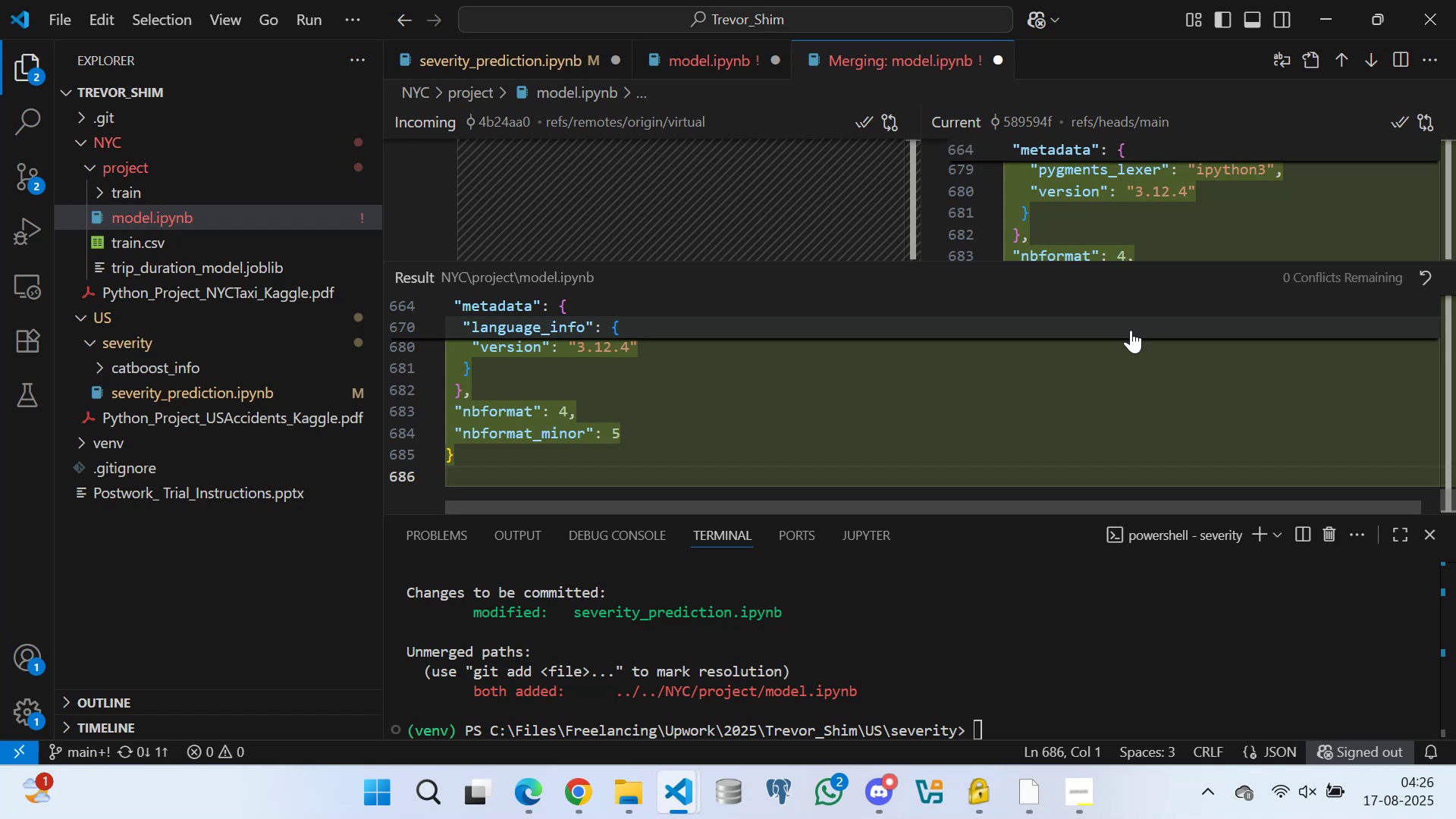 
wait(15.5)
 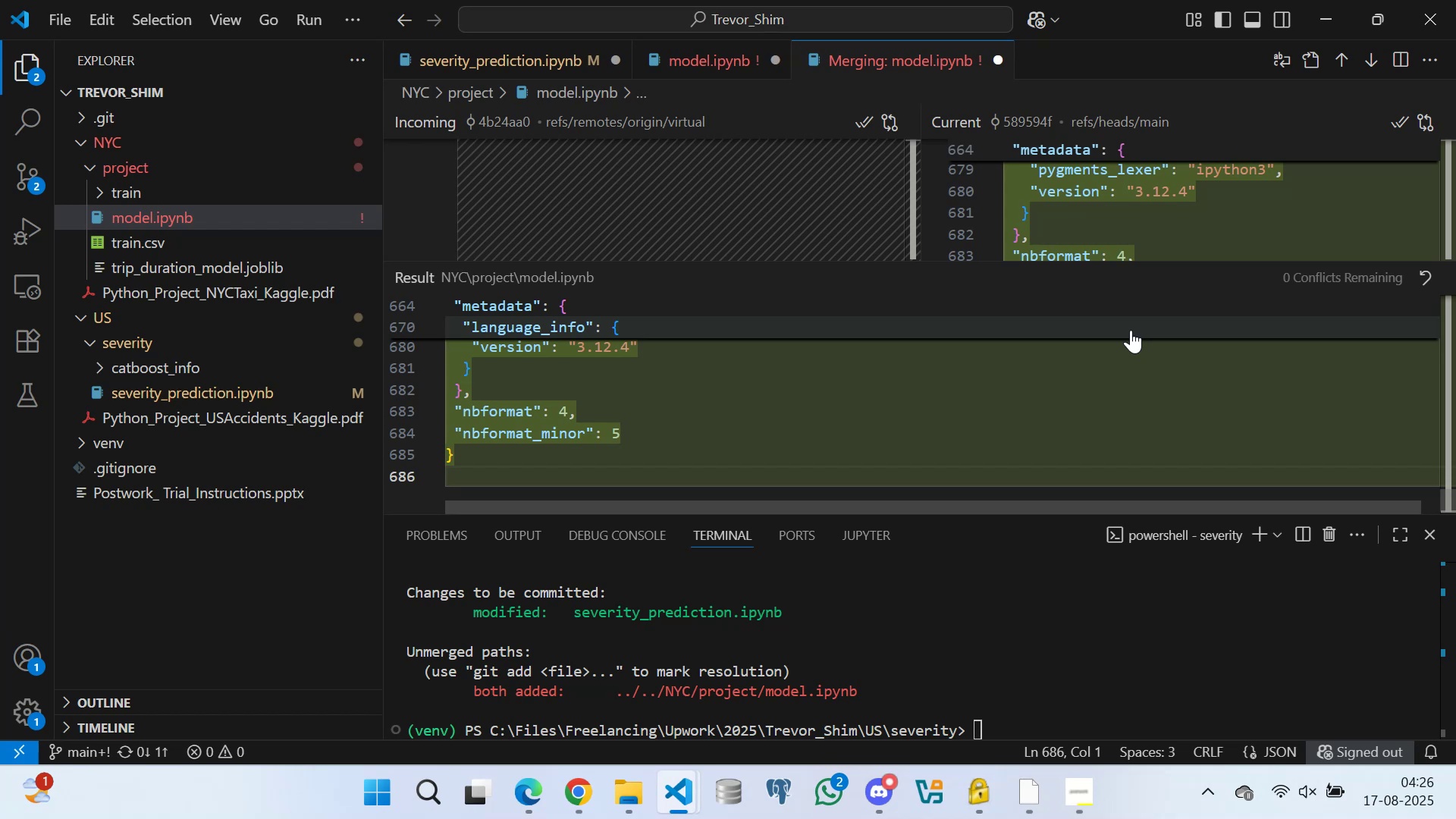 
left_click([167, 216])
 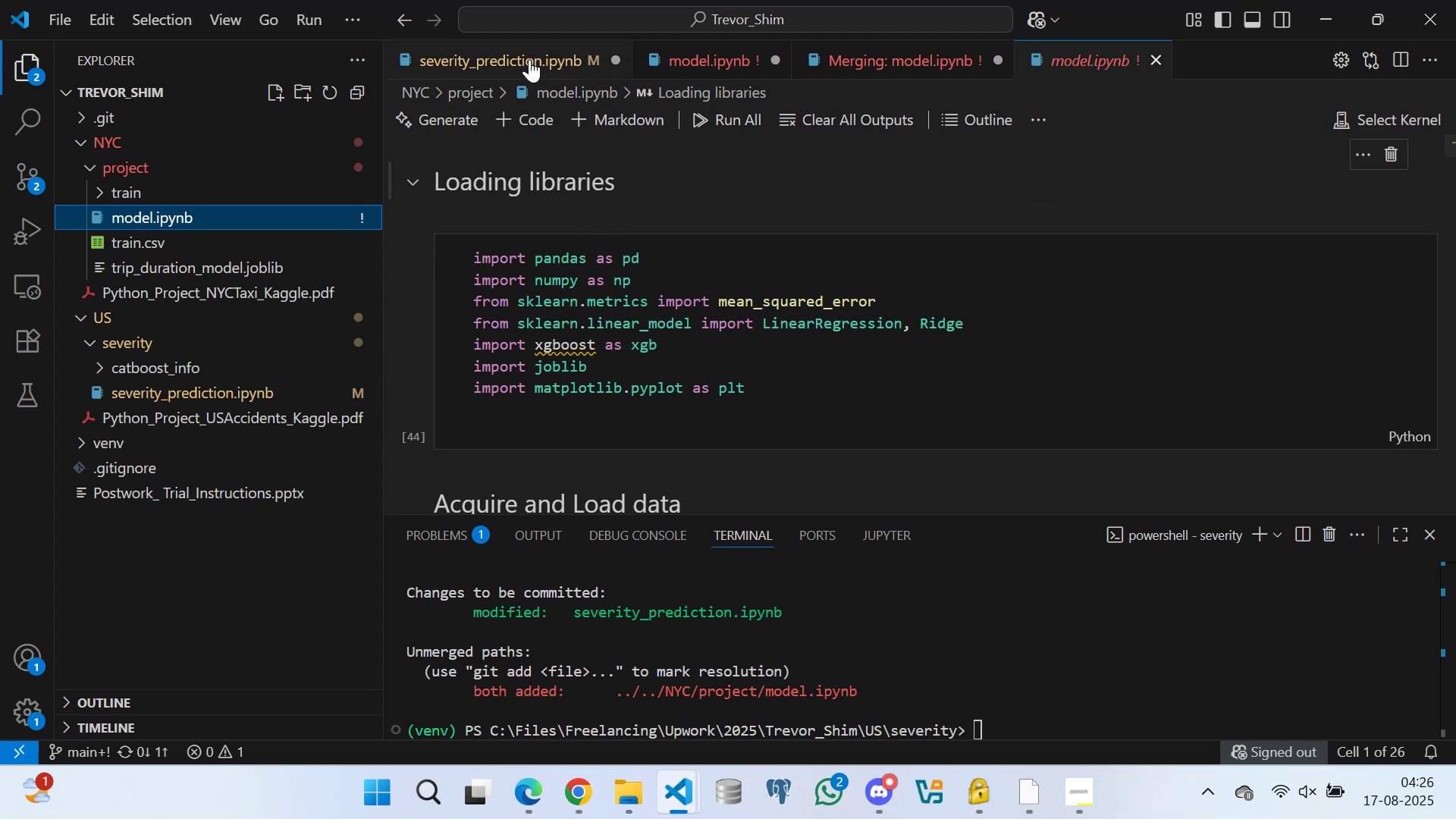 
wait(5.61)
 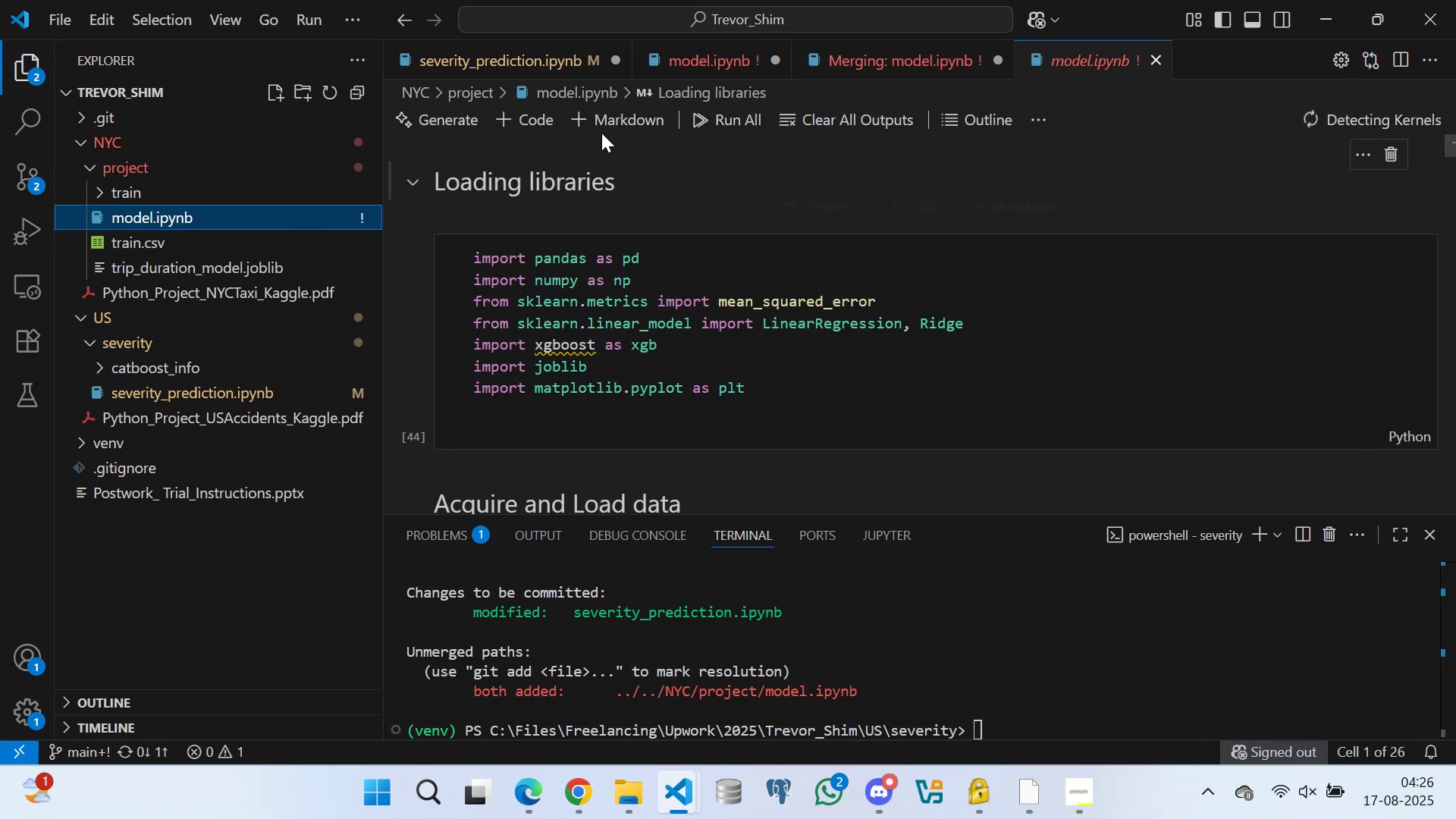 
left_click([529, 59])
 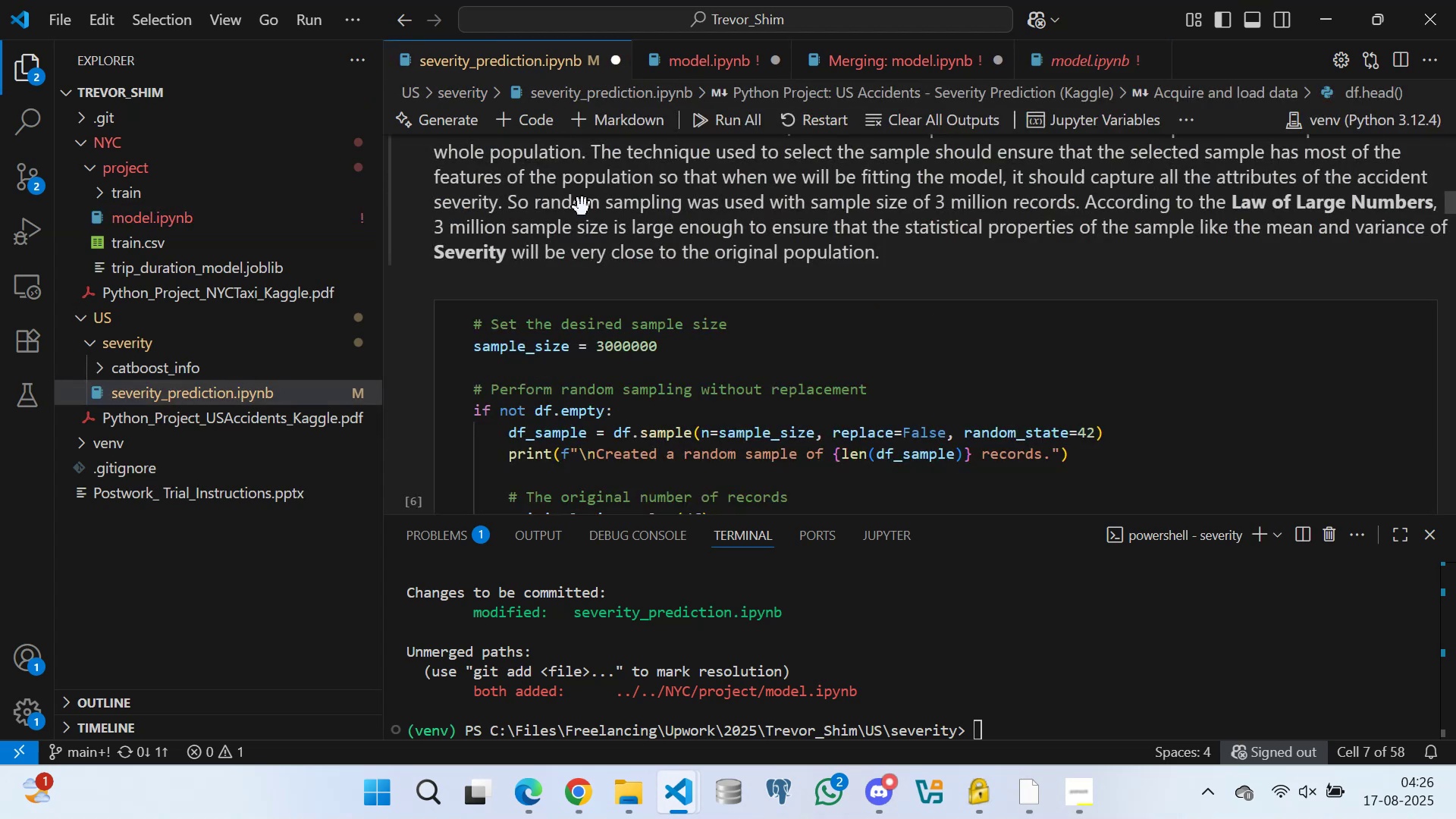 
key(Control+S)
 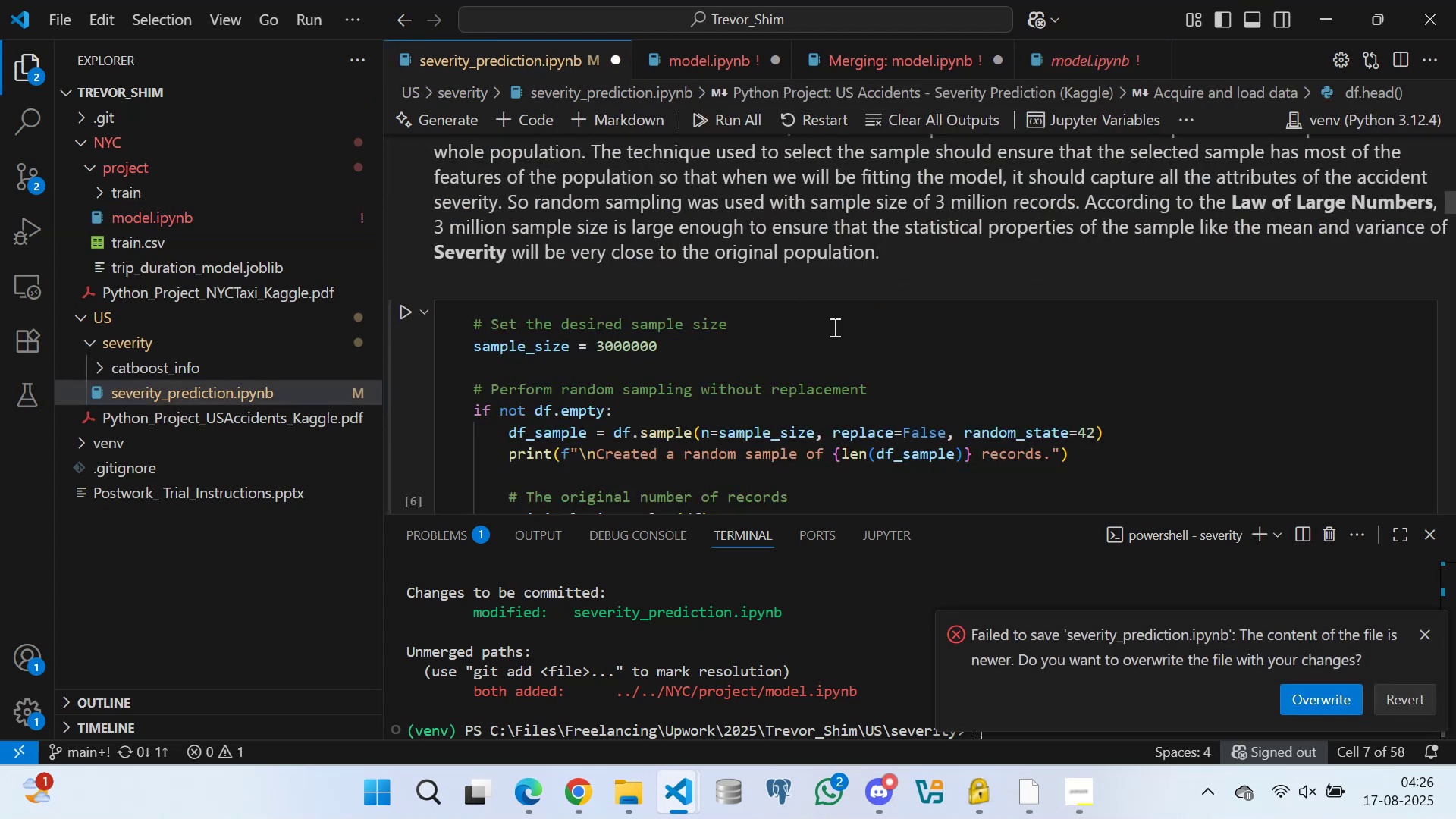 
wait(8.25)
 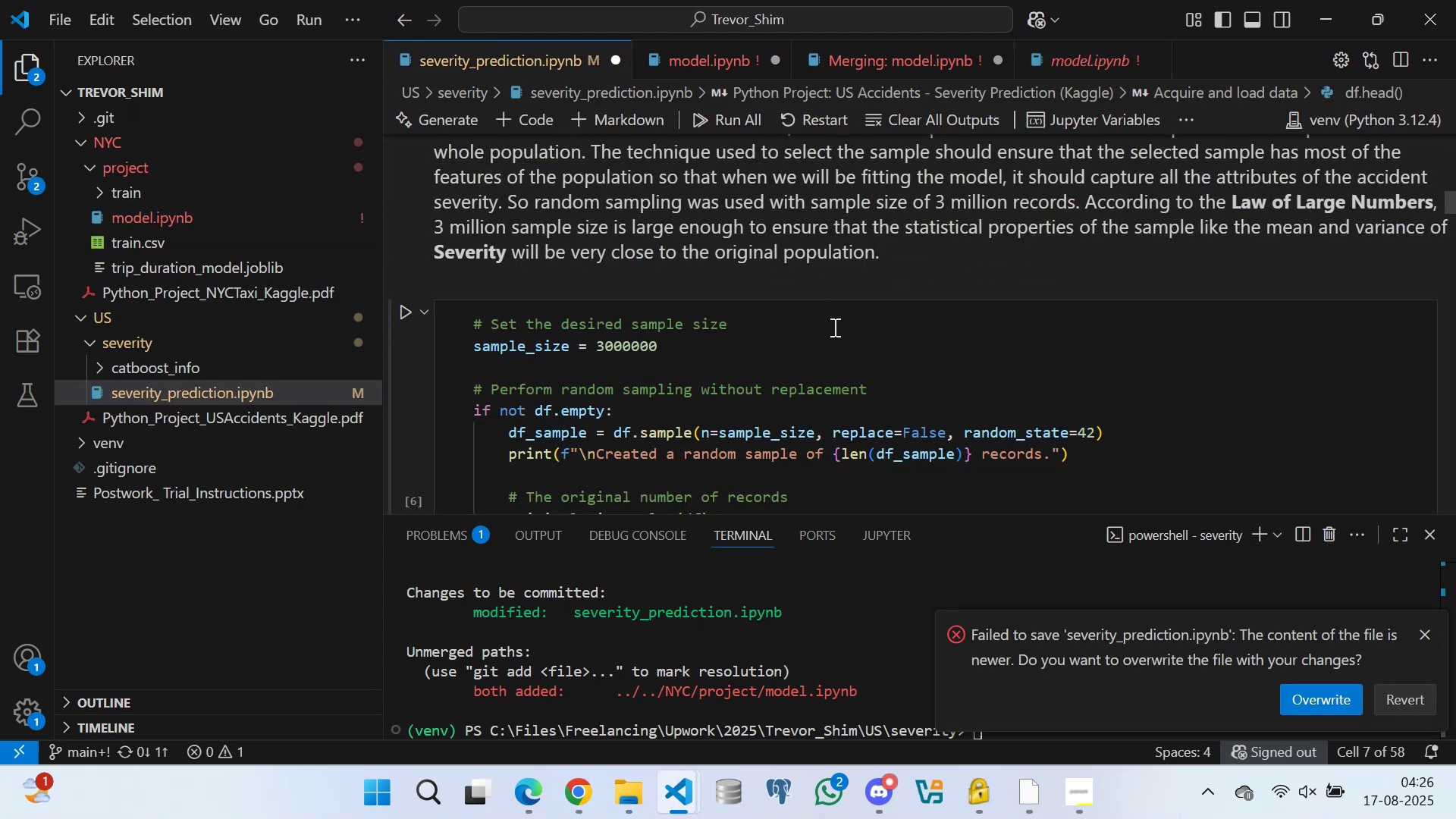 
left_click([710, 59])
 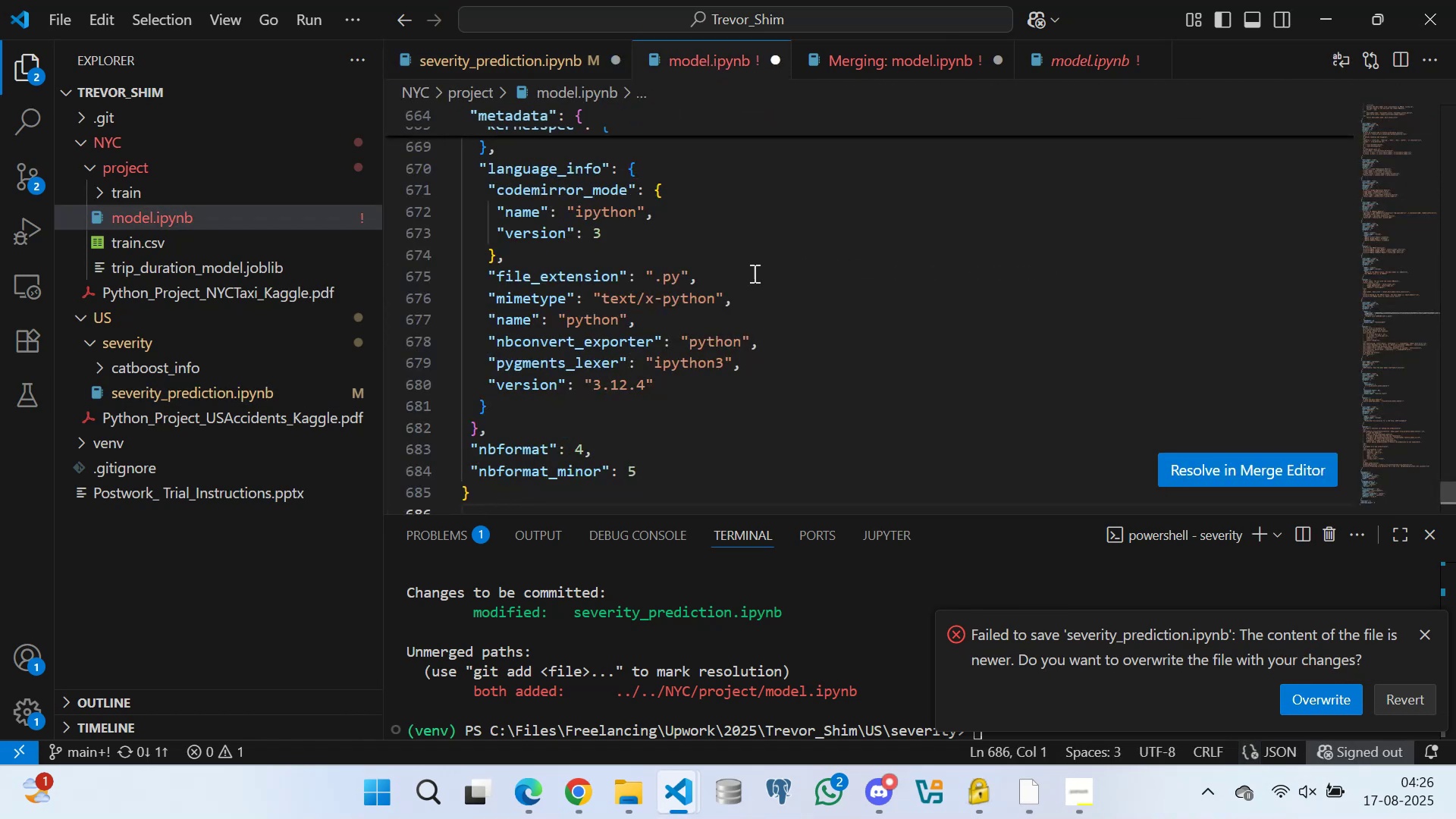 
scroll: coordinate [735, 298], scroll_direction: none, amount: 0.0
 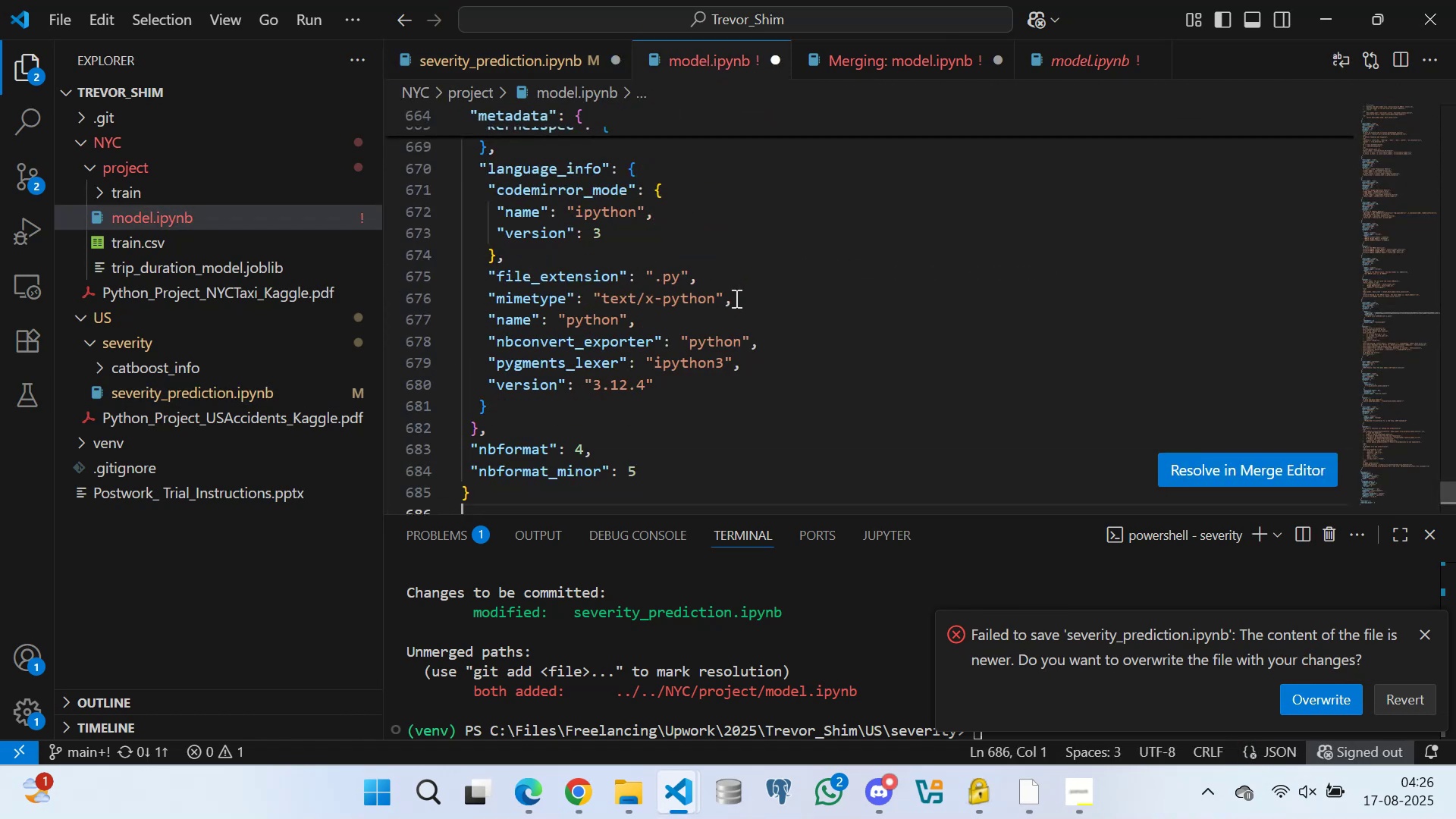 
key(Control+S)
 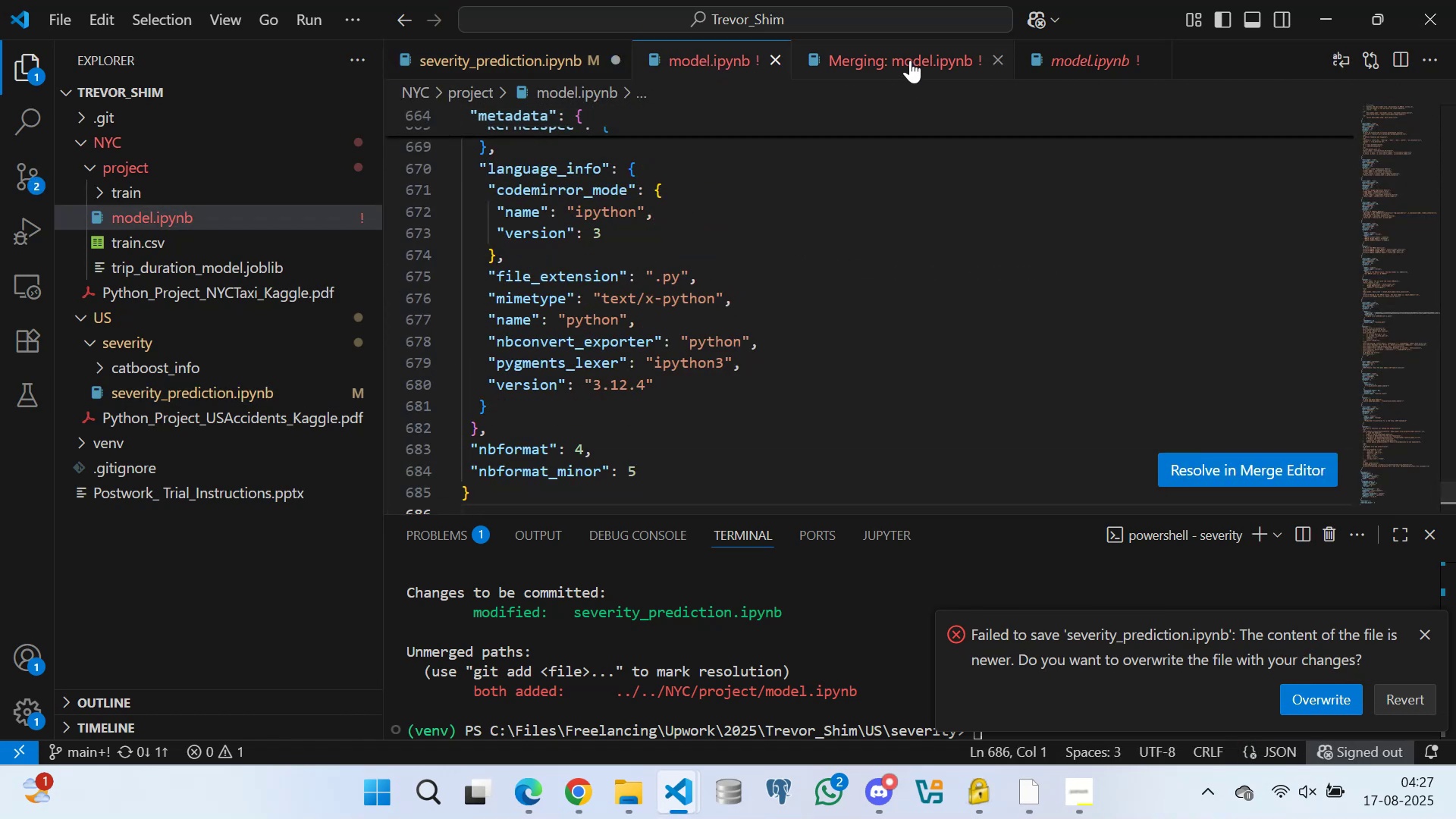 
left_click([910, 60])
 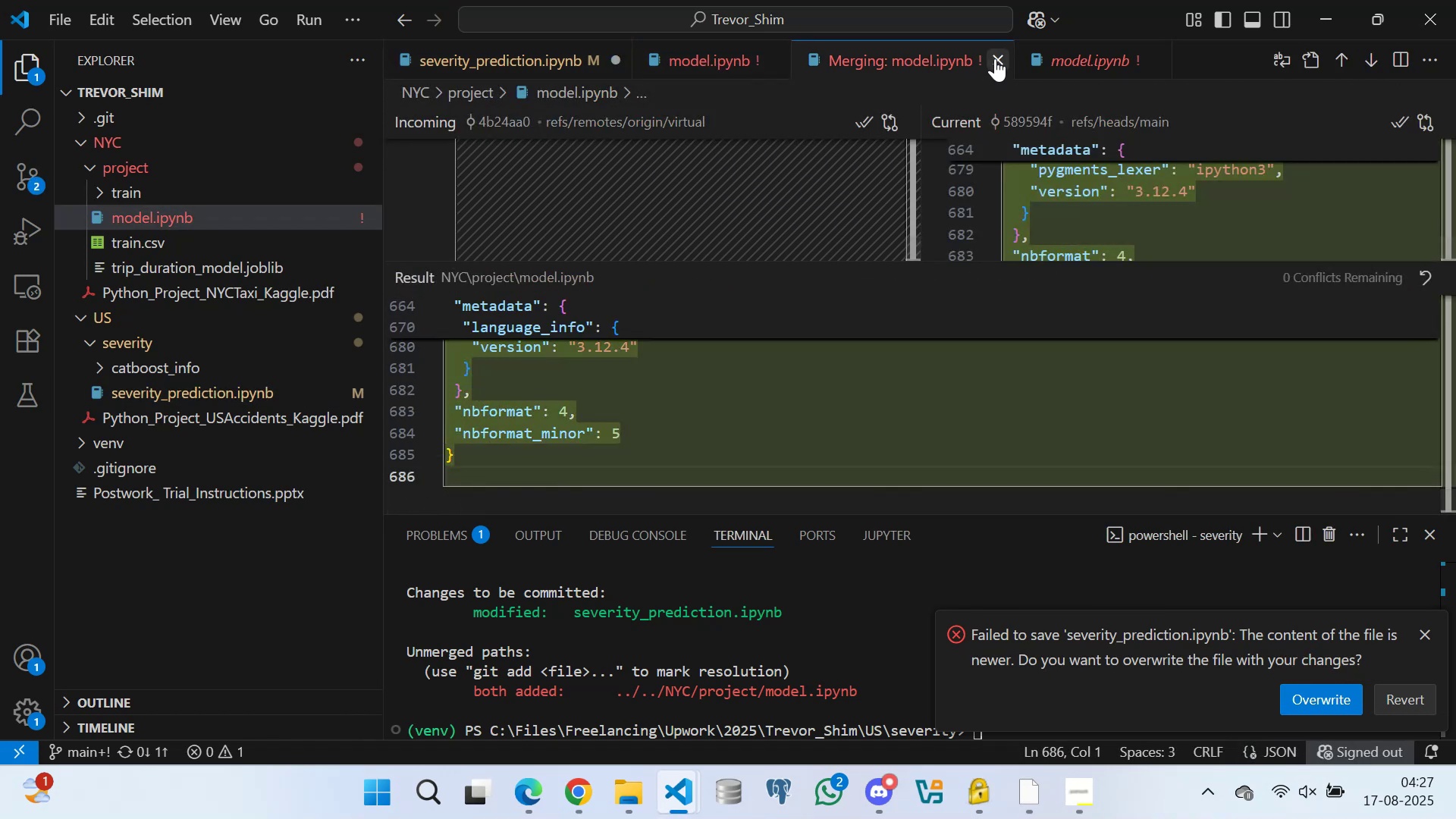 
left_click([996, 58])
 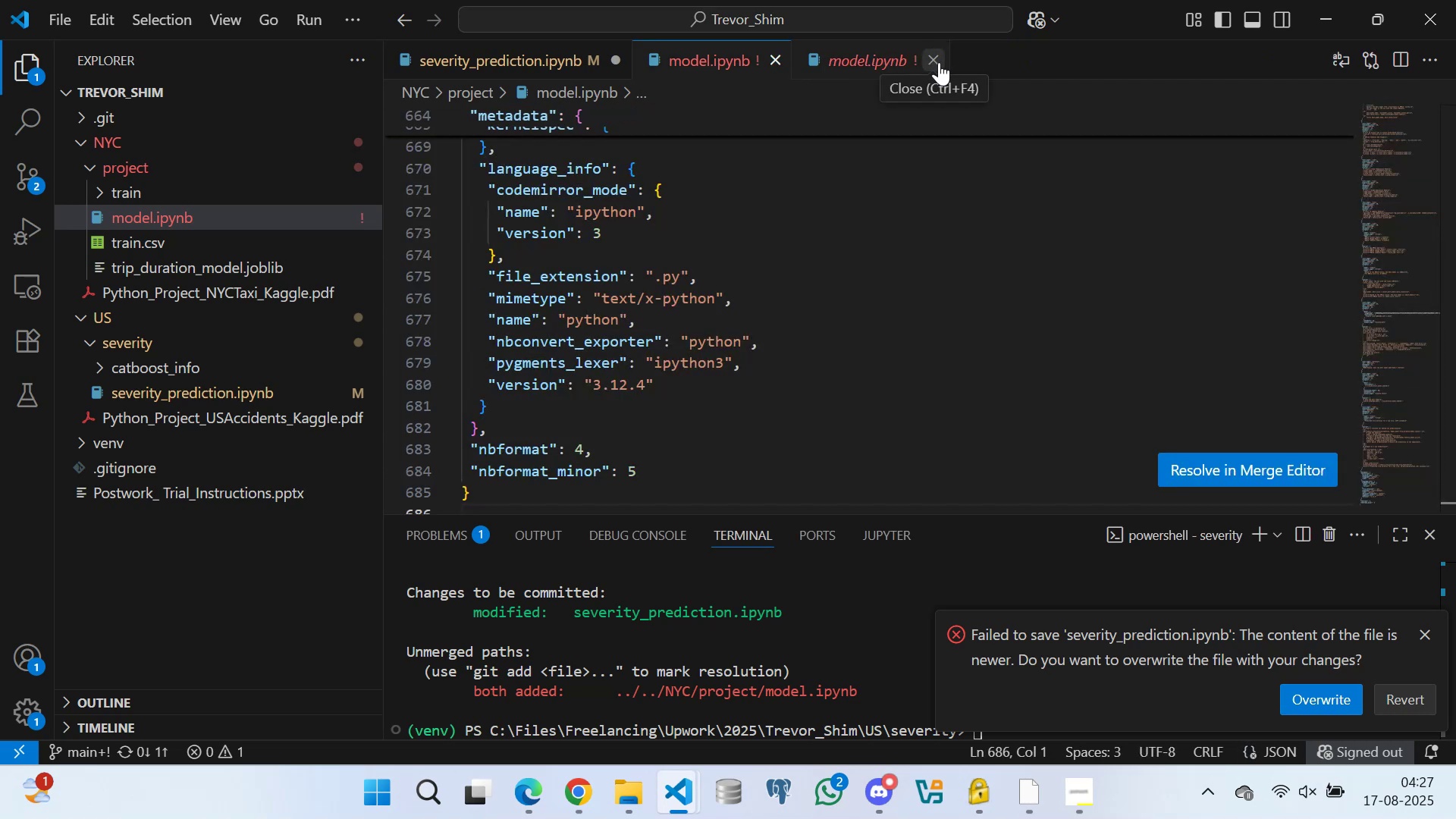 
left_click([932, 61])
 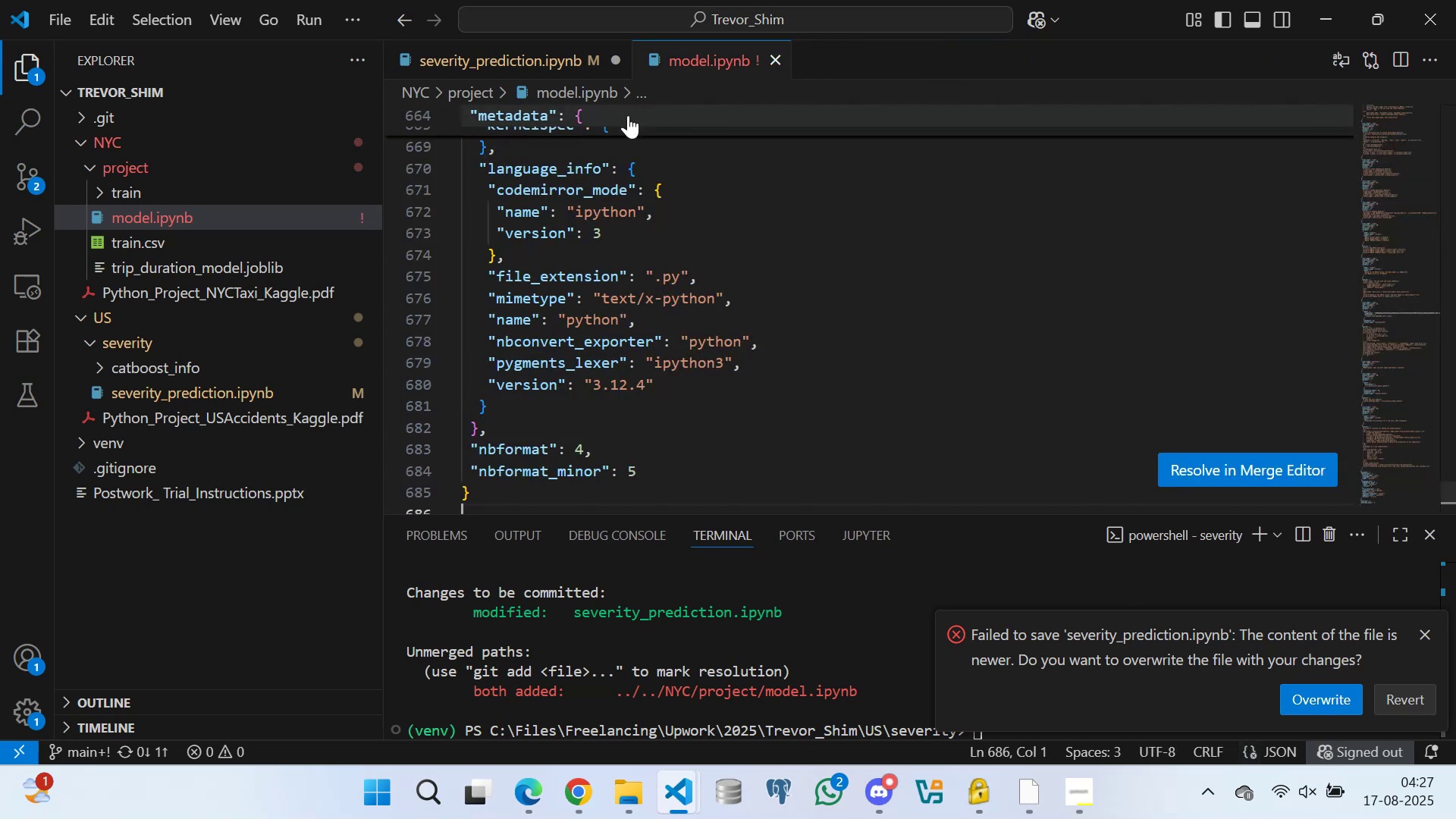 
scroll: coordinate [579, 335], scroll_direction: down, amount: 1.0
 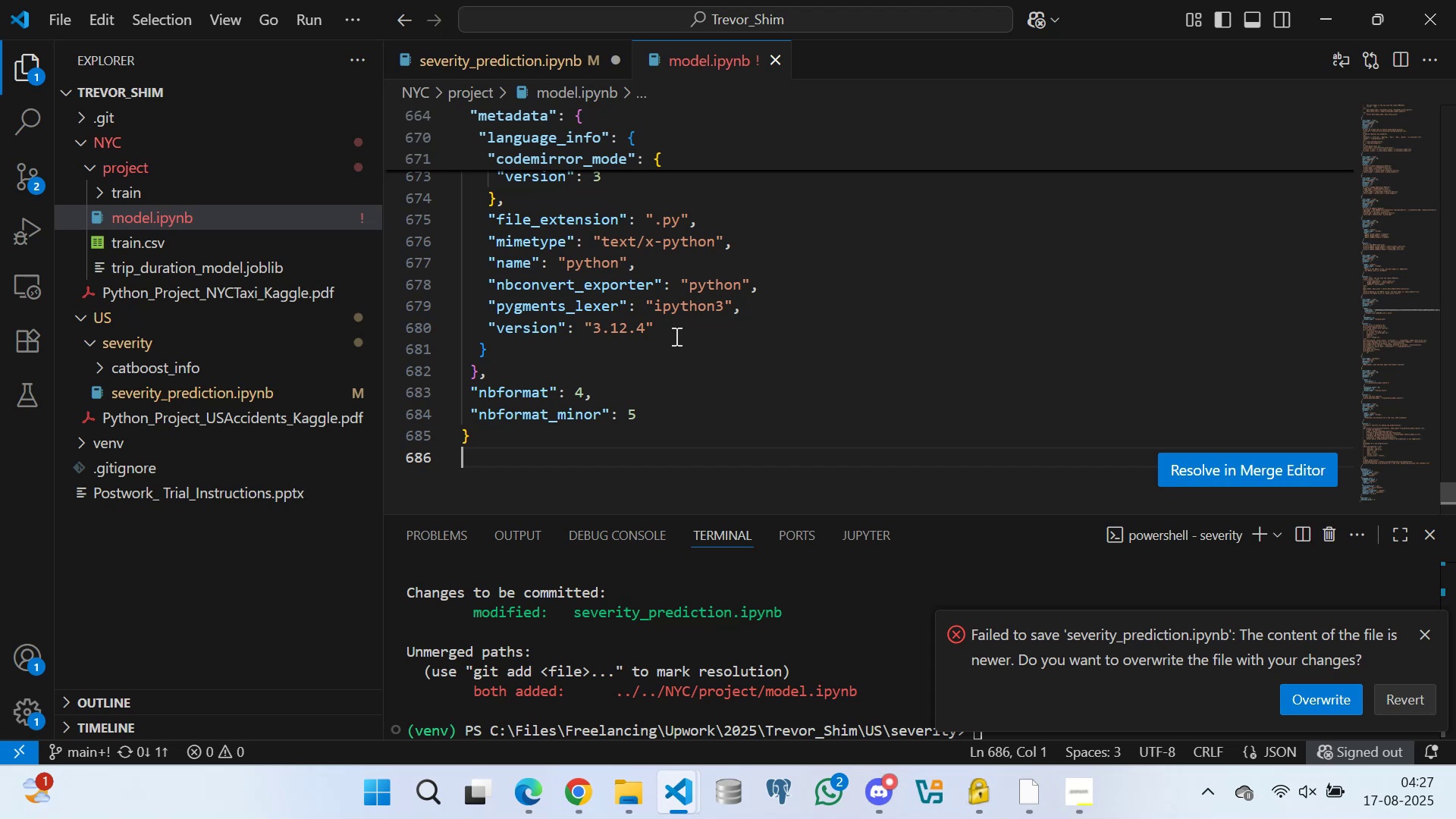 
wait(11.55)
 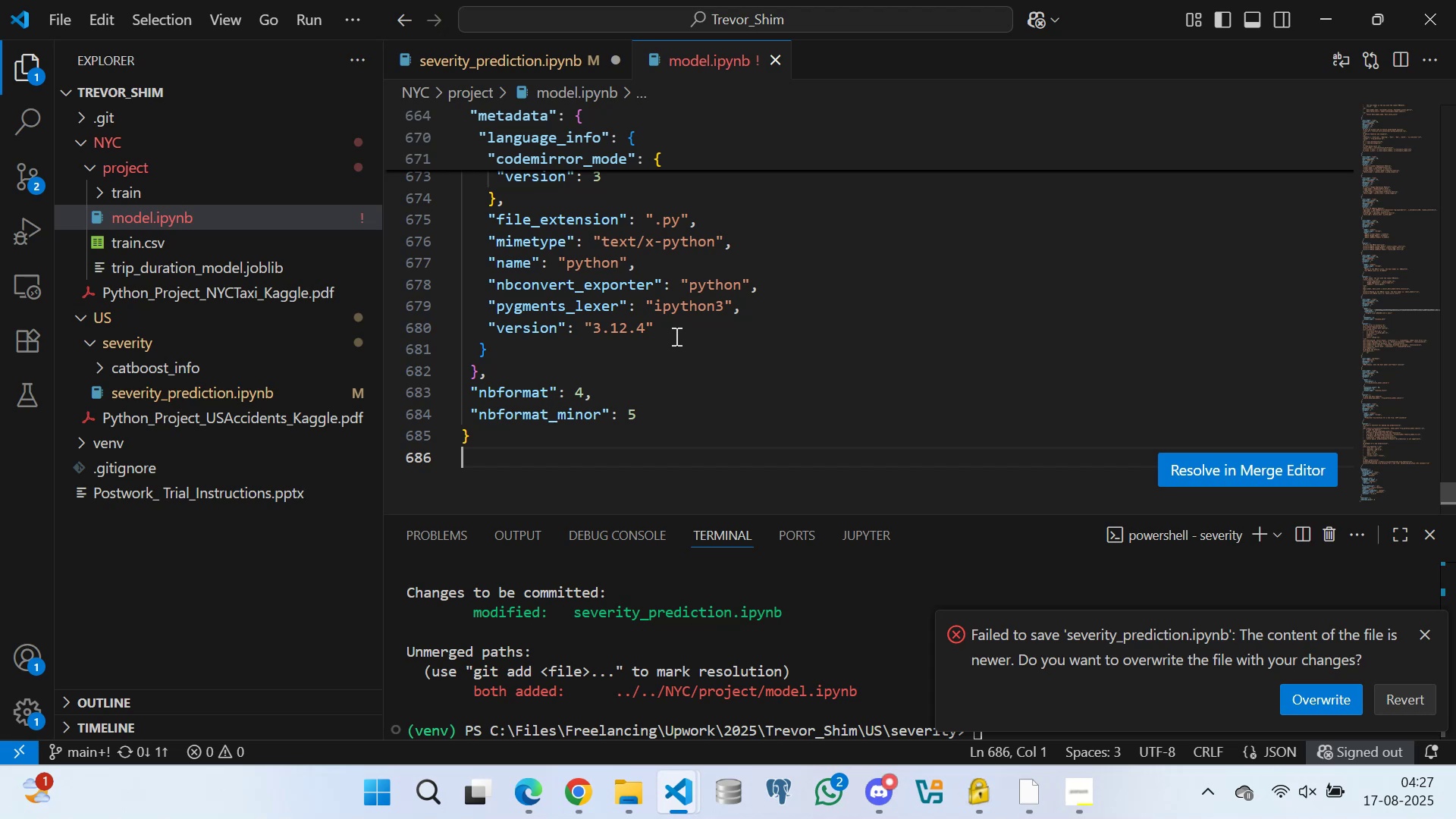 
left_click([565, 58])
 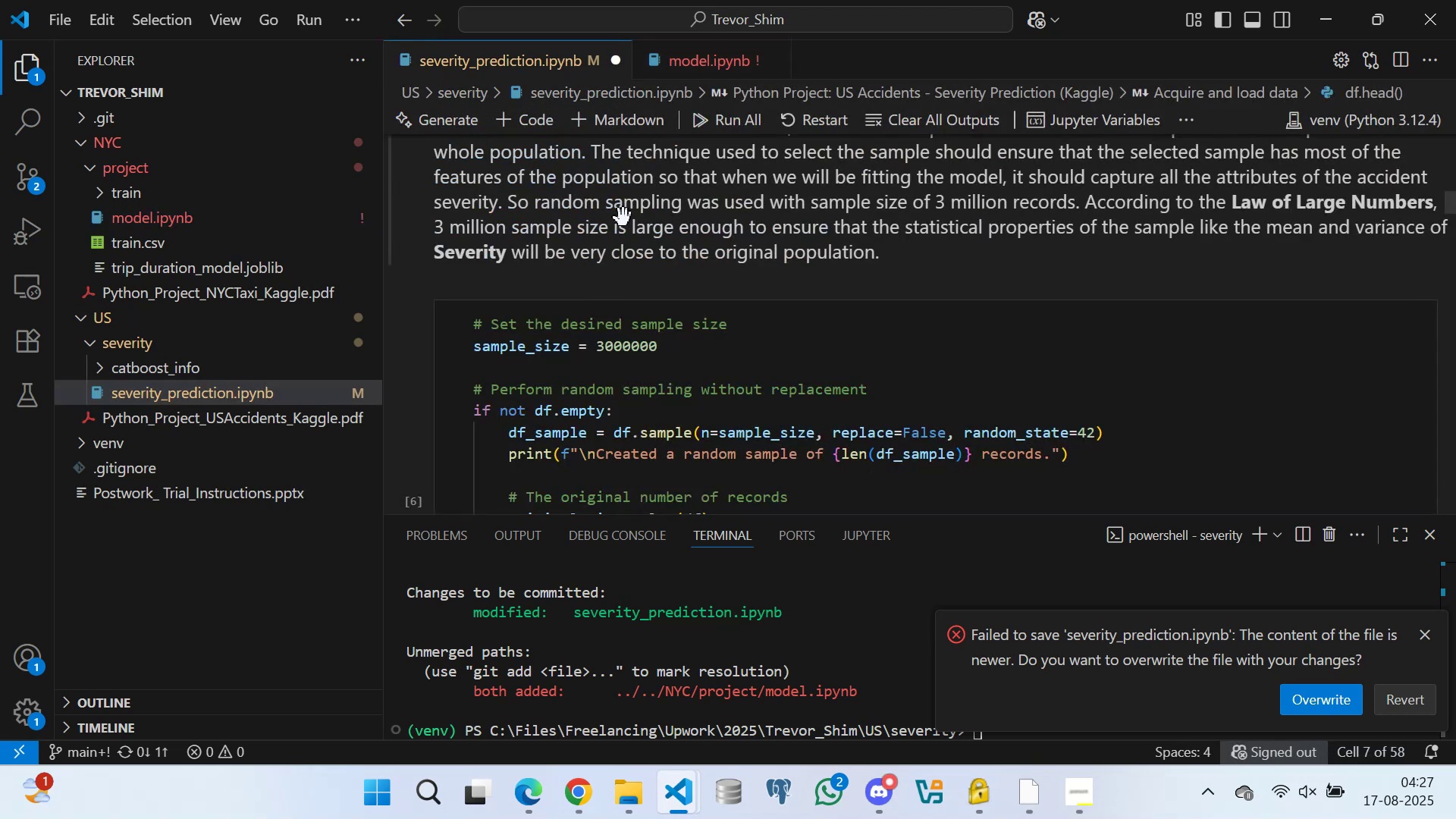 
scroll: coordinate [656, 350], scroll_direction: down, amount: 3.0
 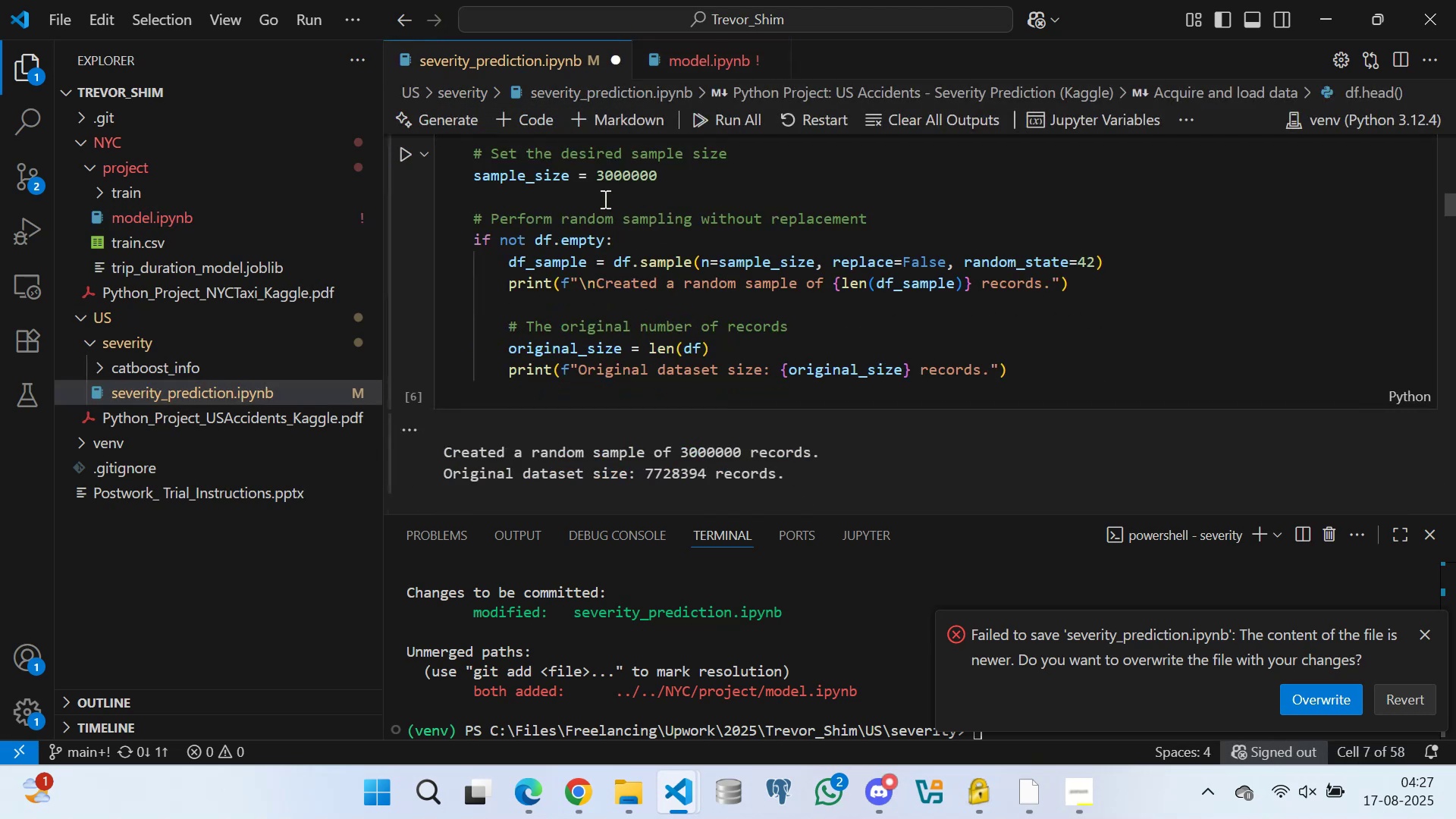 
left_click([601, 194])
 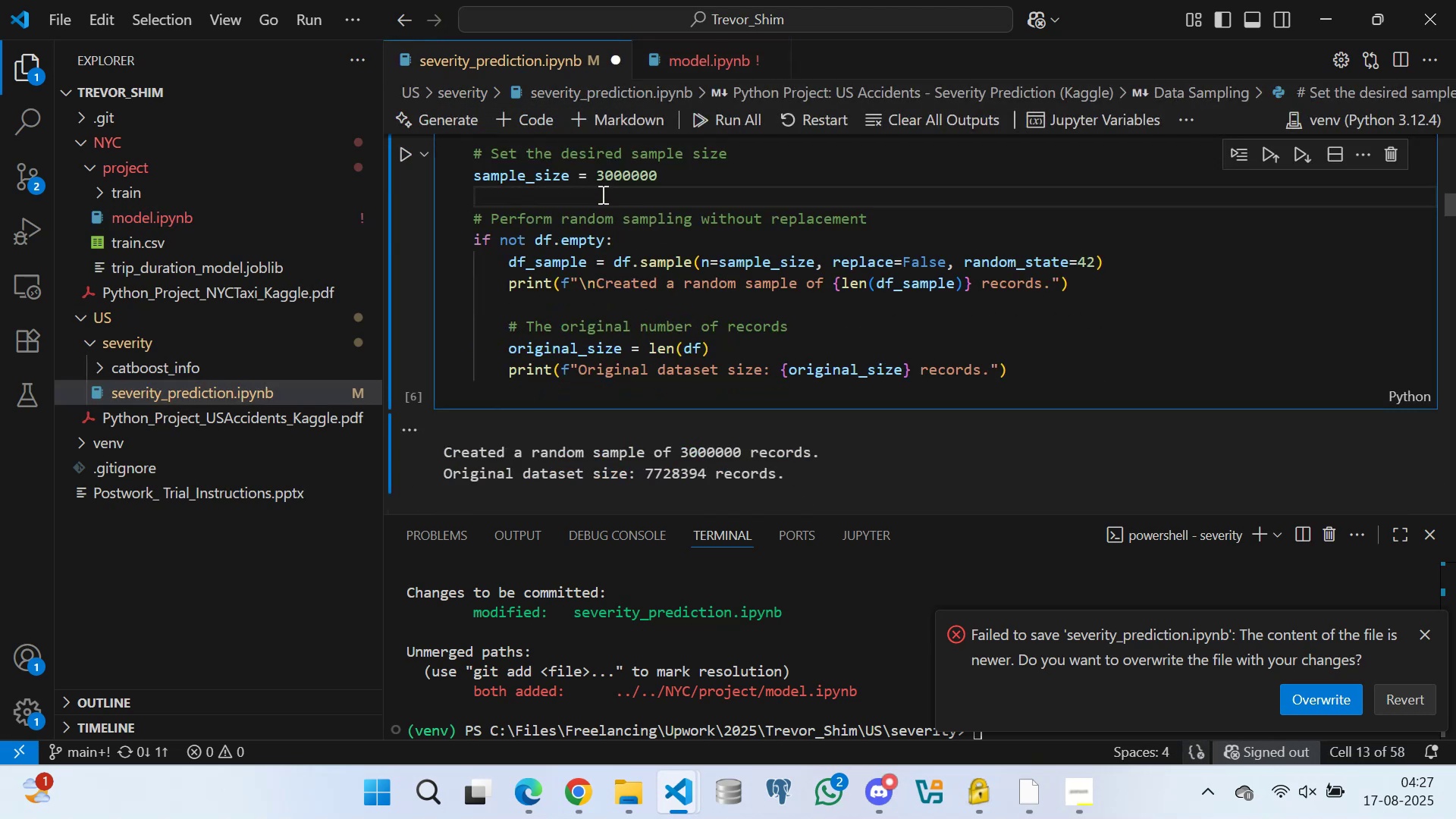 
hold_key(key=ControlLeft, duration=1.3)
 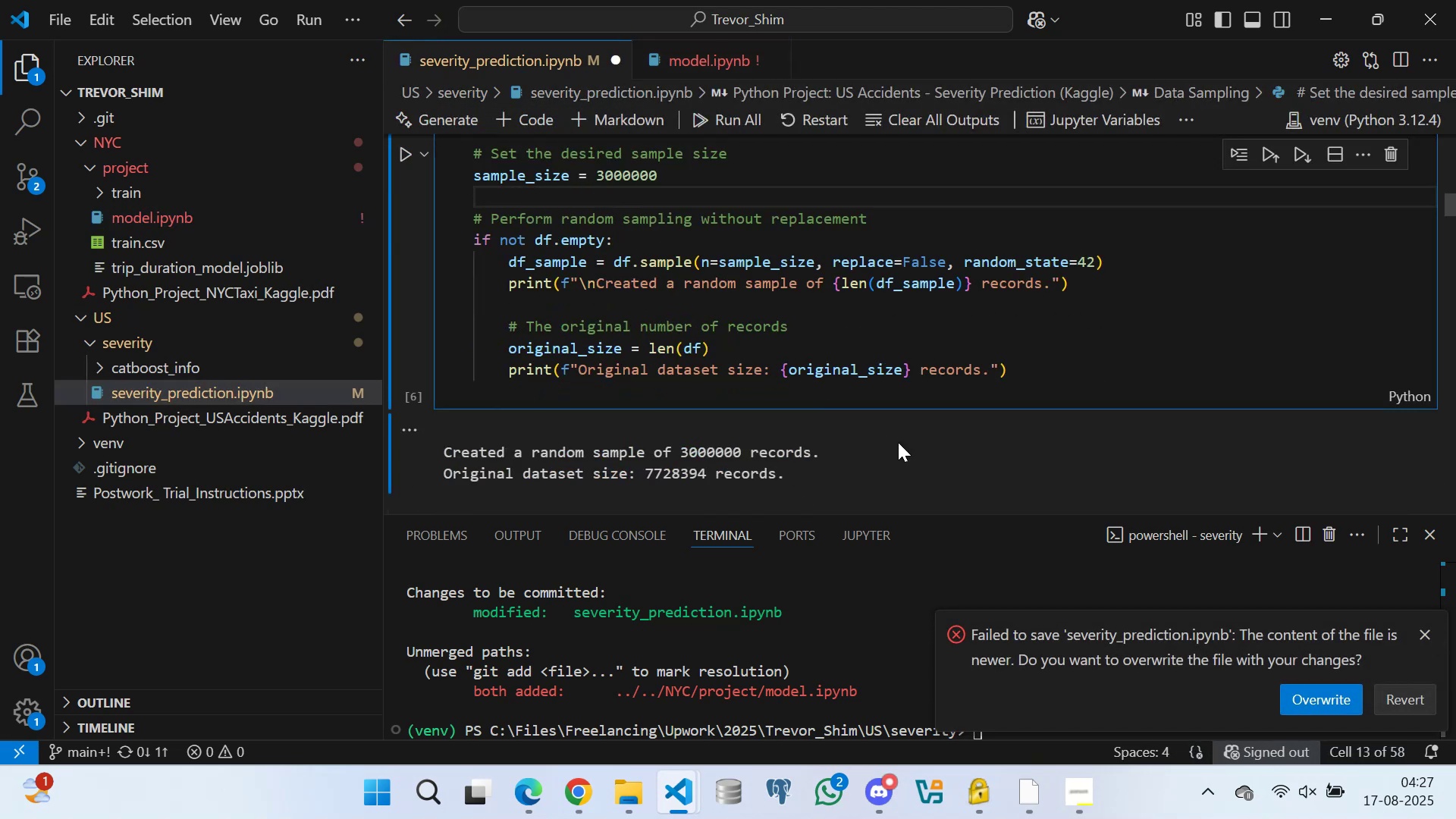 
hold_key(key=S, duration=0.3)
 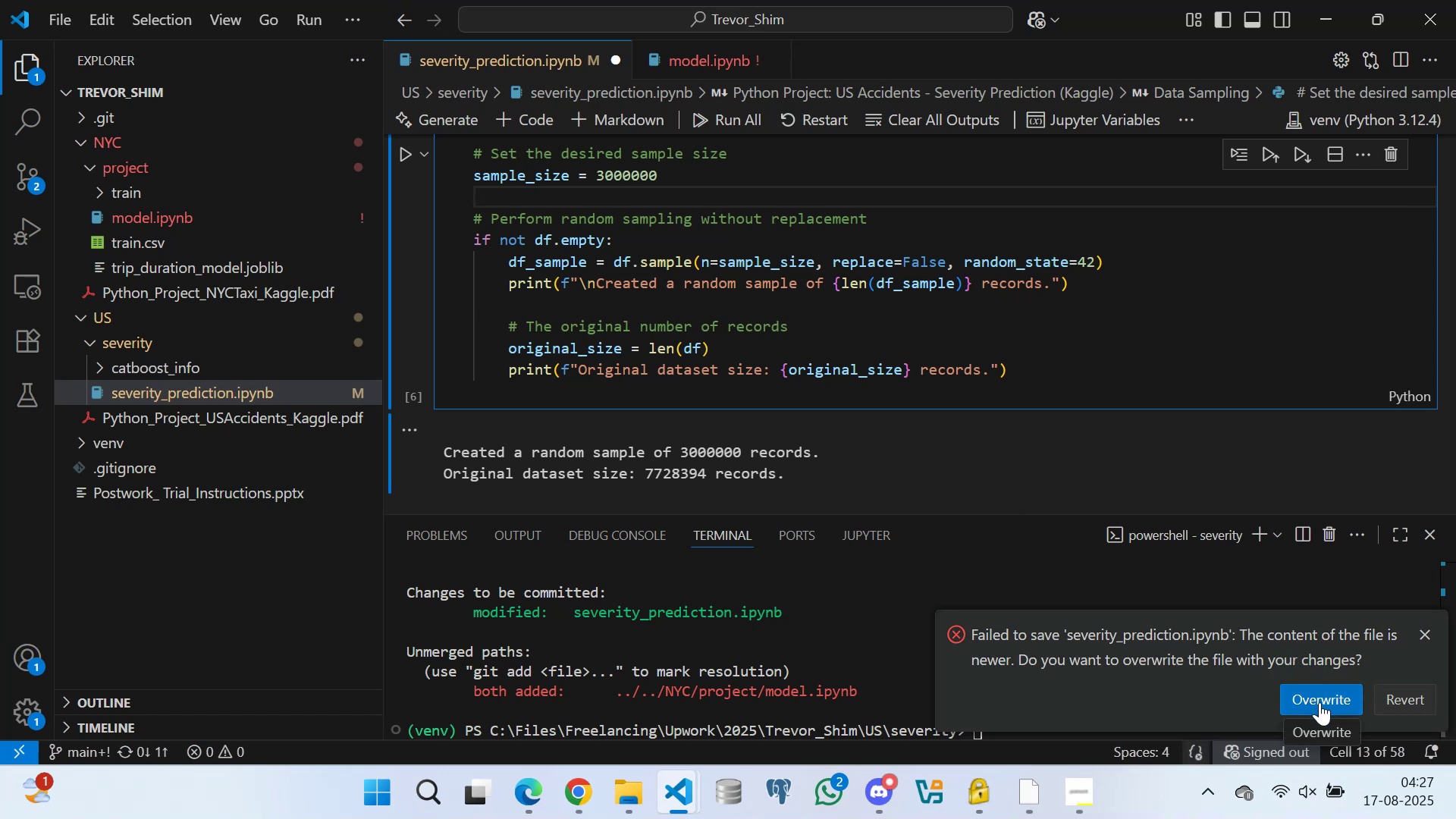 
left_click([1320, 695])
 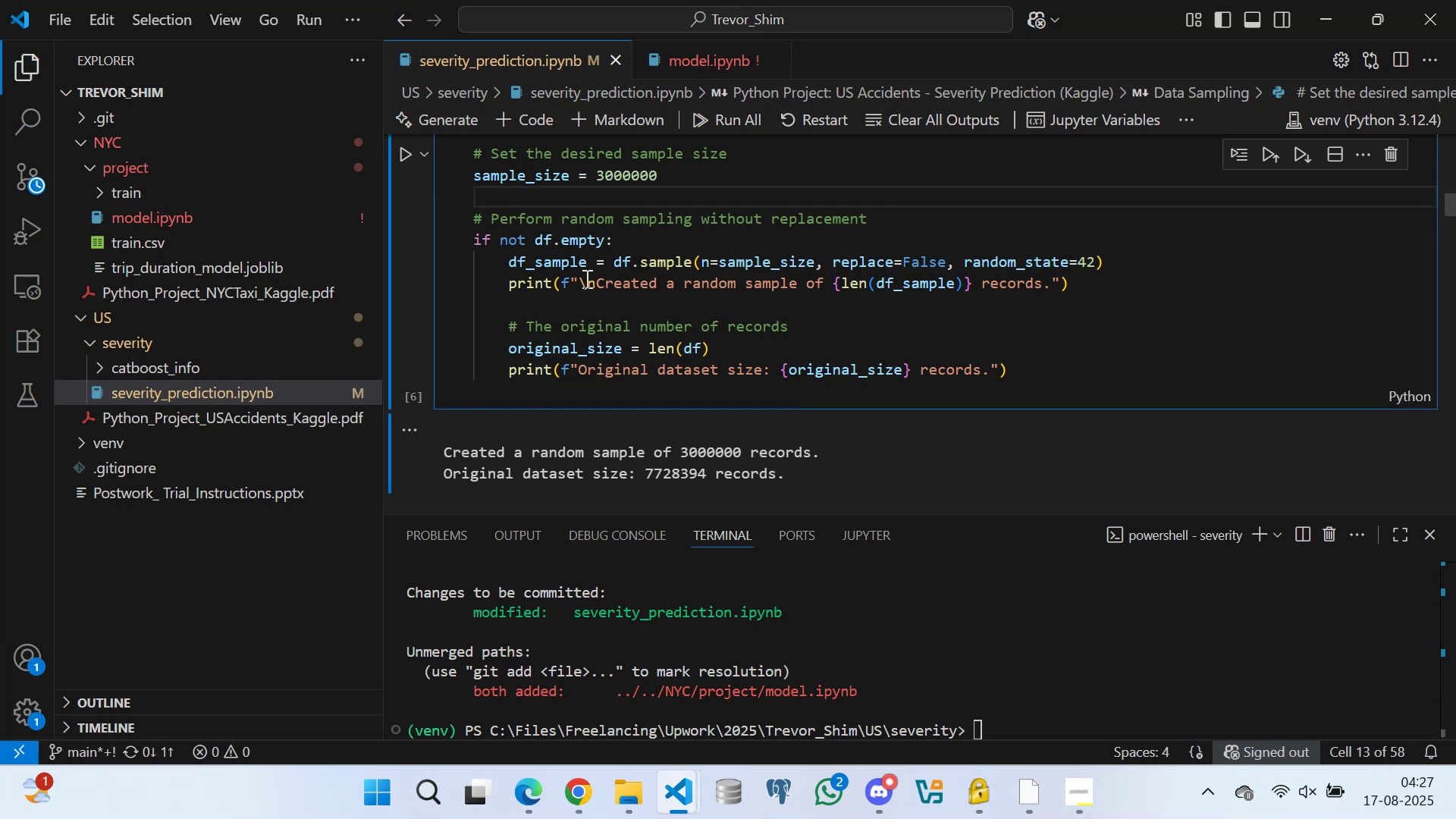 
left_click([552, 298])
 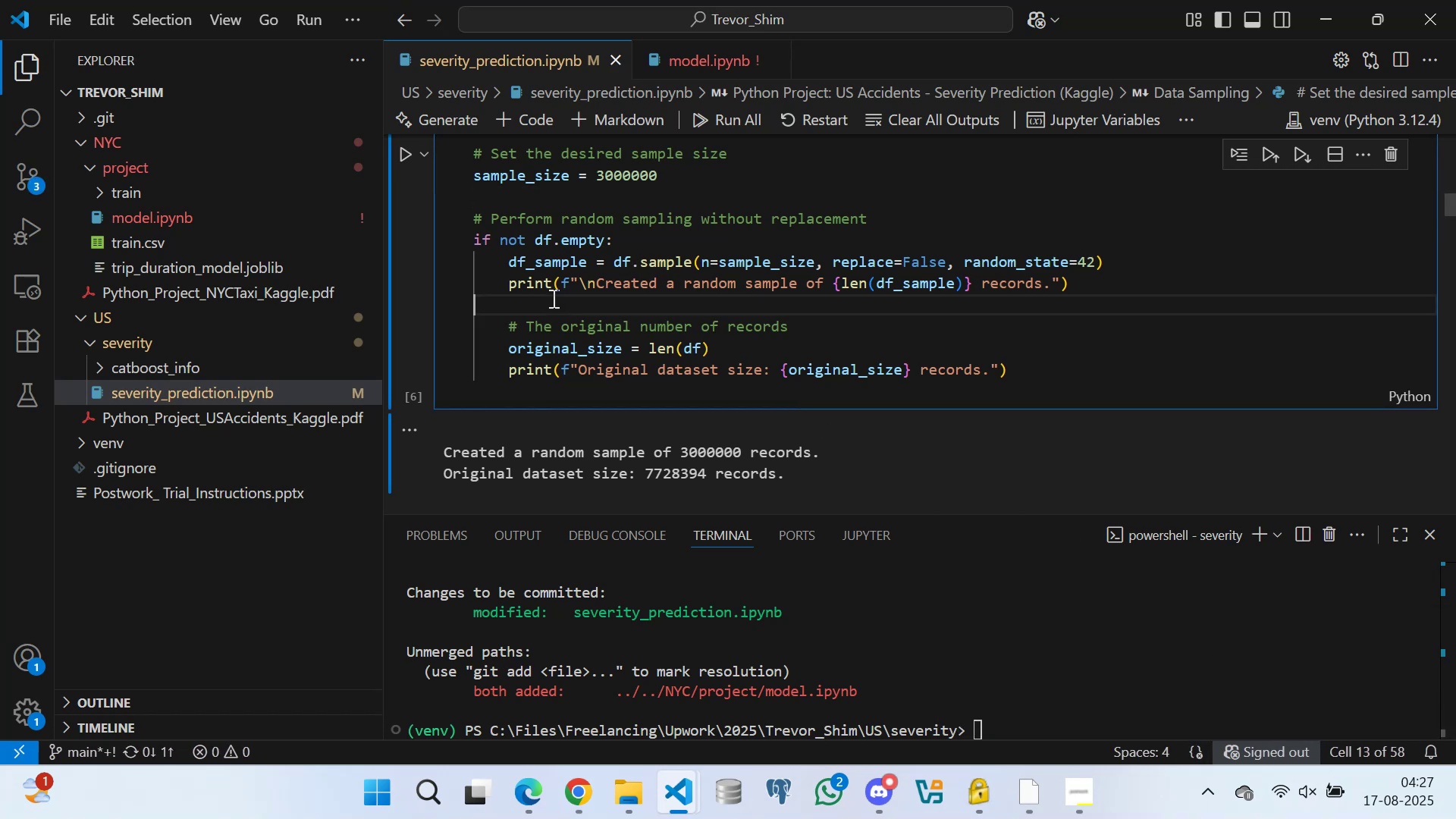 
key(Control+S)
 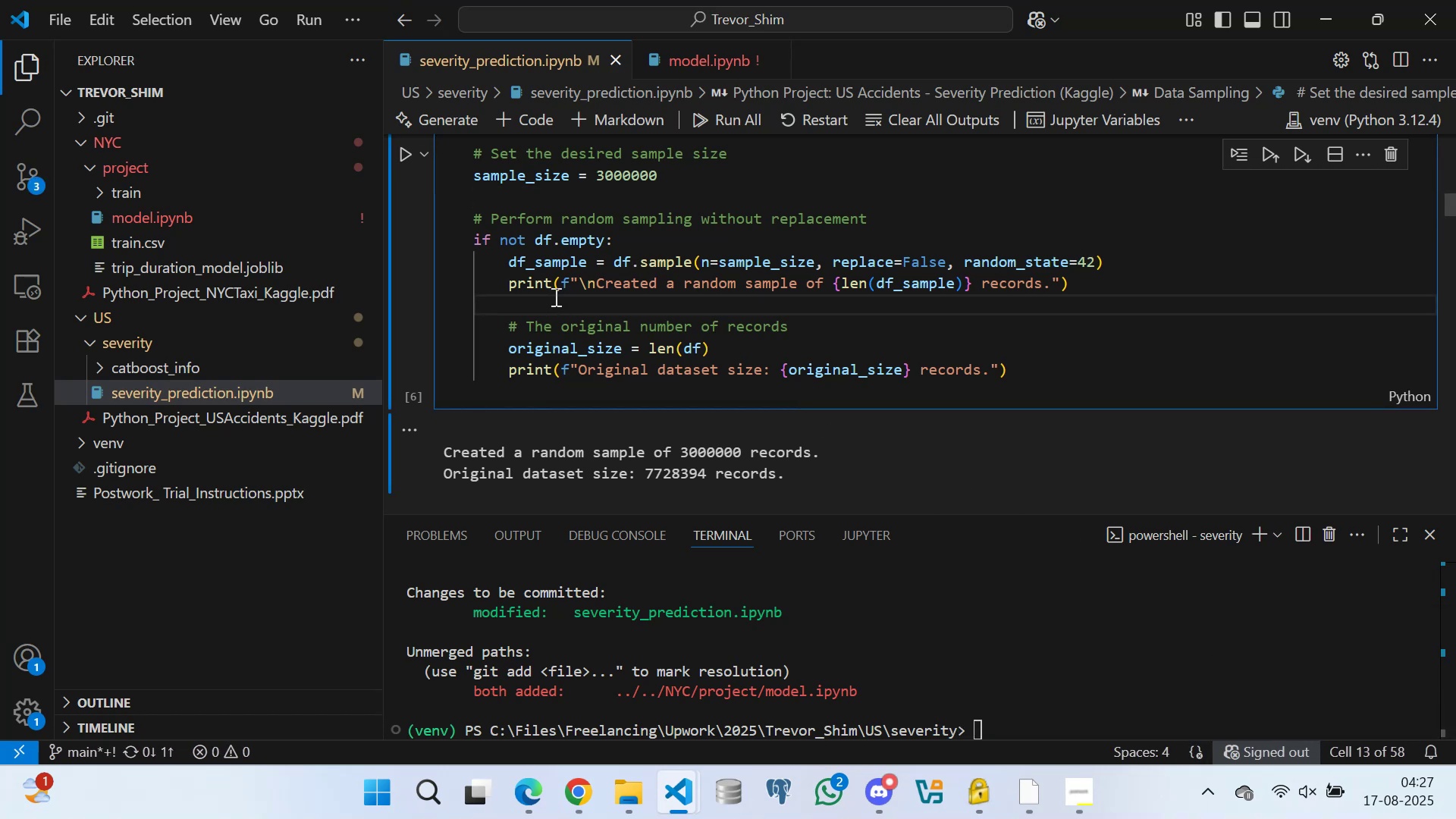 
scroll: coordinate [564, 281], scroll_direction: down, amount: 16.0
 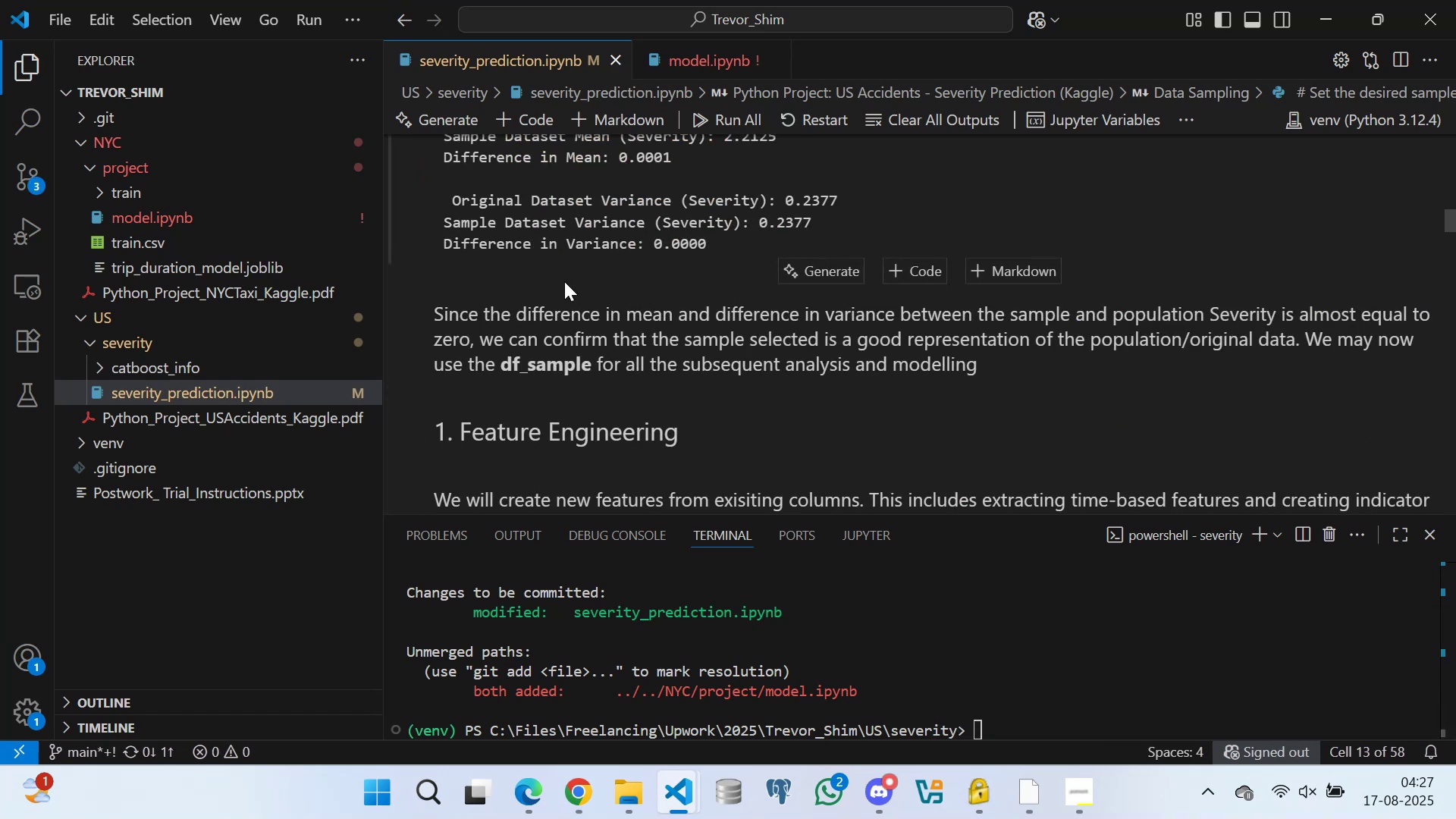 
scroll: coordinate [563, 281], scroll_direction: up, amount: 15.0
 